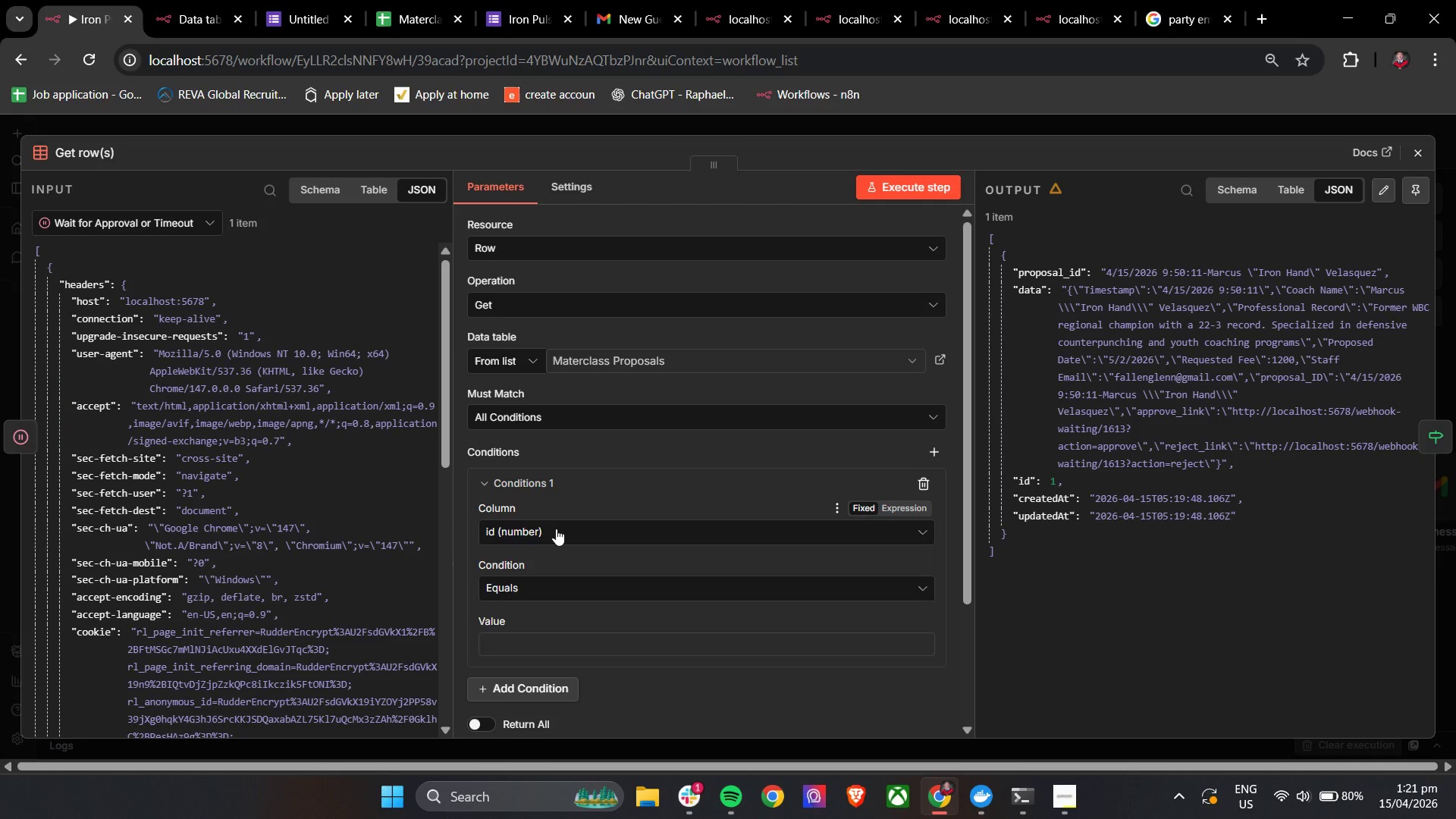 
left_click([556, 529])
 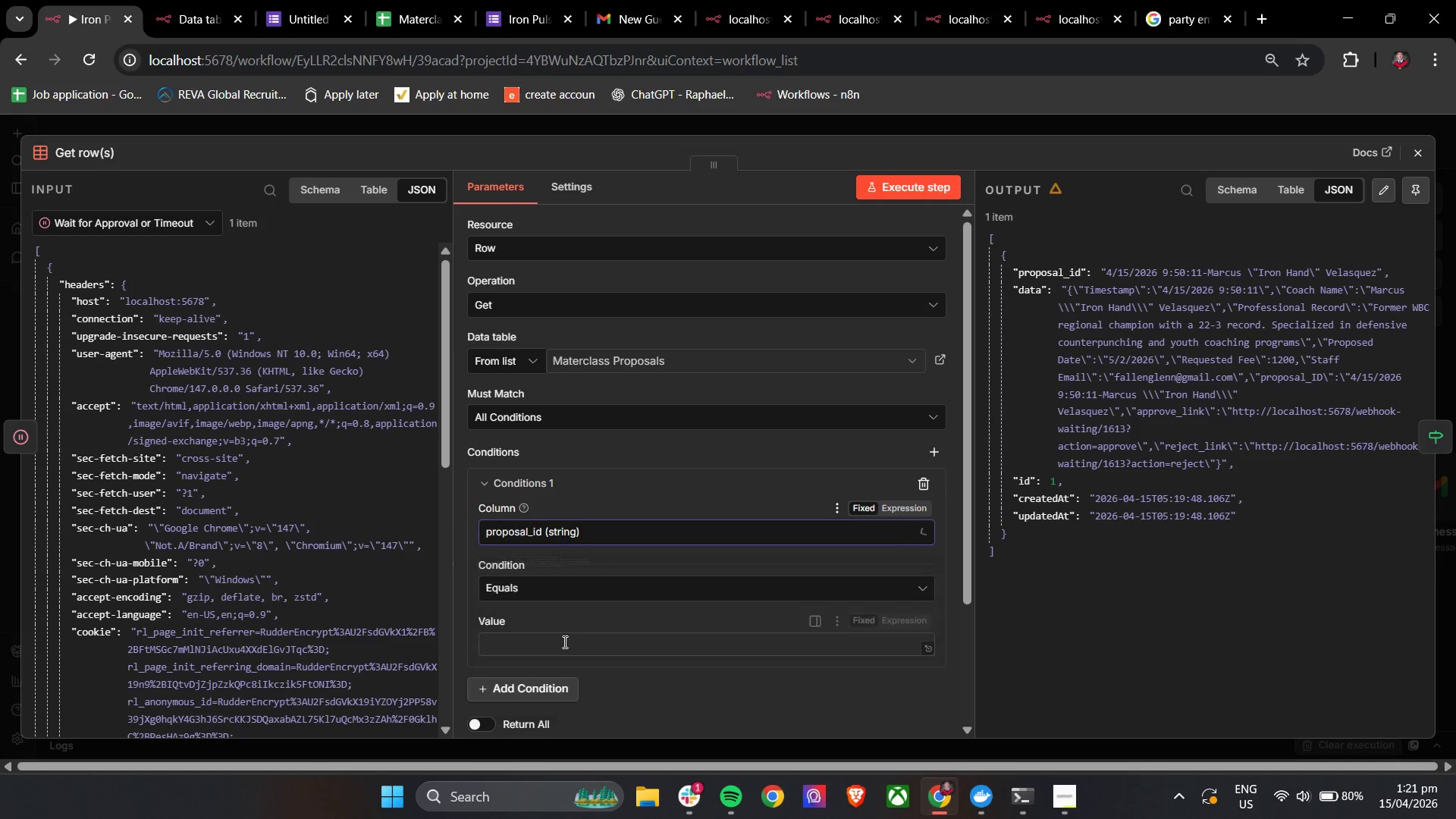 
left_click([560, 590])
 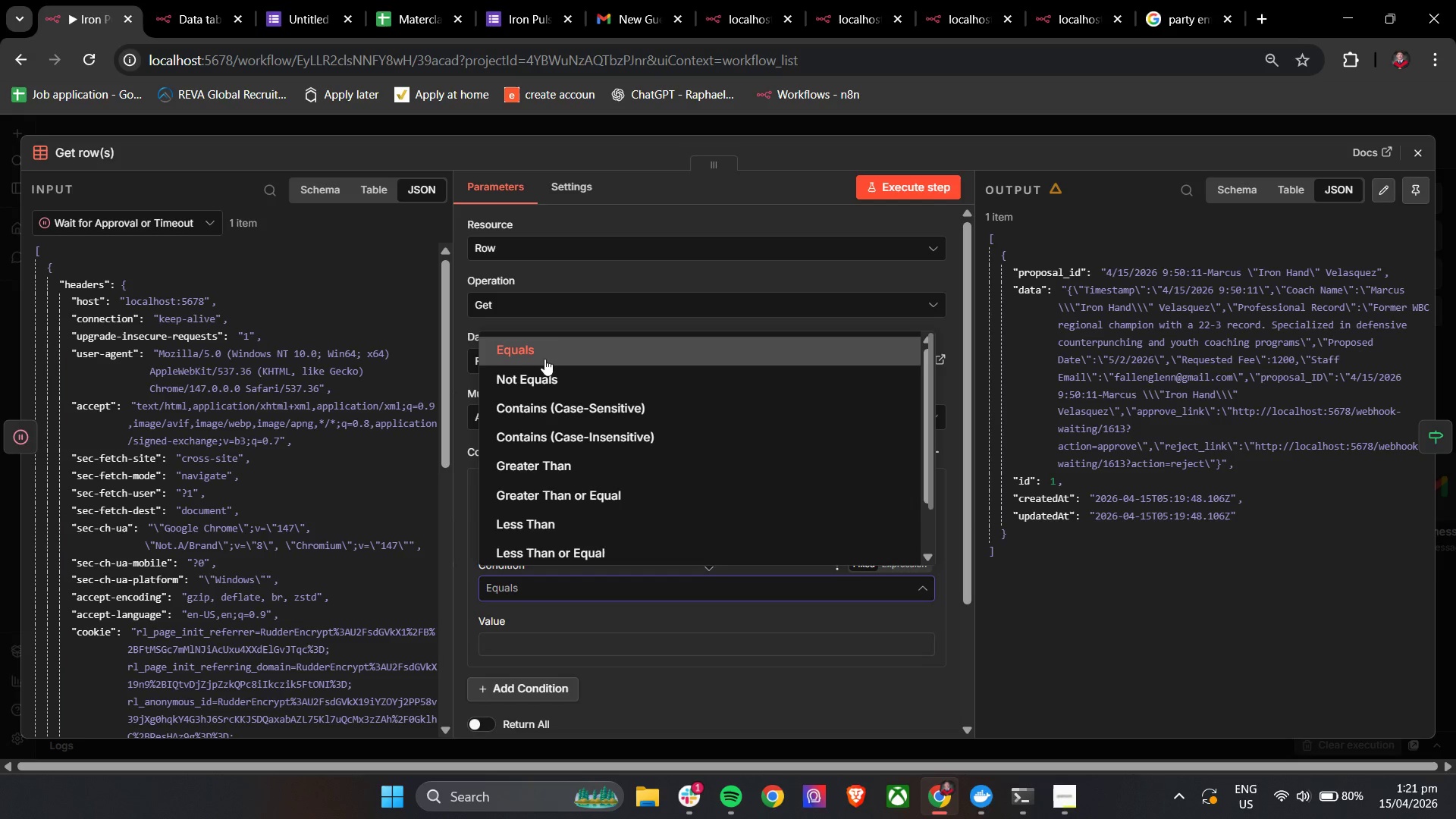 
left_click([544, 356])
 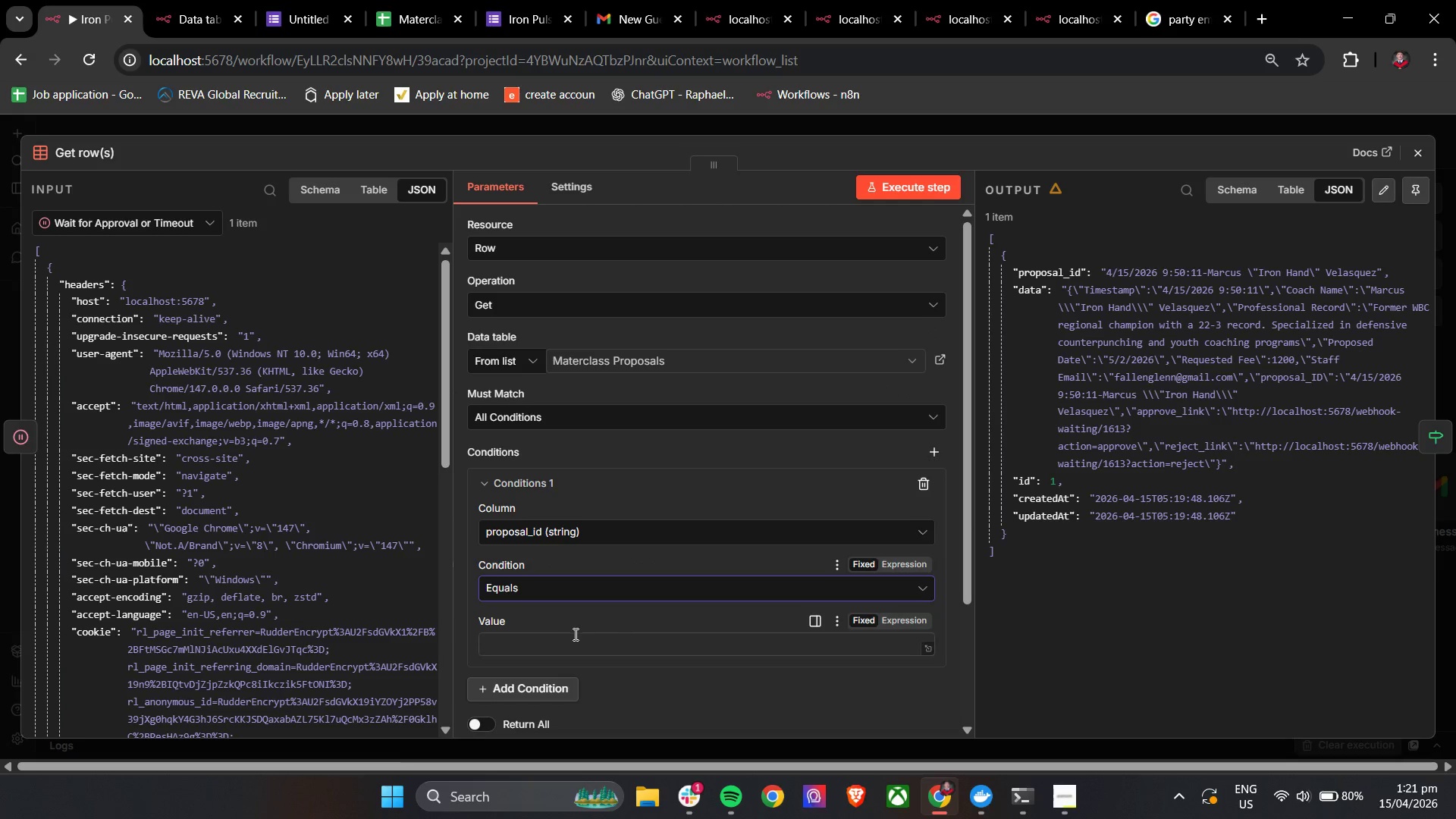 
left_click([563, 642])
 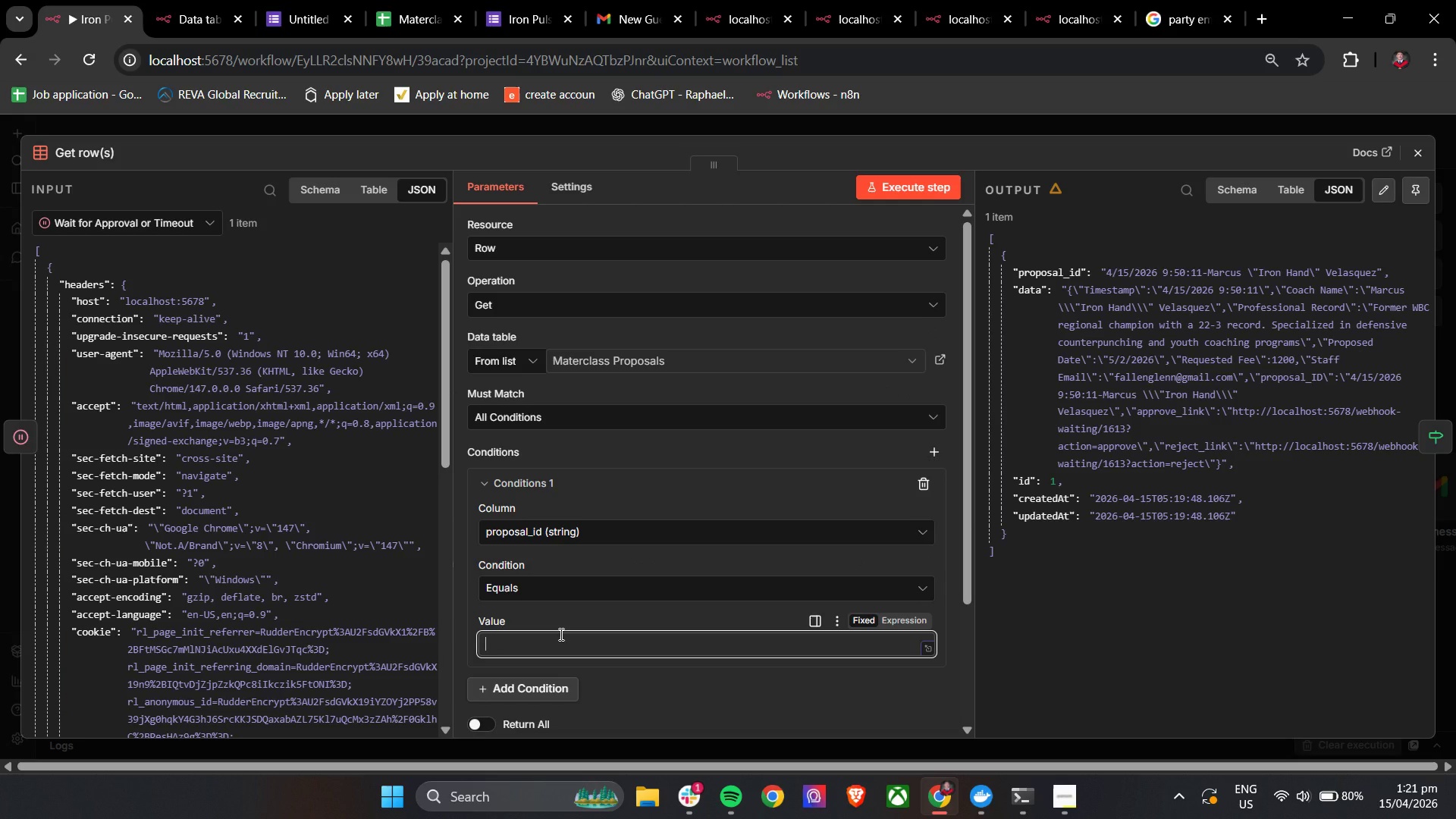 
wait(6.48)
 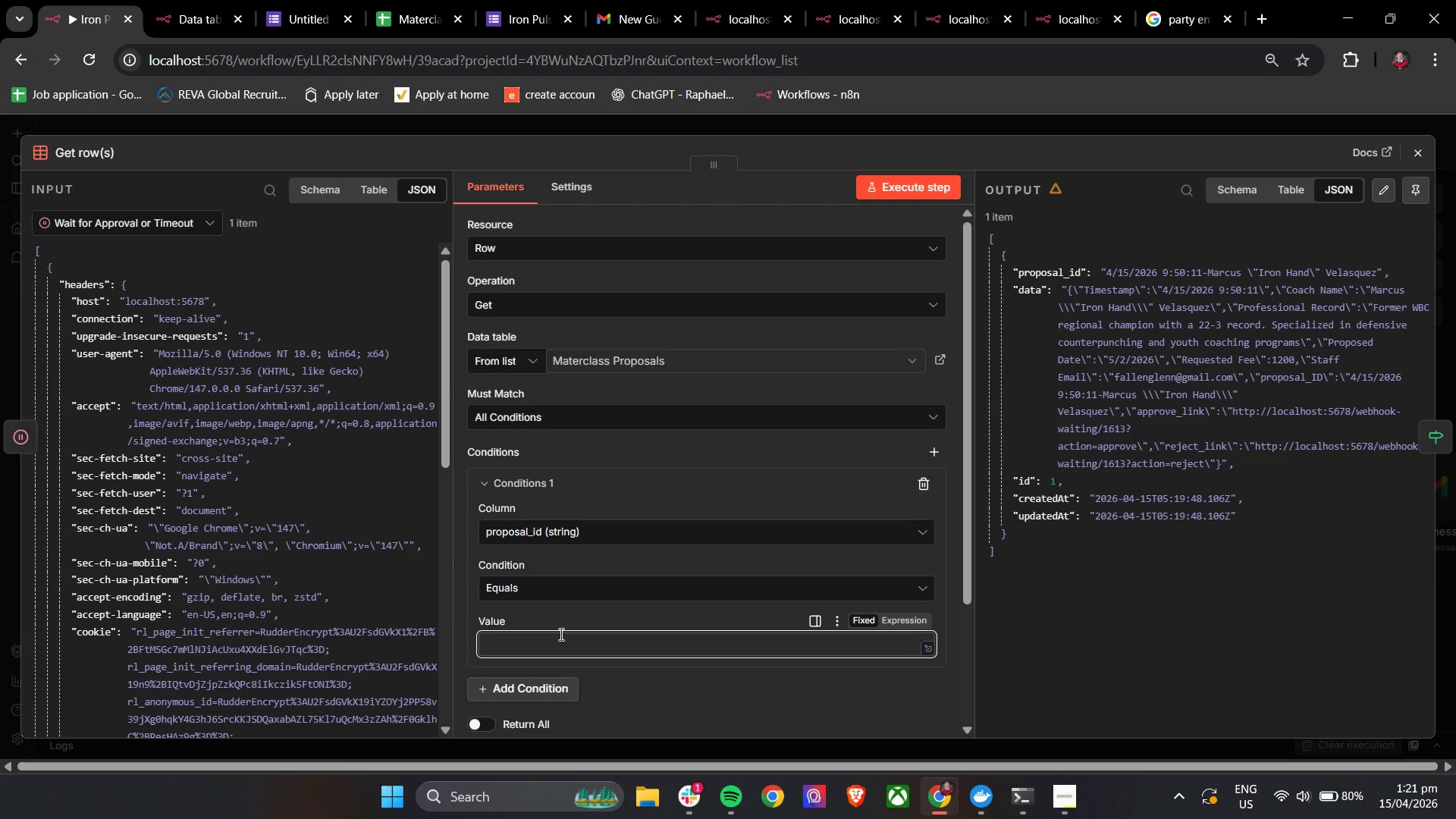 
key(Shift+BracketLeft)
 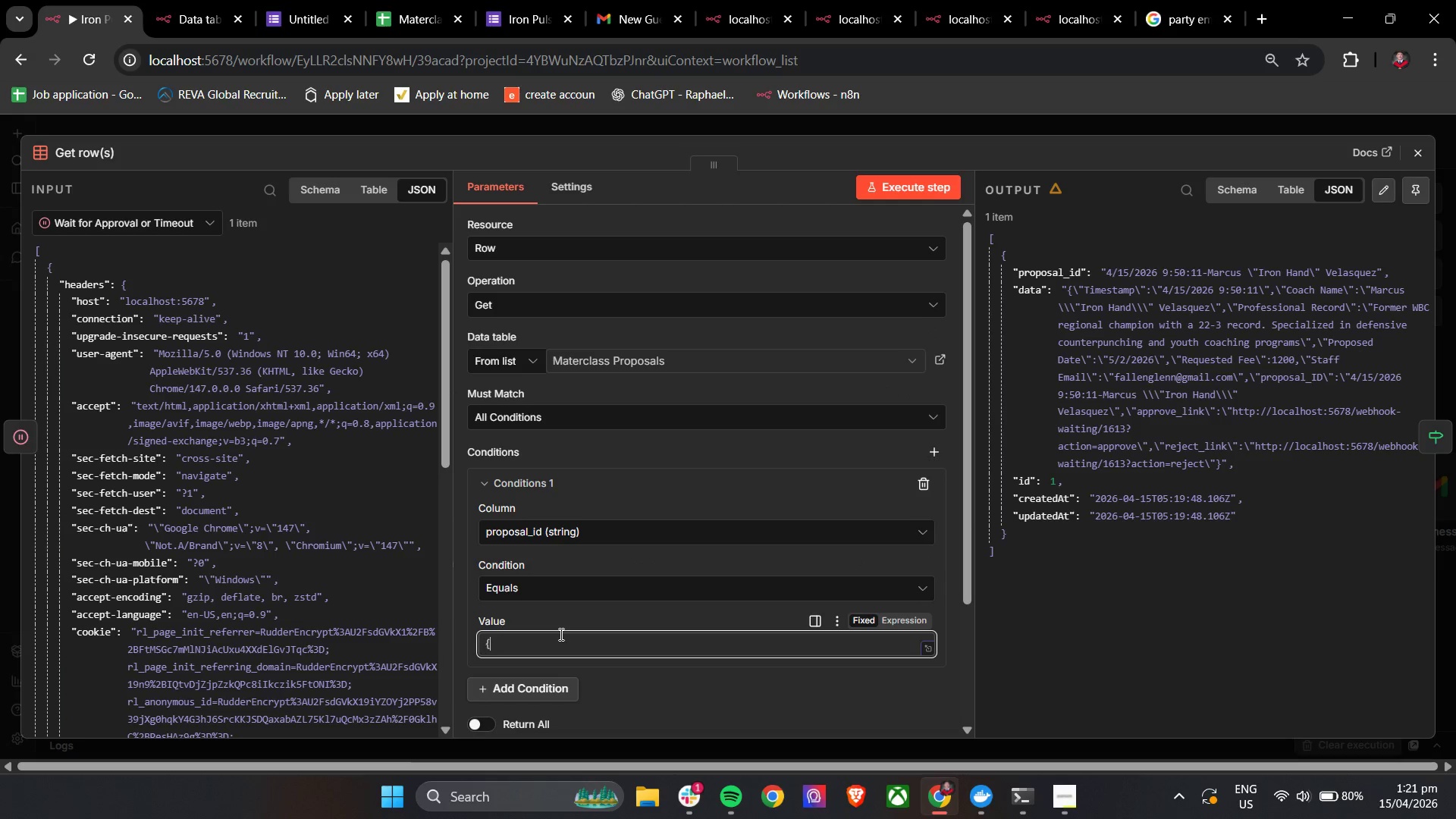 
key(Shift+BracketLeft)
 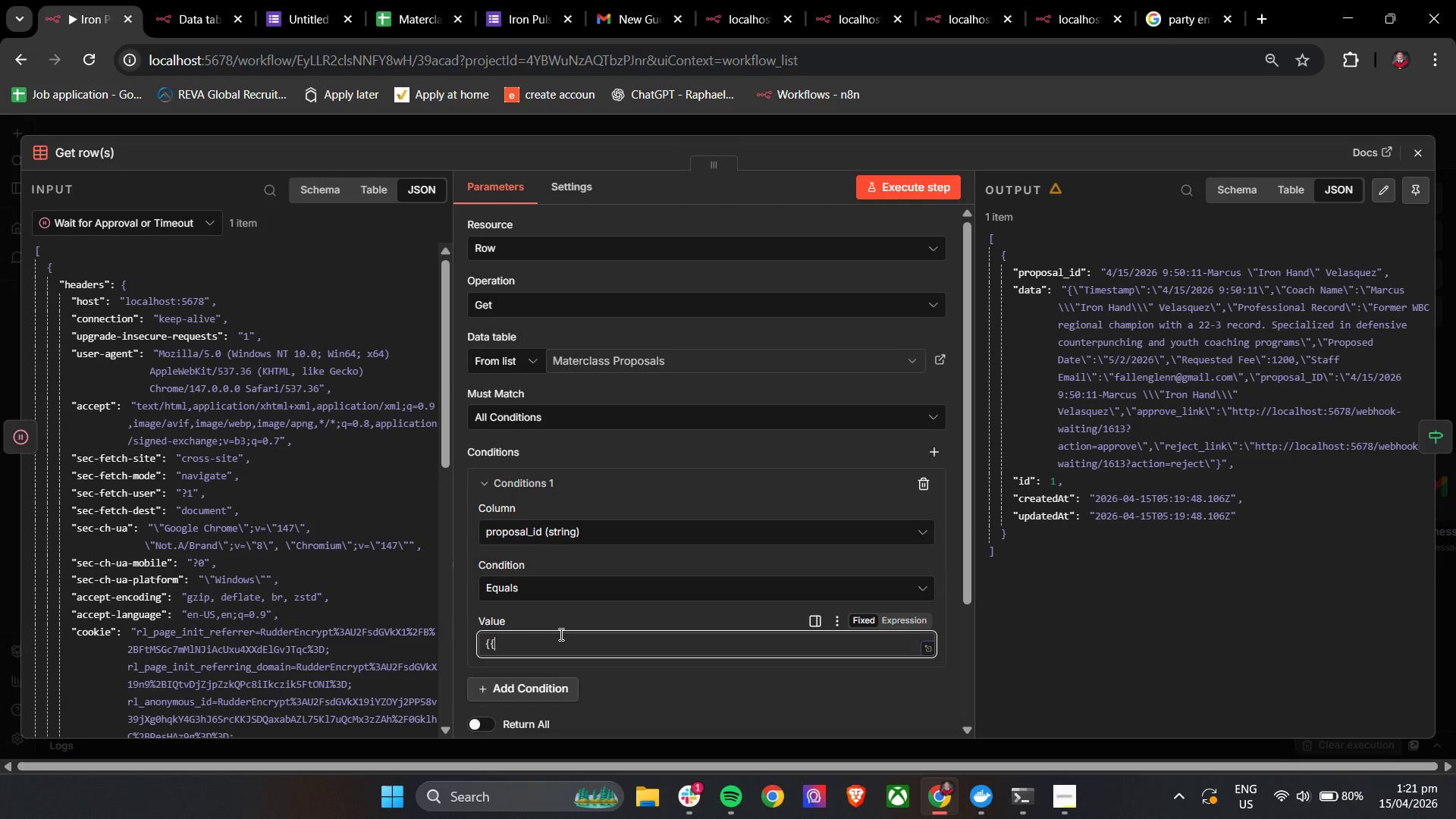 
key(Space)
 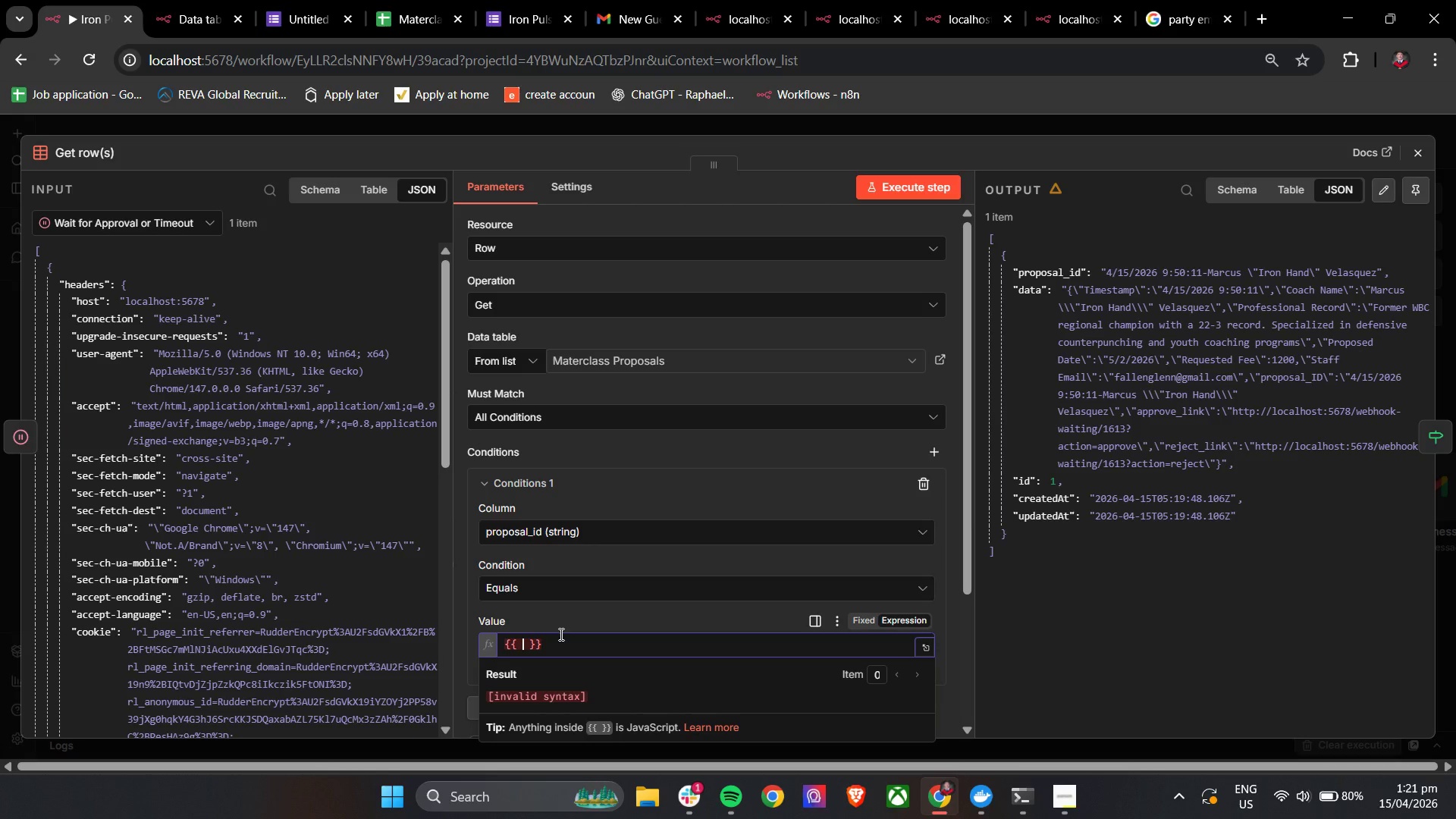 
key(Shift+4)
 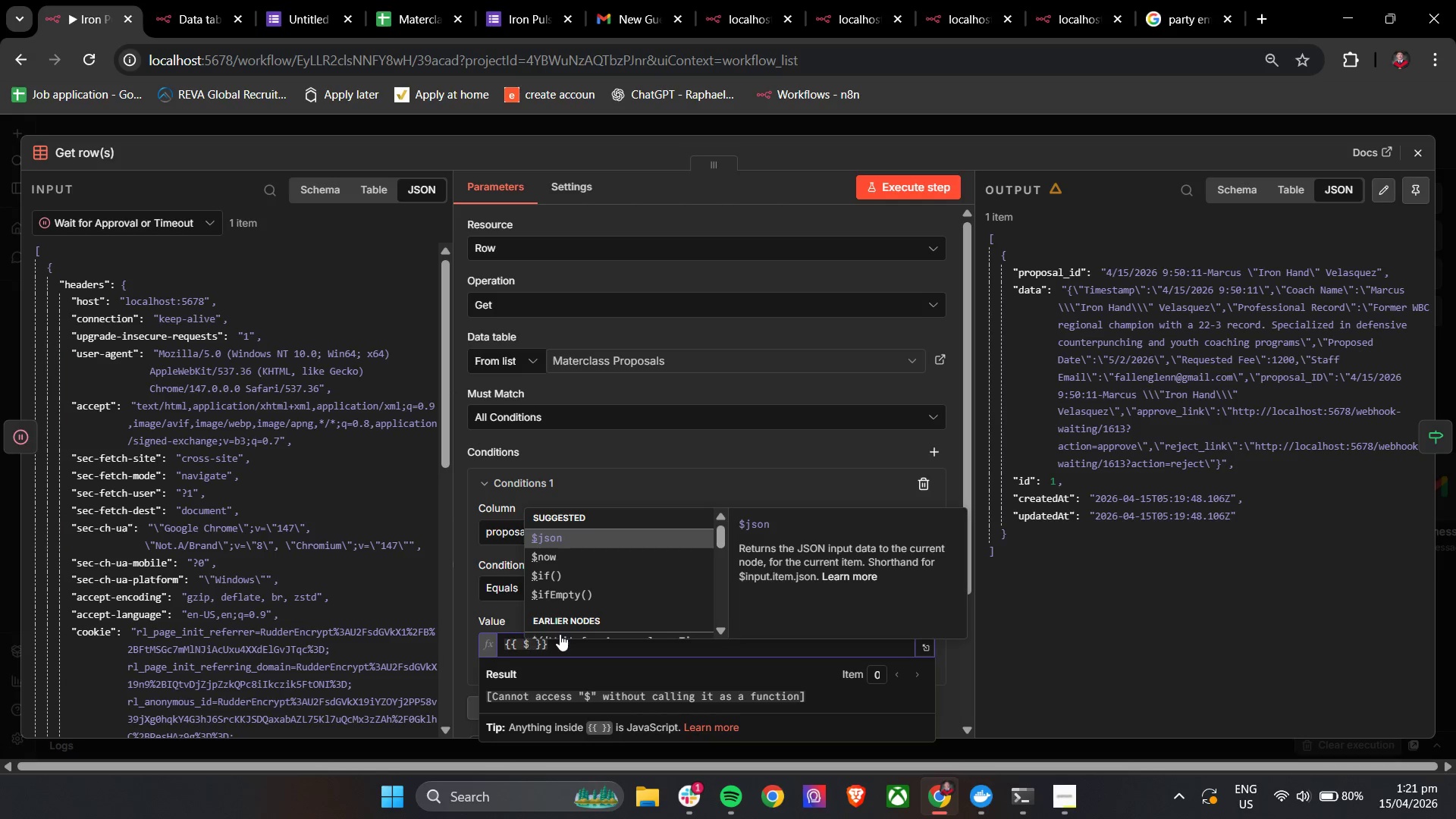 
key(Enter)
 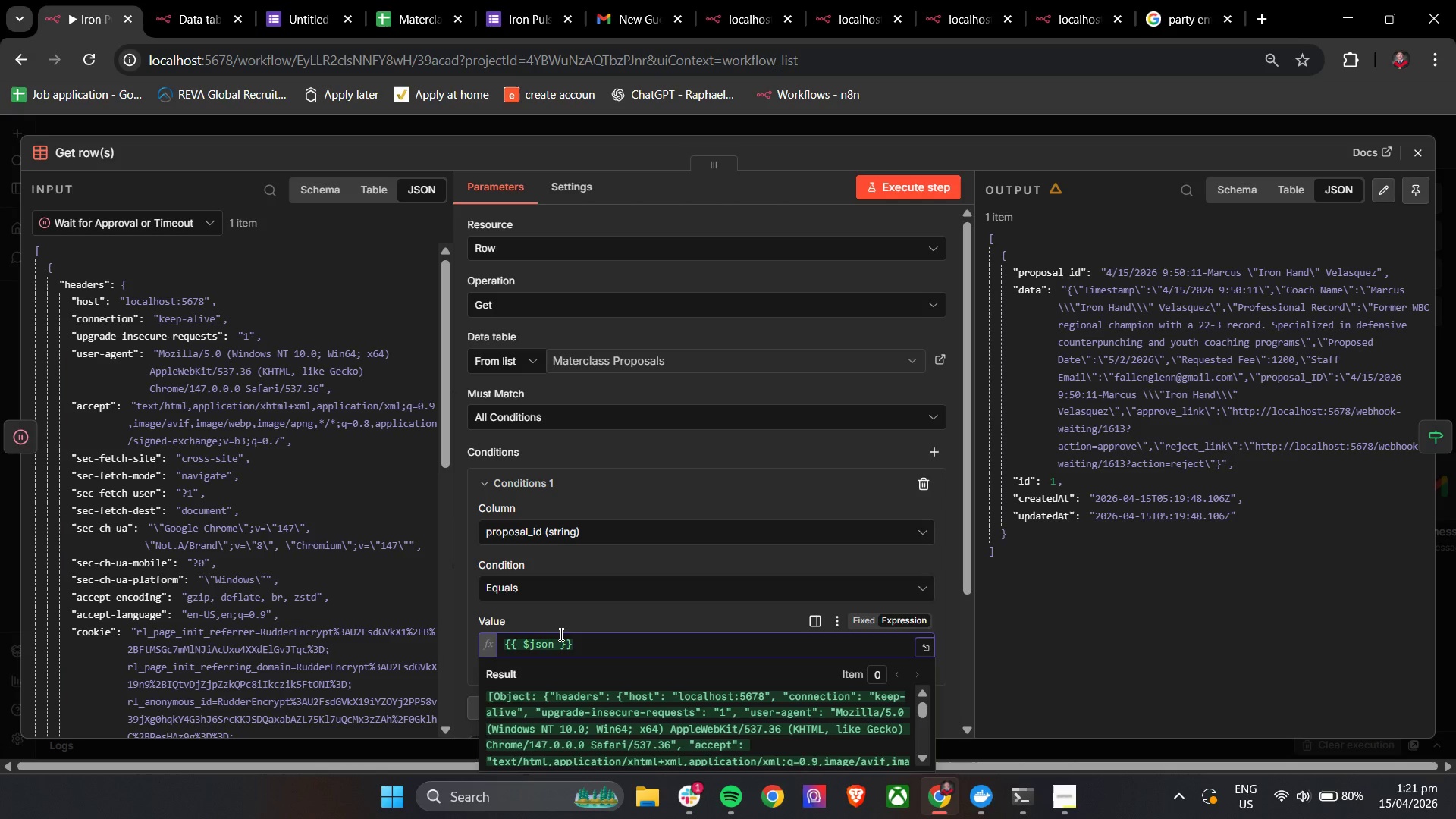 
key(Period)
 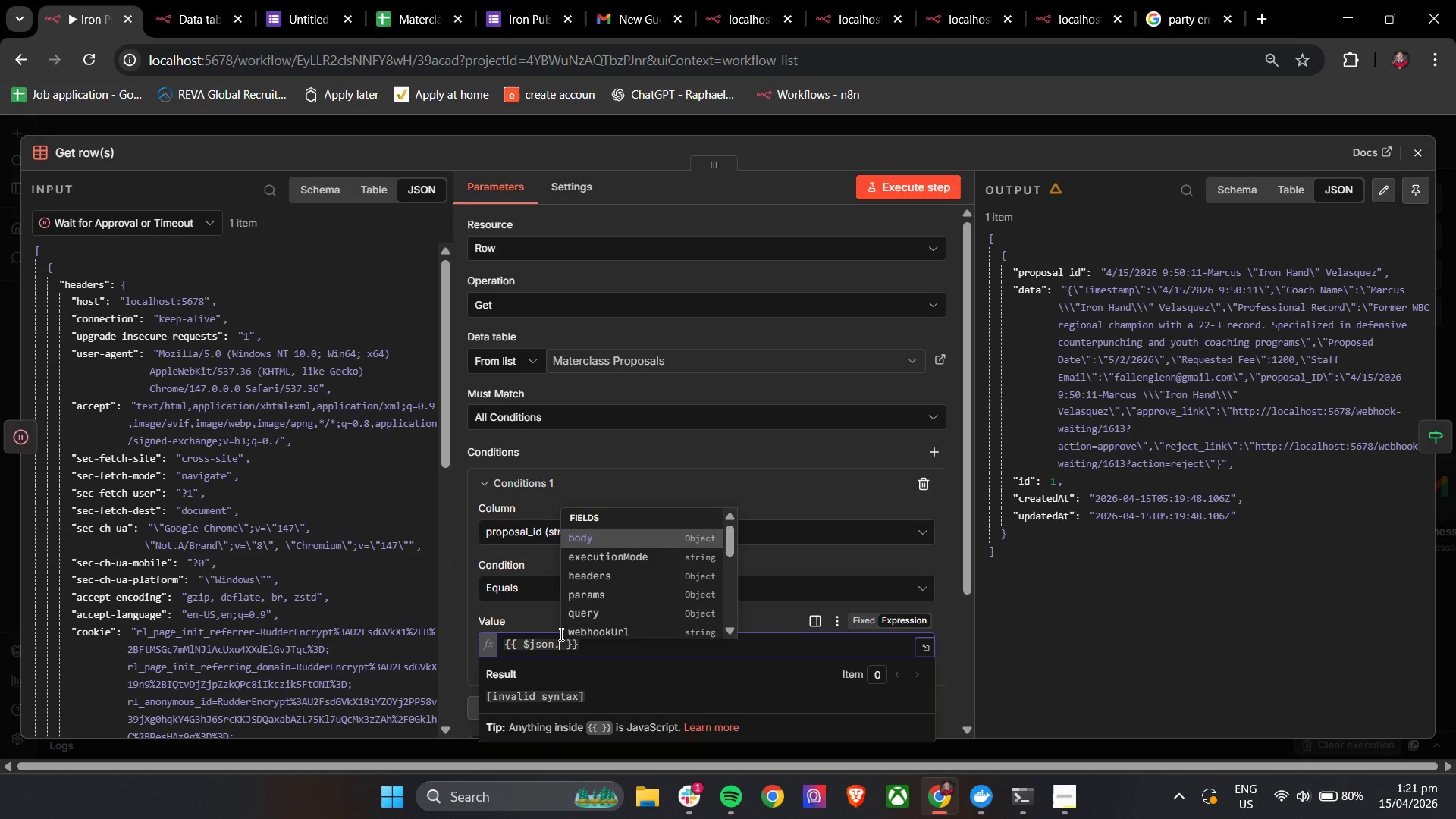 
key(ArrowDown)
 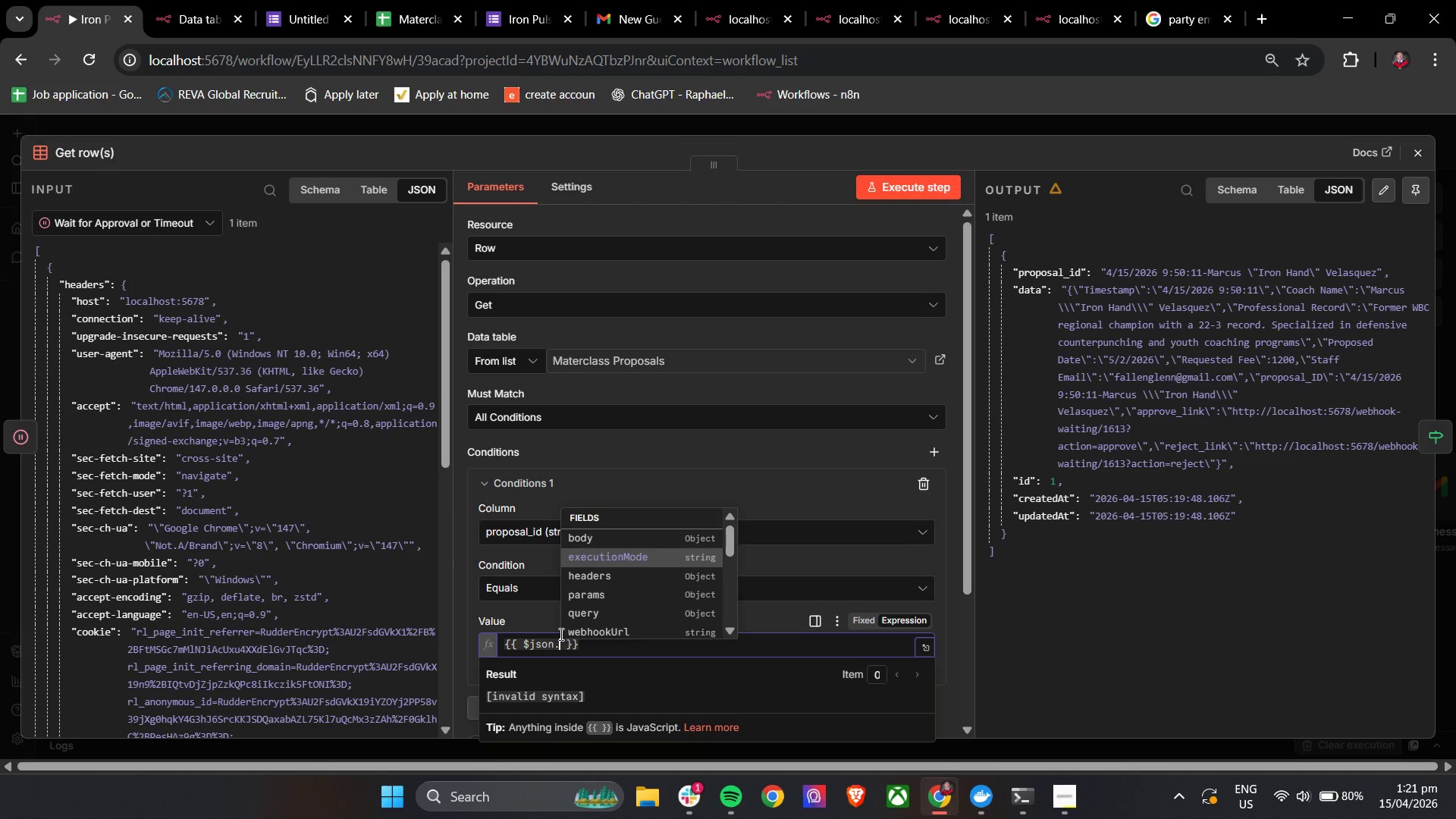 
key(ArrowDown)
 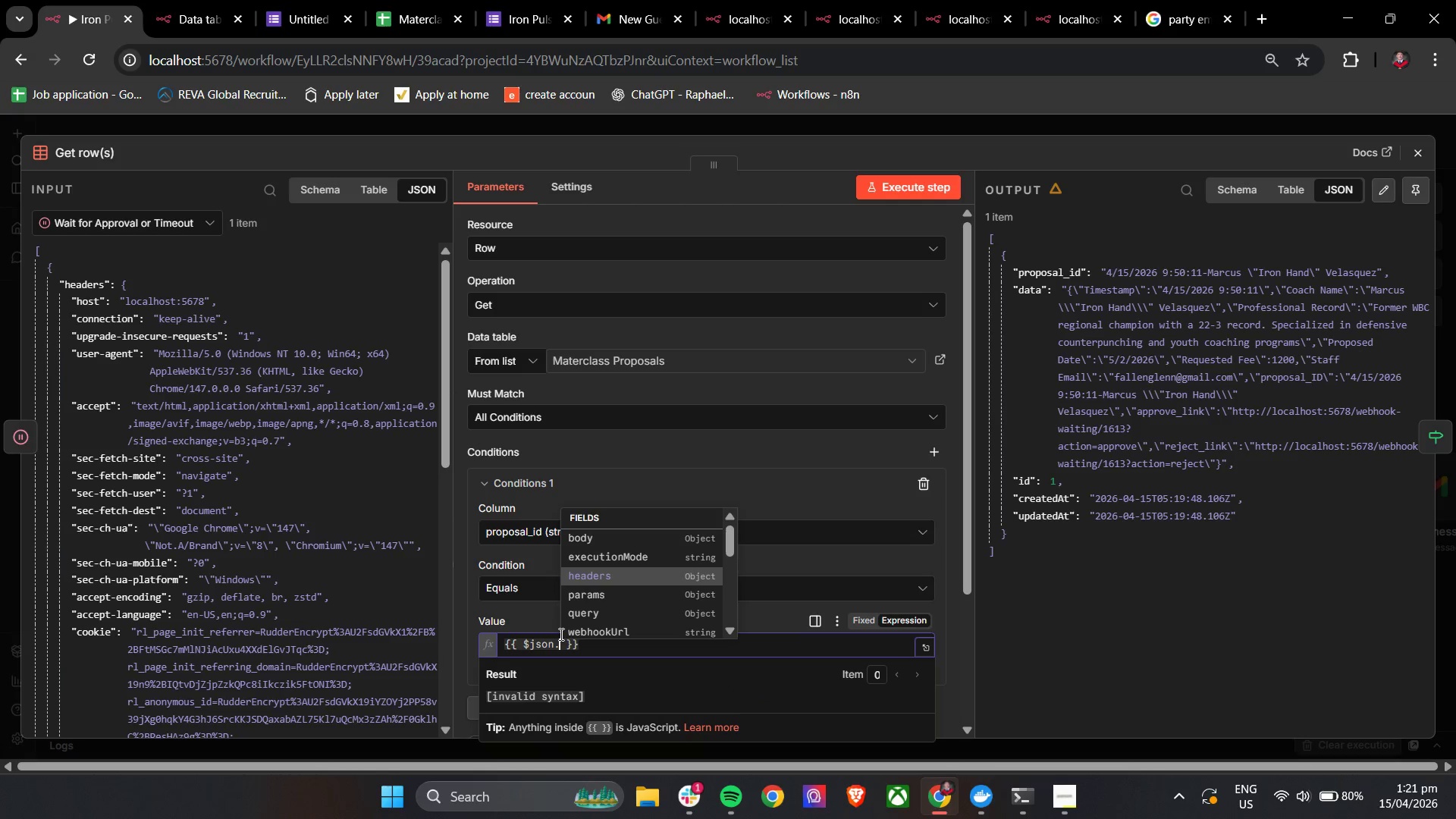 
key(ArrowDown)
 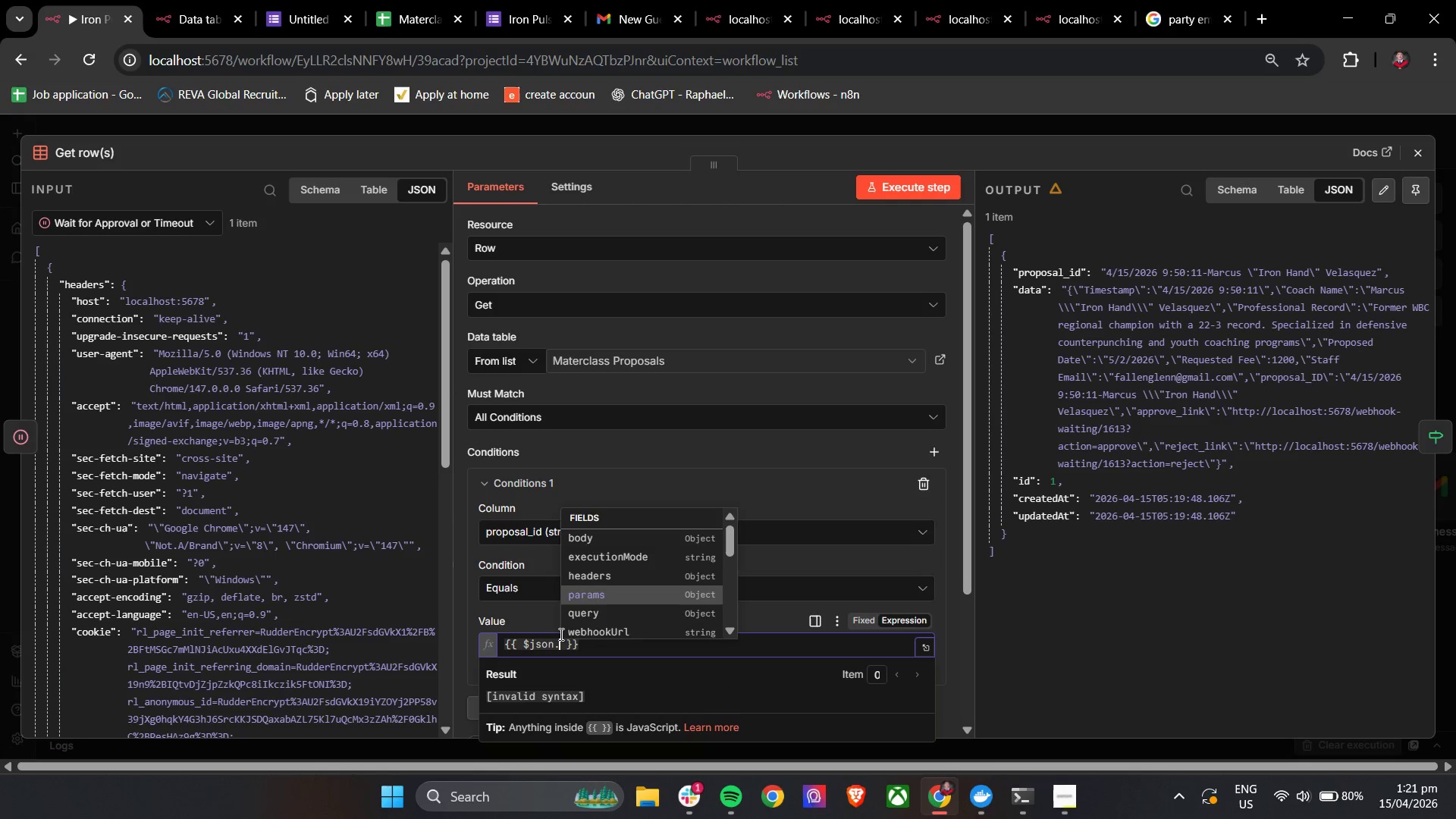 
key(ArrowDown)
 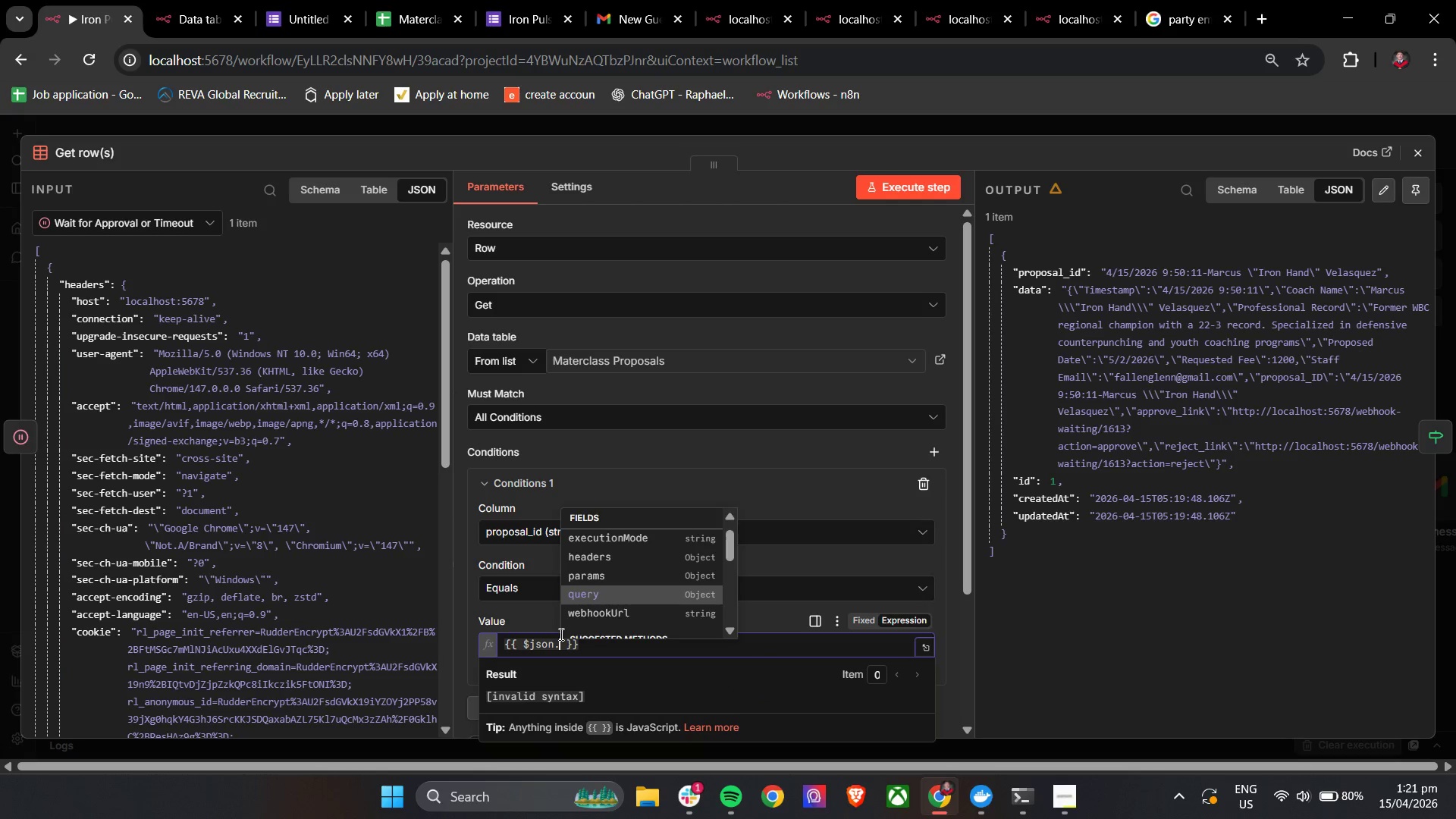 
key(Enter)
 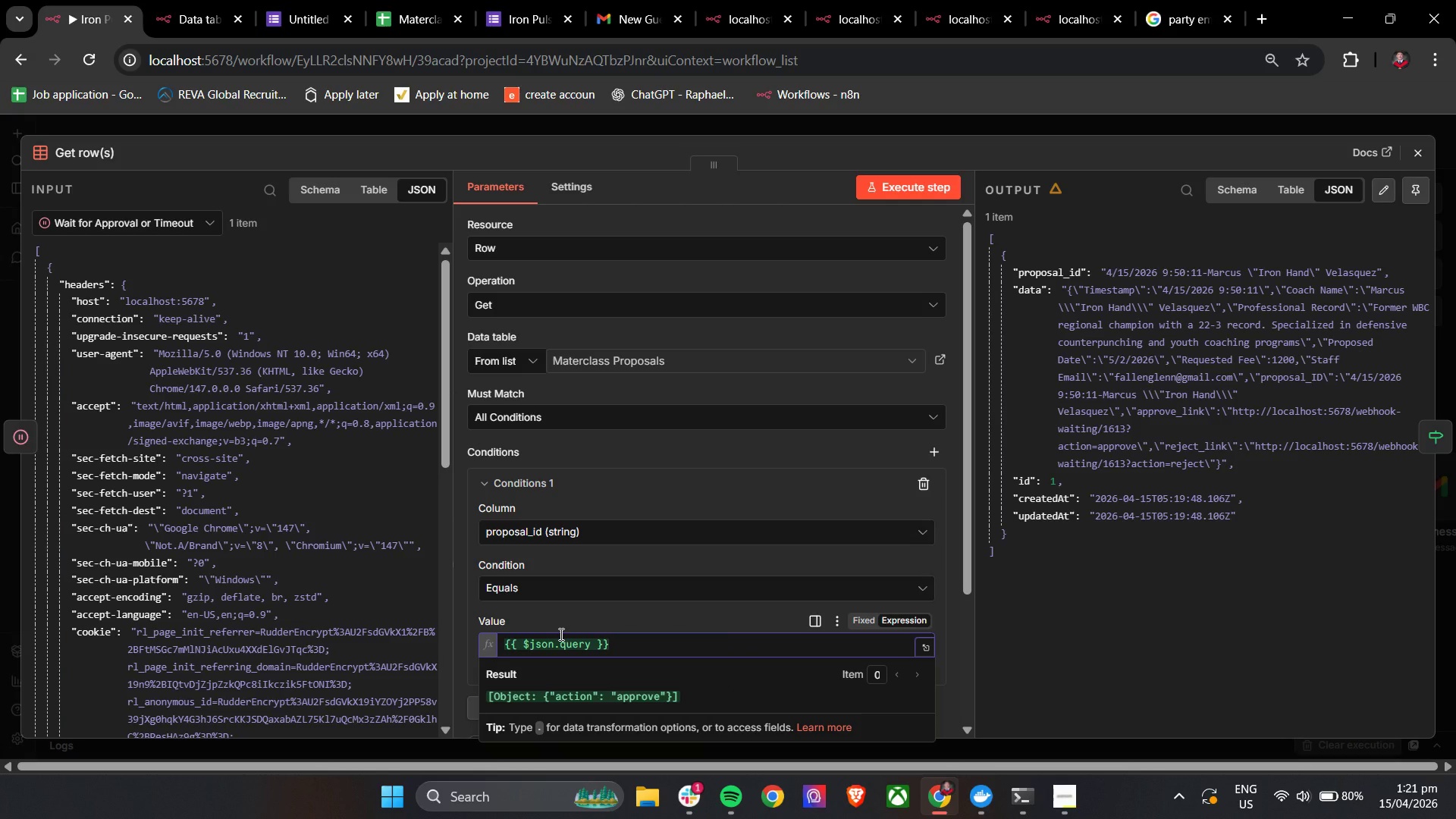 
type(.proposak)
key(Backspace)
type(l_ID)
key(Backspace)
key(Backspace)
type(id)
 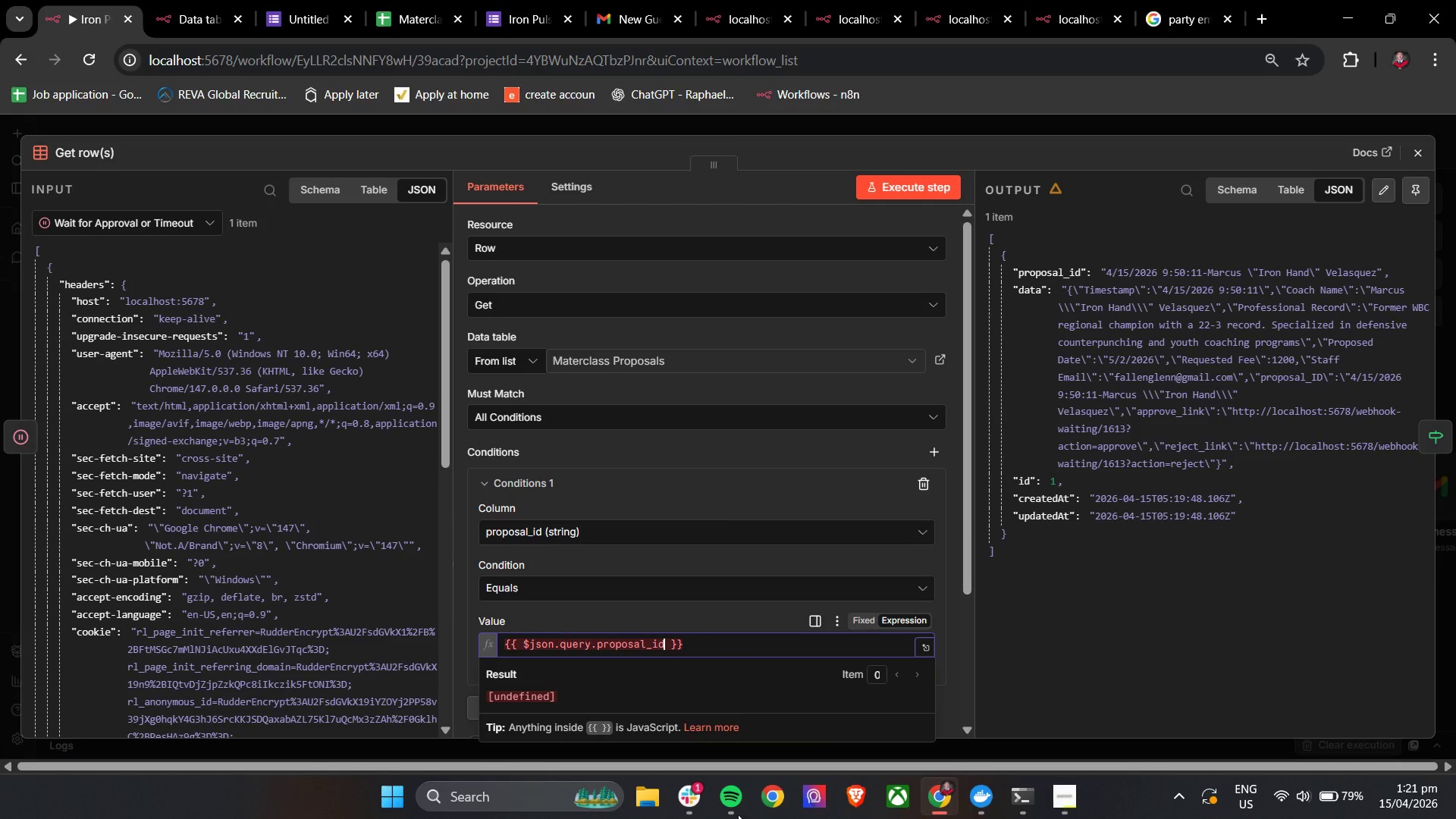 
left_click([568, 621])
 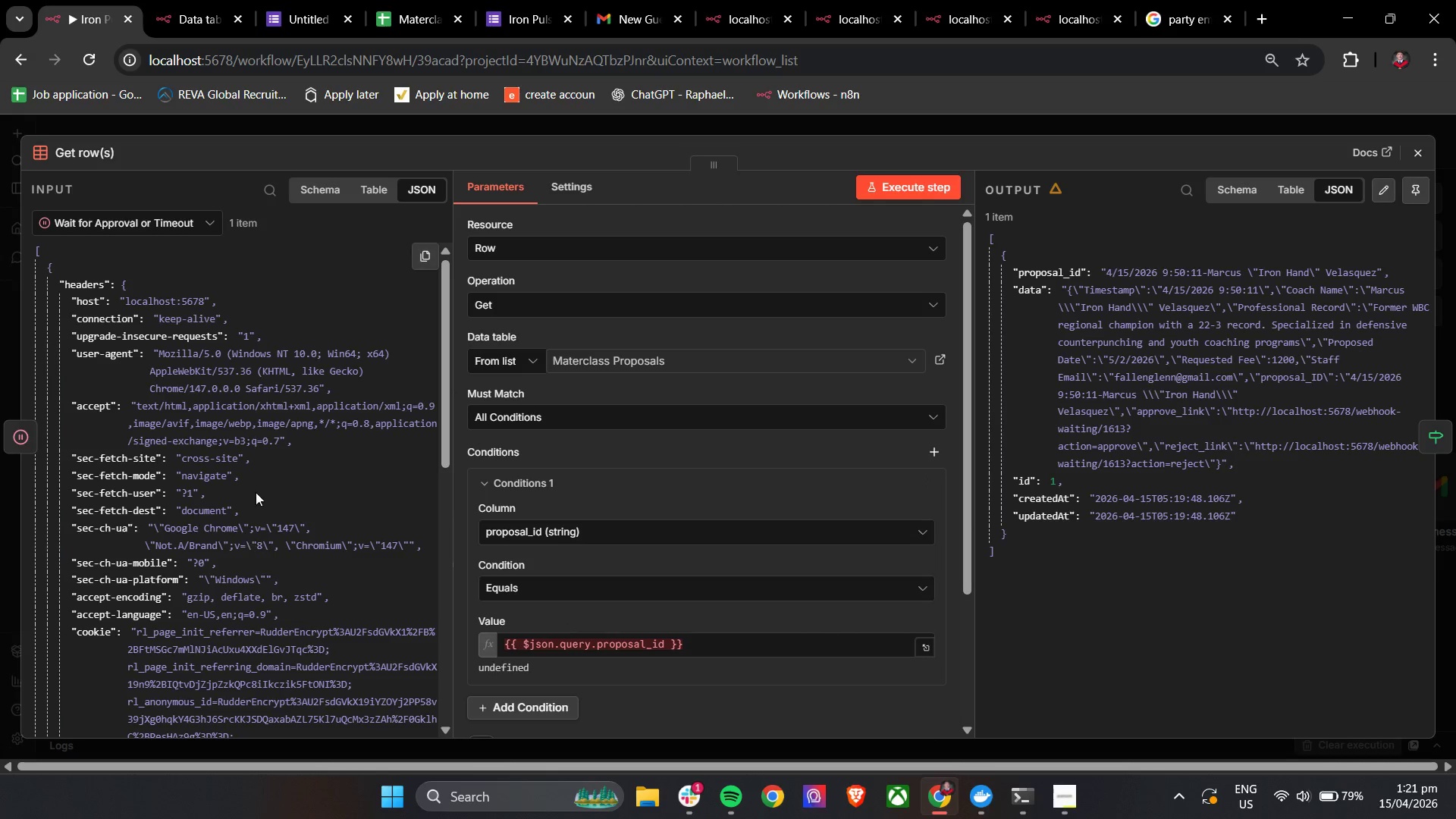 
scroll: coordinate [292, 489], scroll_direction: down, amount: 11.0
 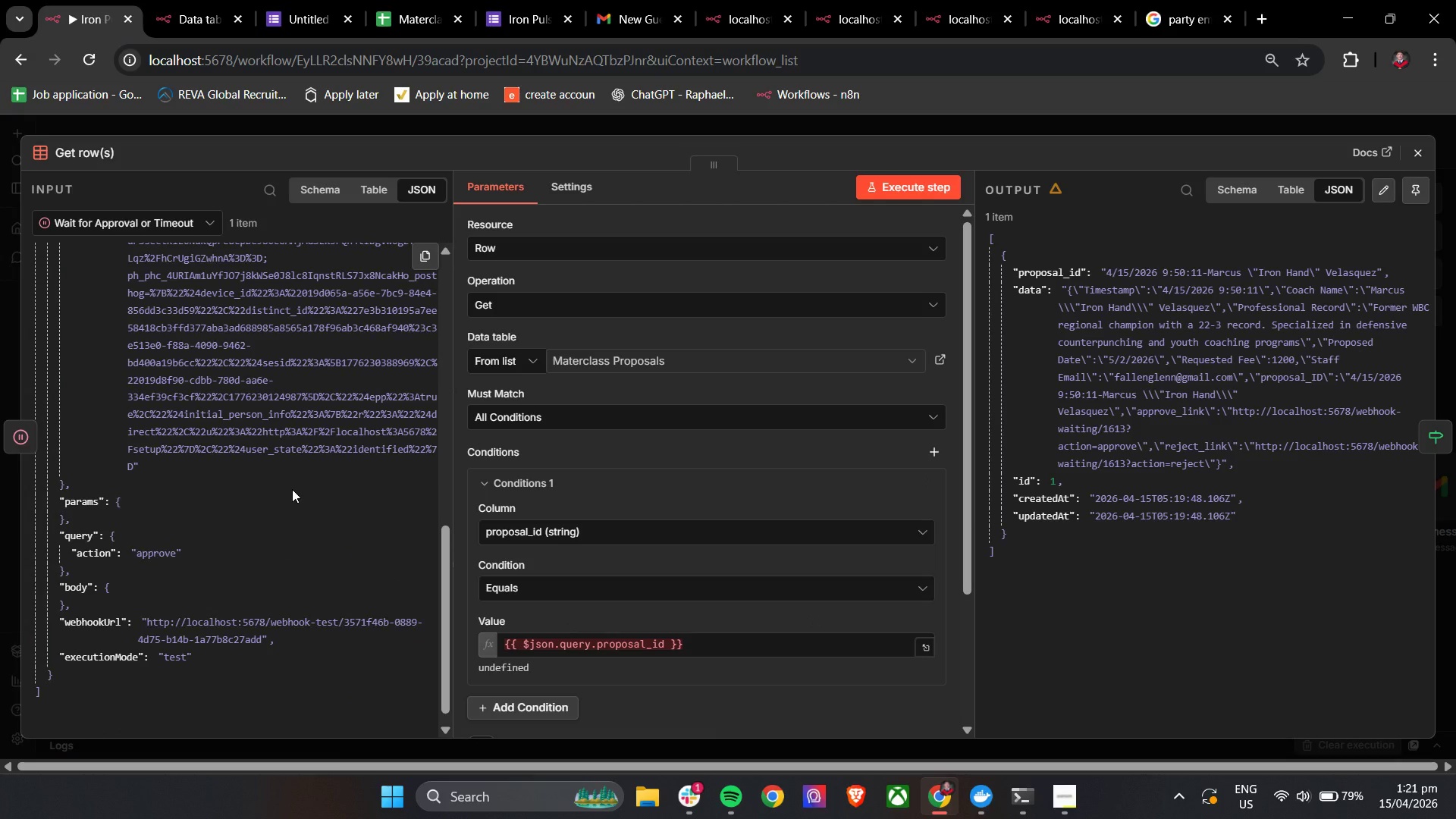 
scroll: coordinate [292, 489], scroll_direction: up, amount: 19.0
 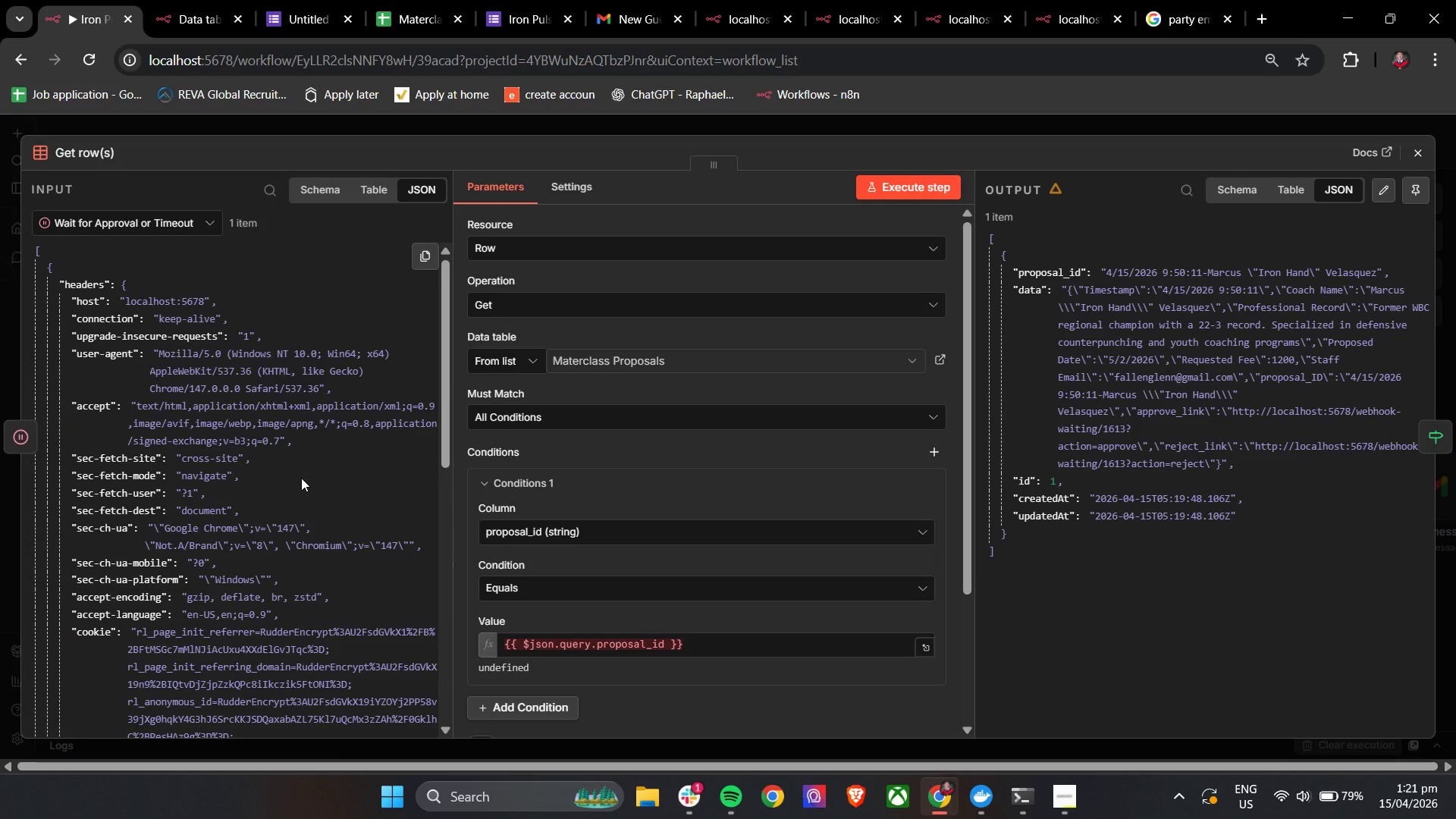 
scroll: coordinate [315, 488], scroll_direction: down, amount: 11.0
 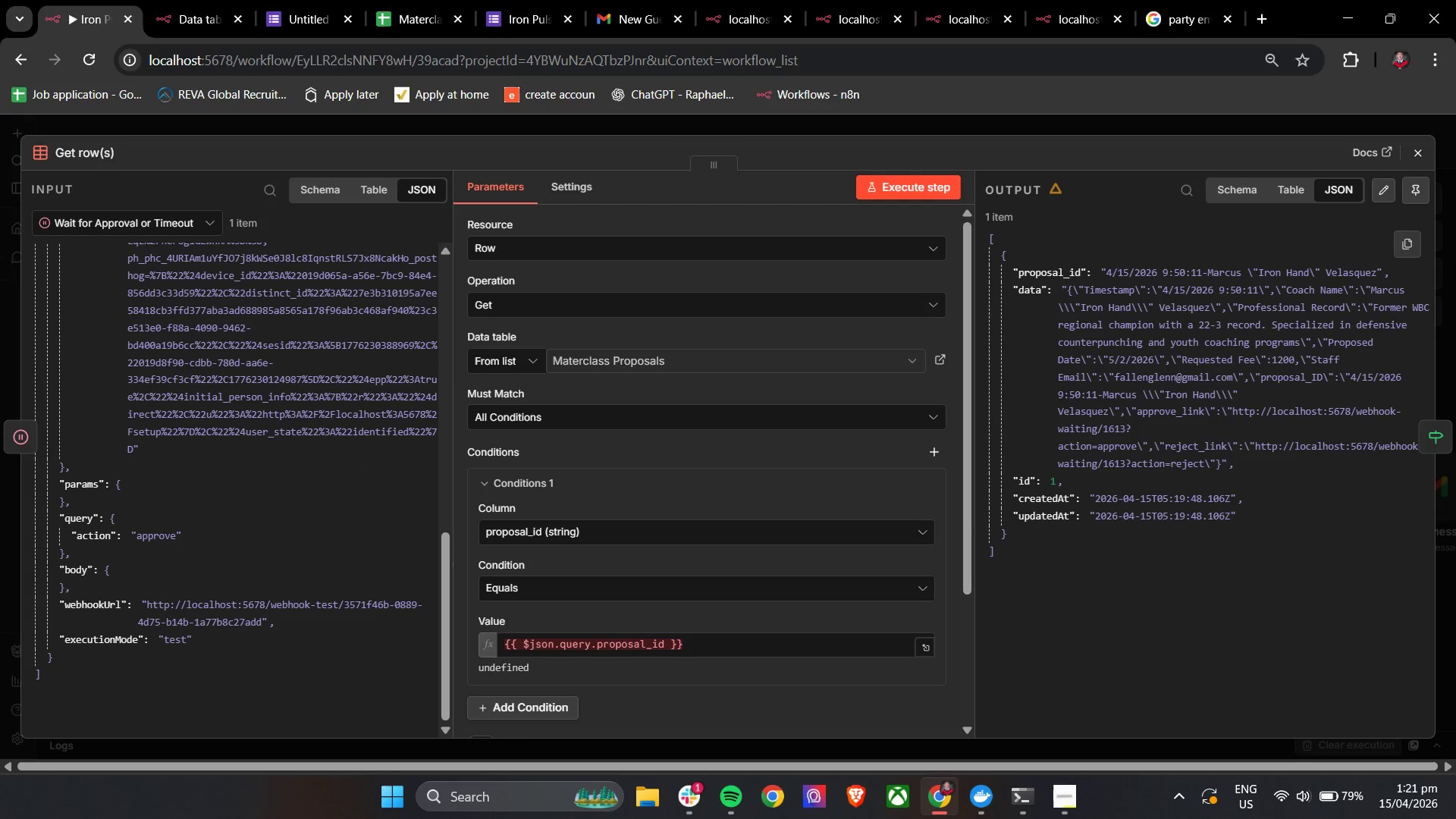 
left_click([1420, 153])
 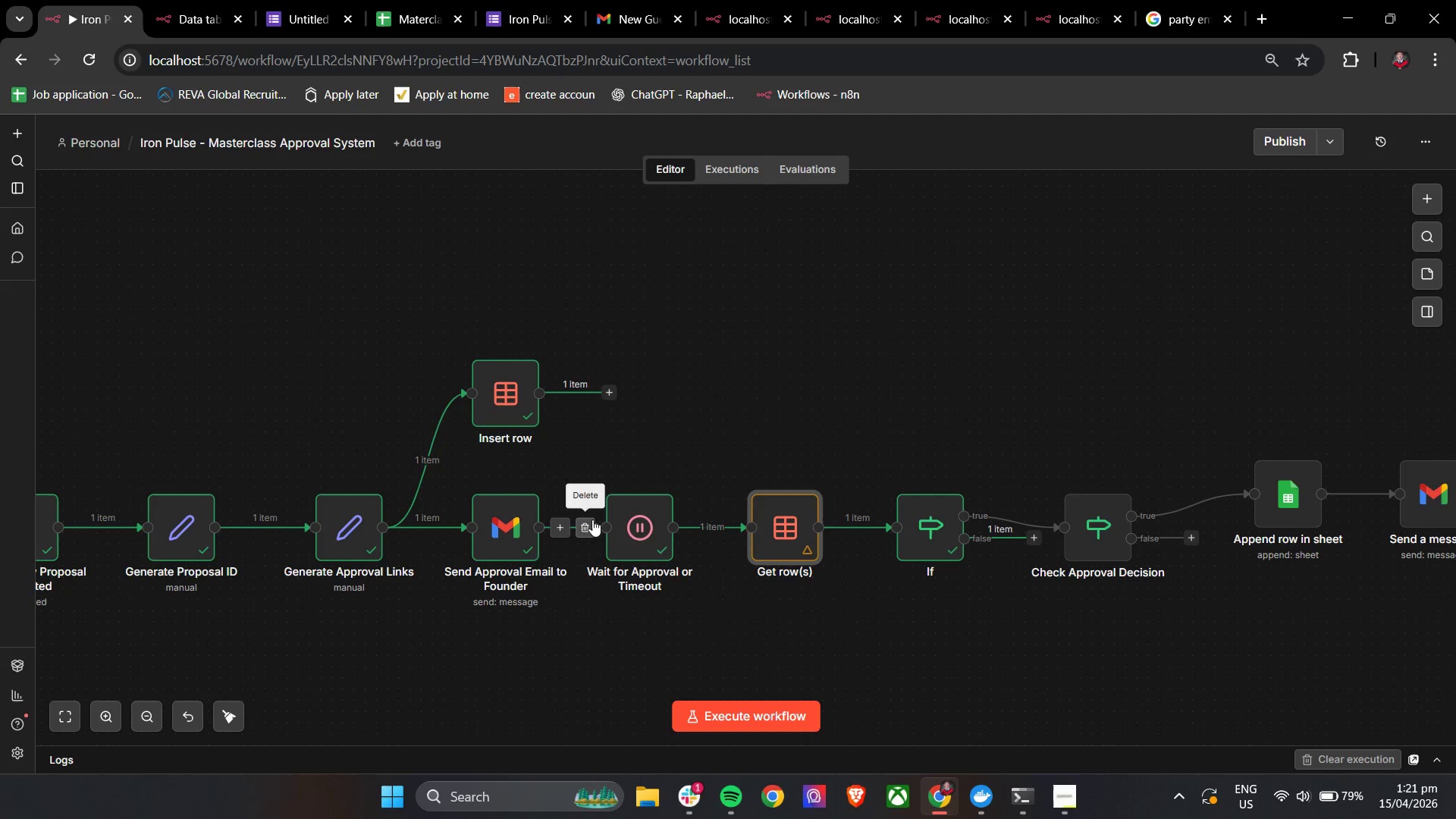 
left_click_drag(start_coordinate=[646, 541], to_coordinate=[657, 541])
 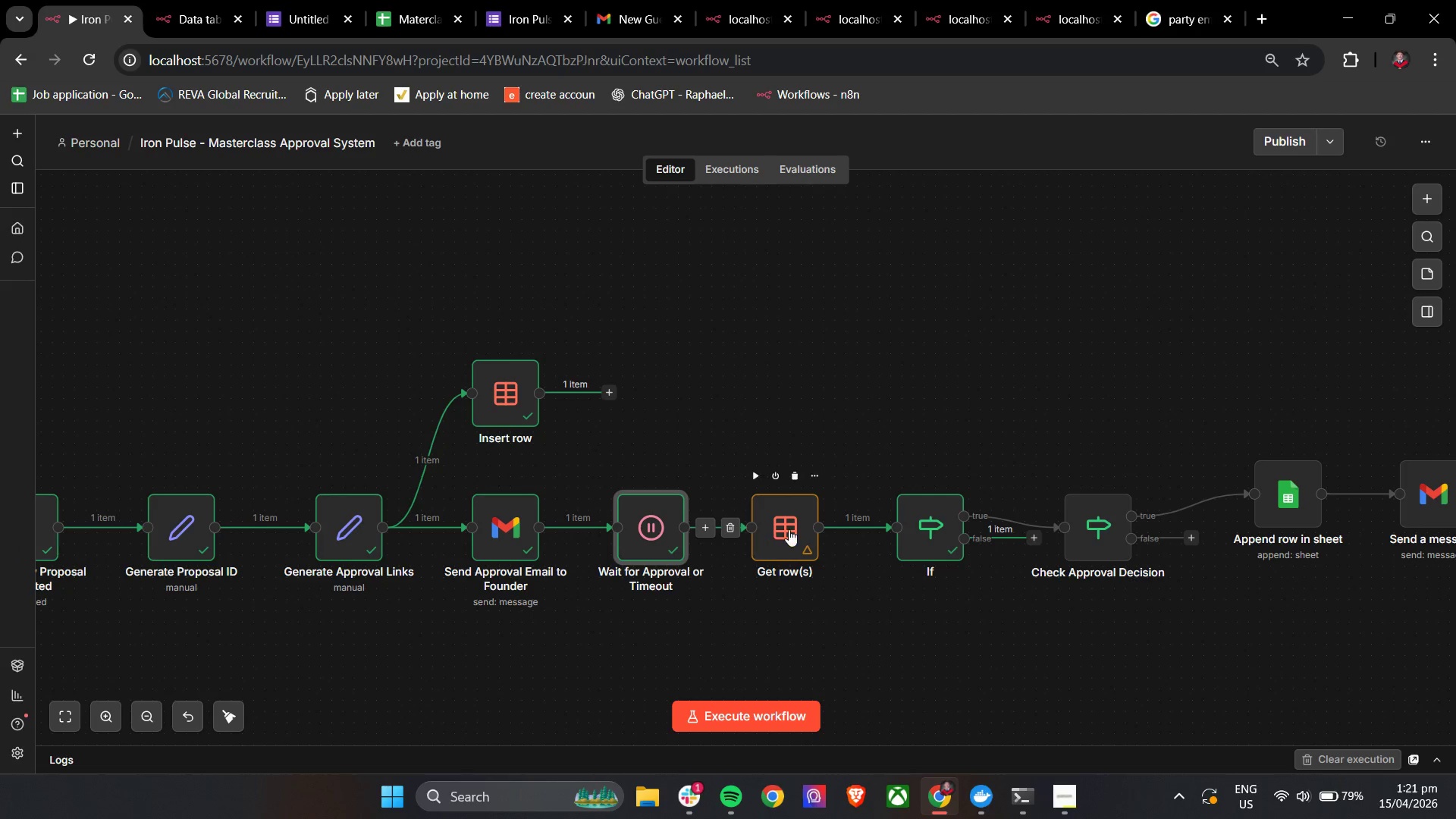 
double_click([789, 529])
 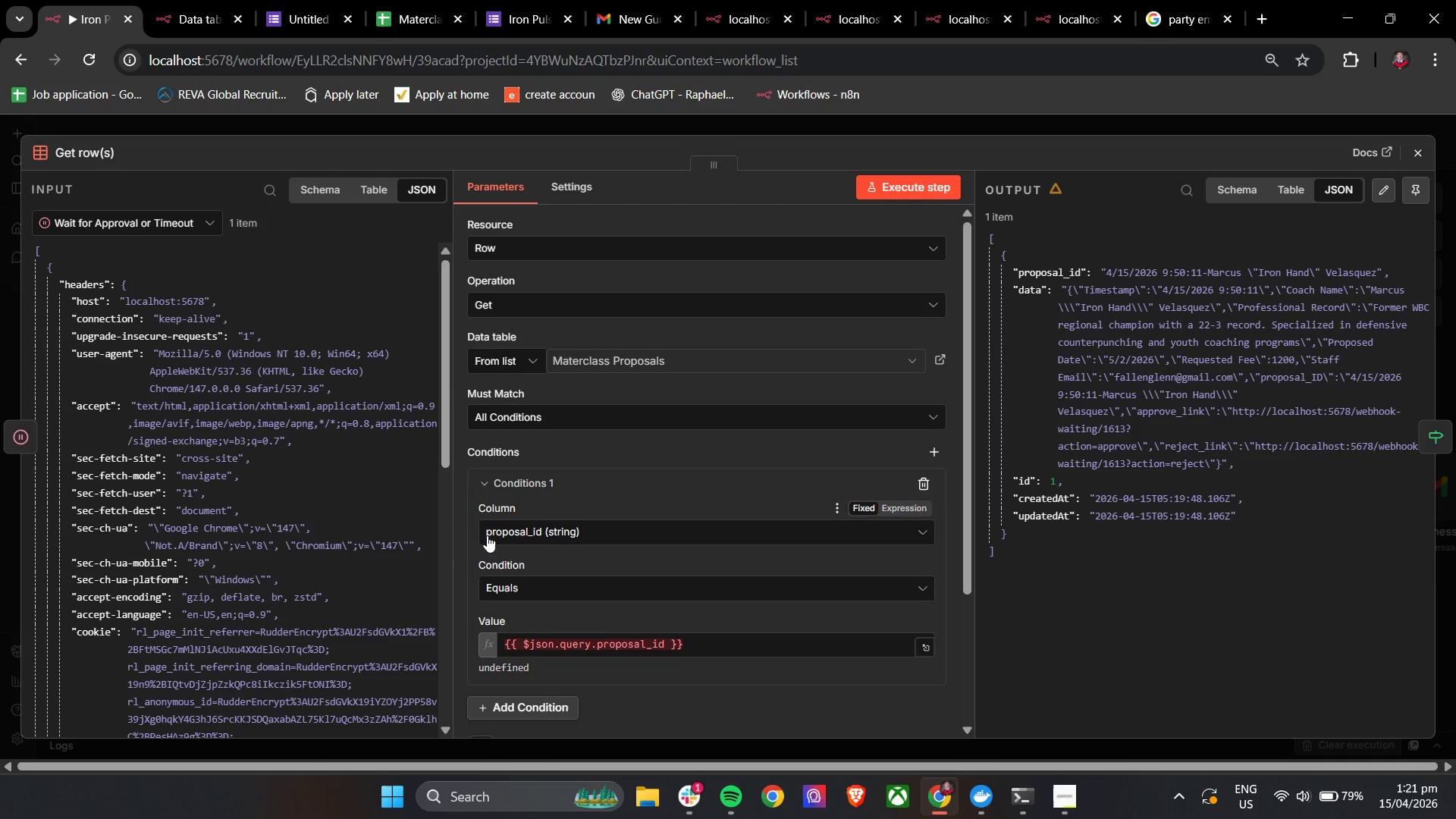 
scroll: coordinate [306, 551], scroll_direction: down, amount: 11.0
 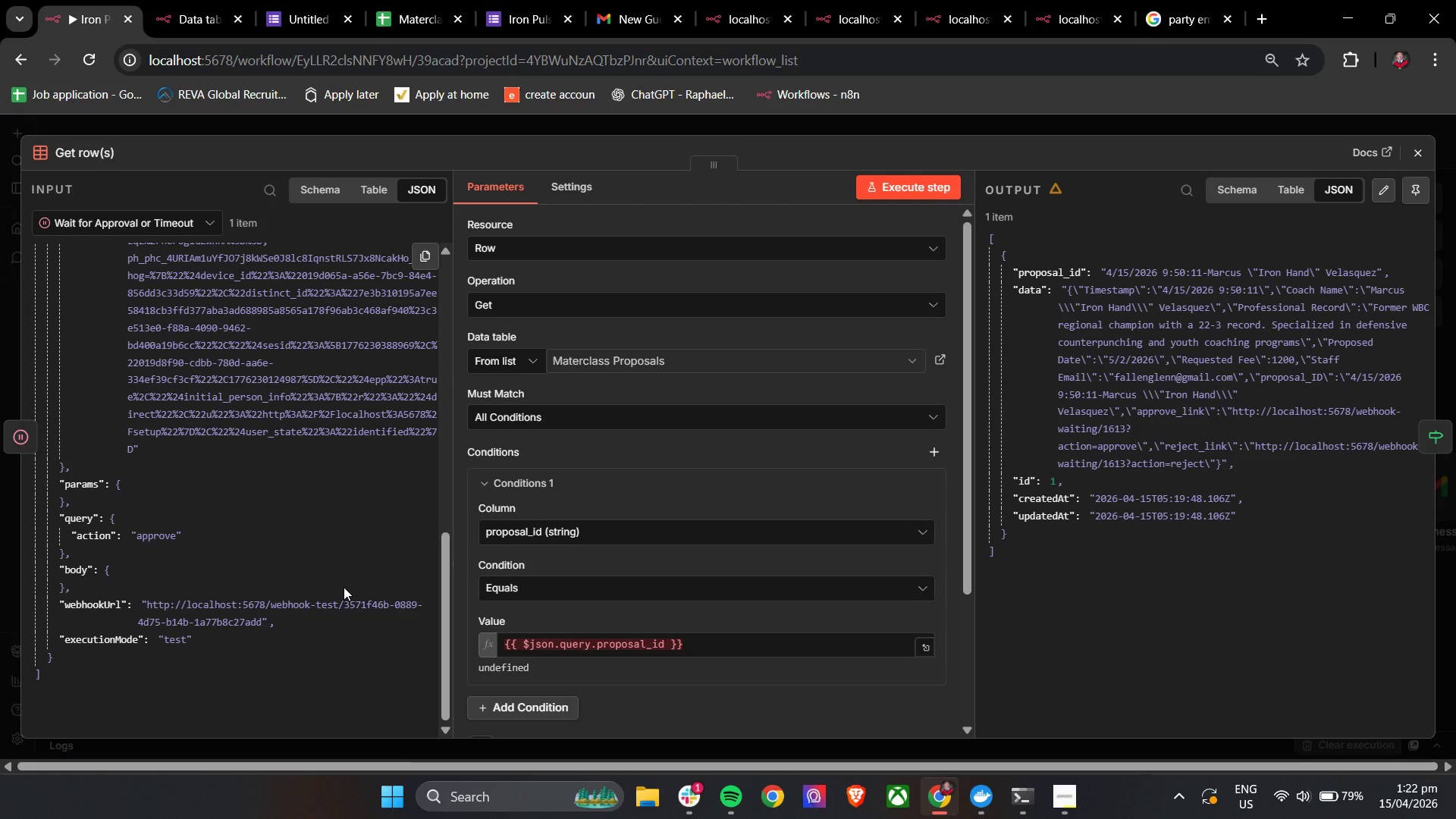 
wait(12.04)
 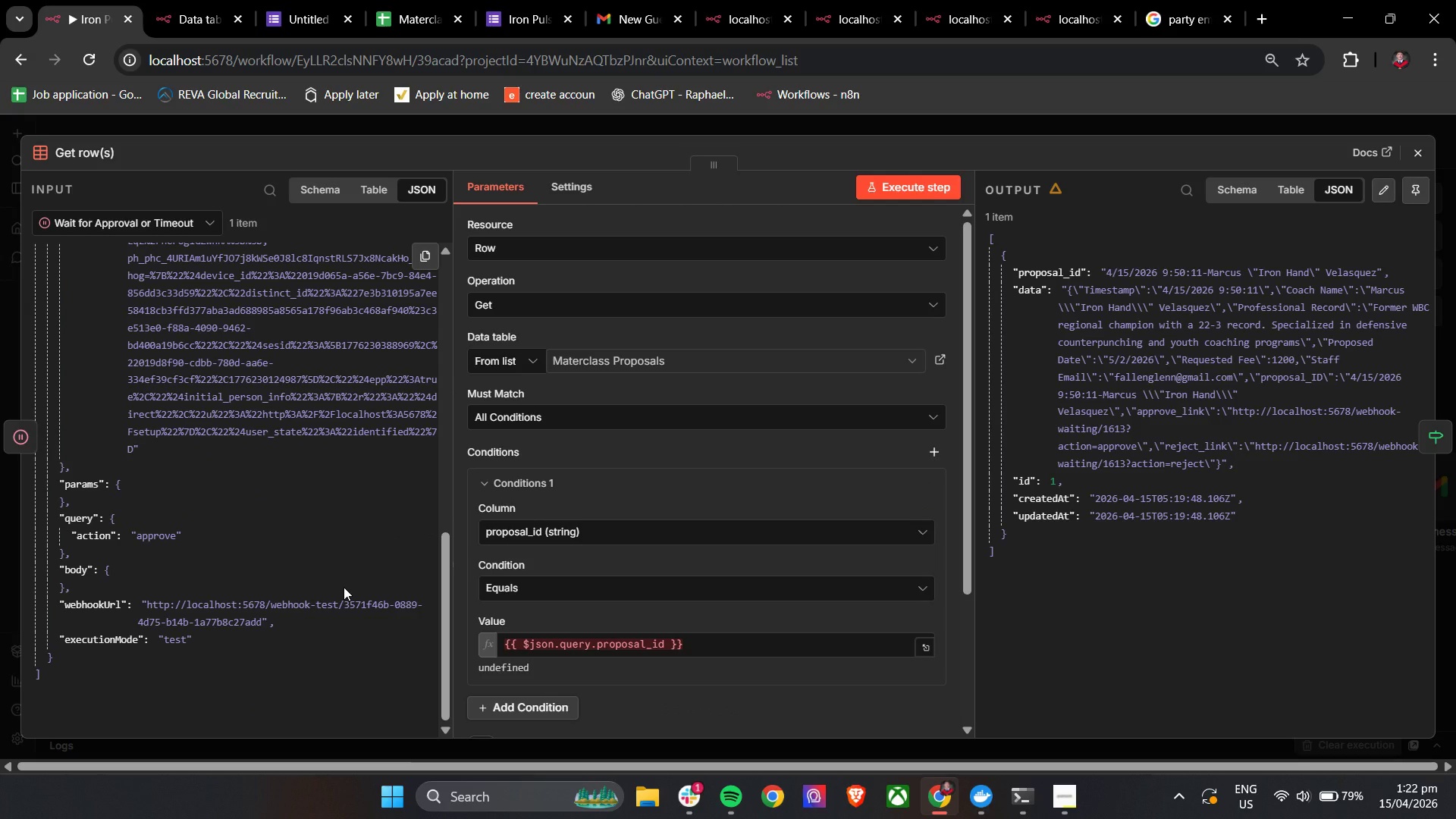 
scroll: coordinate [355, 492], scroll_direction: up, amount: 10.0
 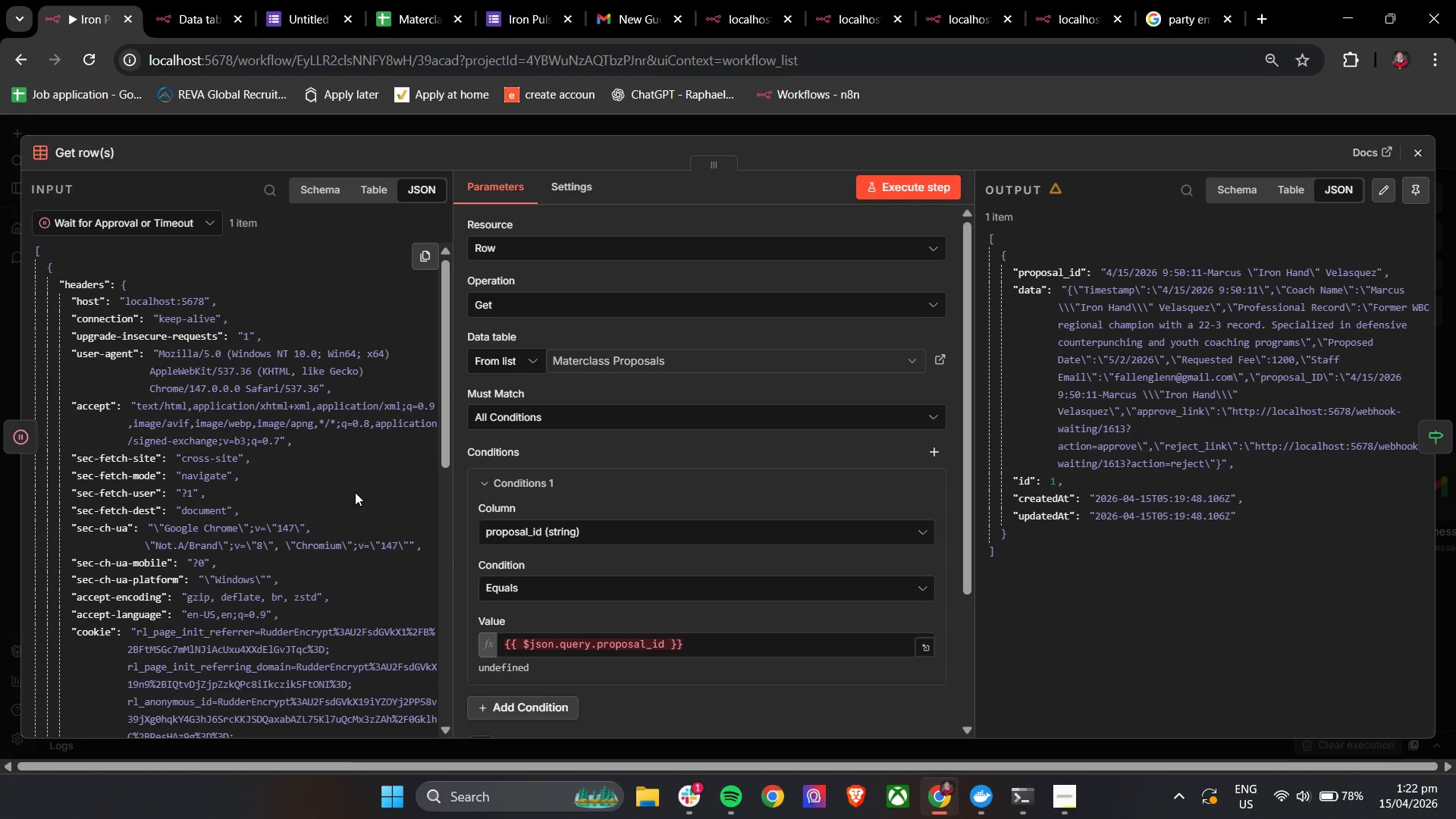 
wait(19.17)
 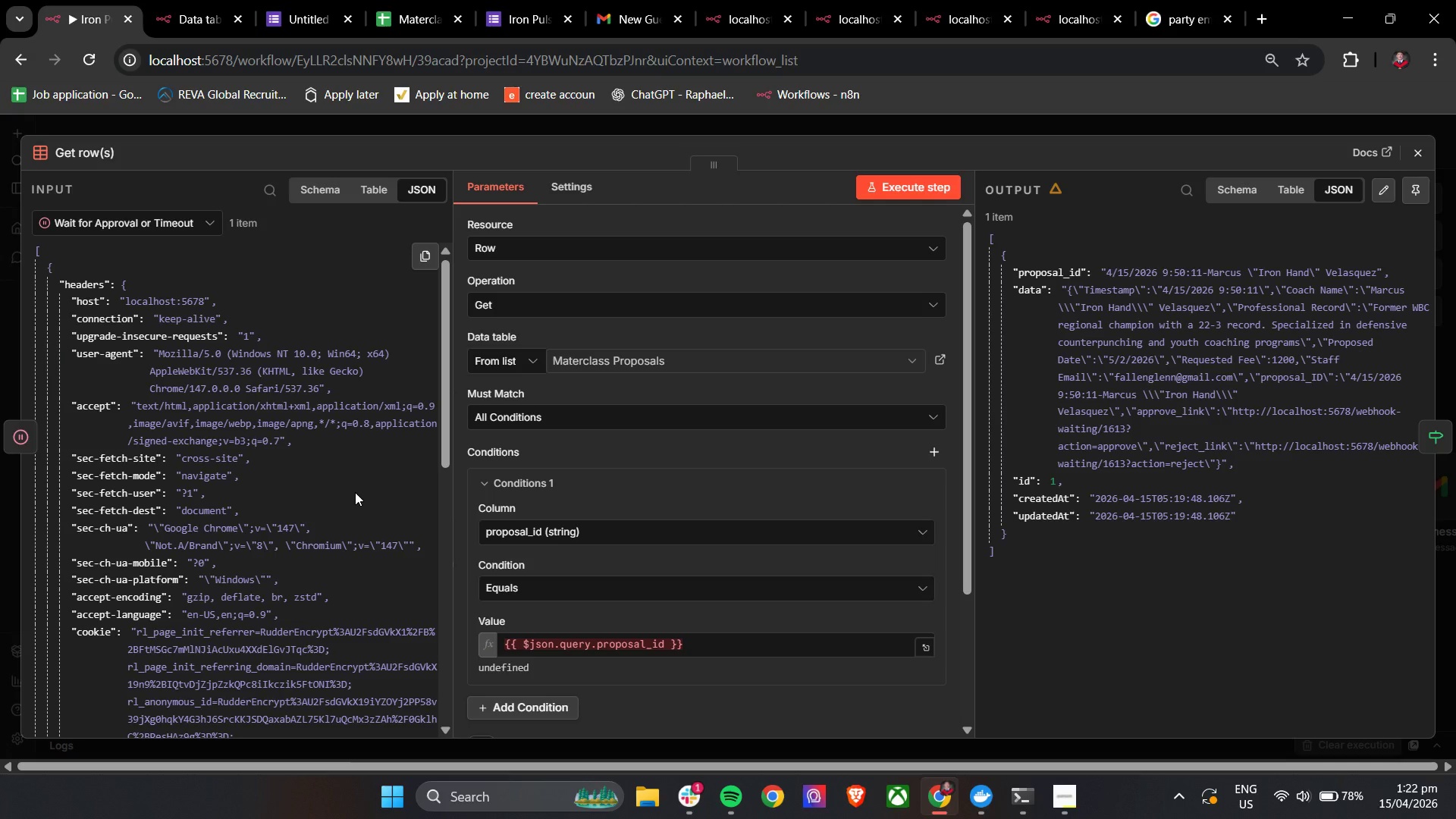 
left_click([1414, 148])
 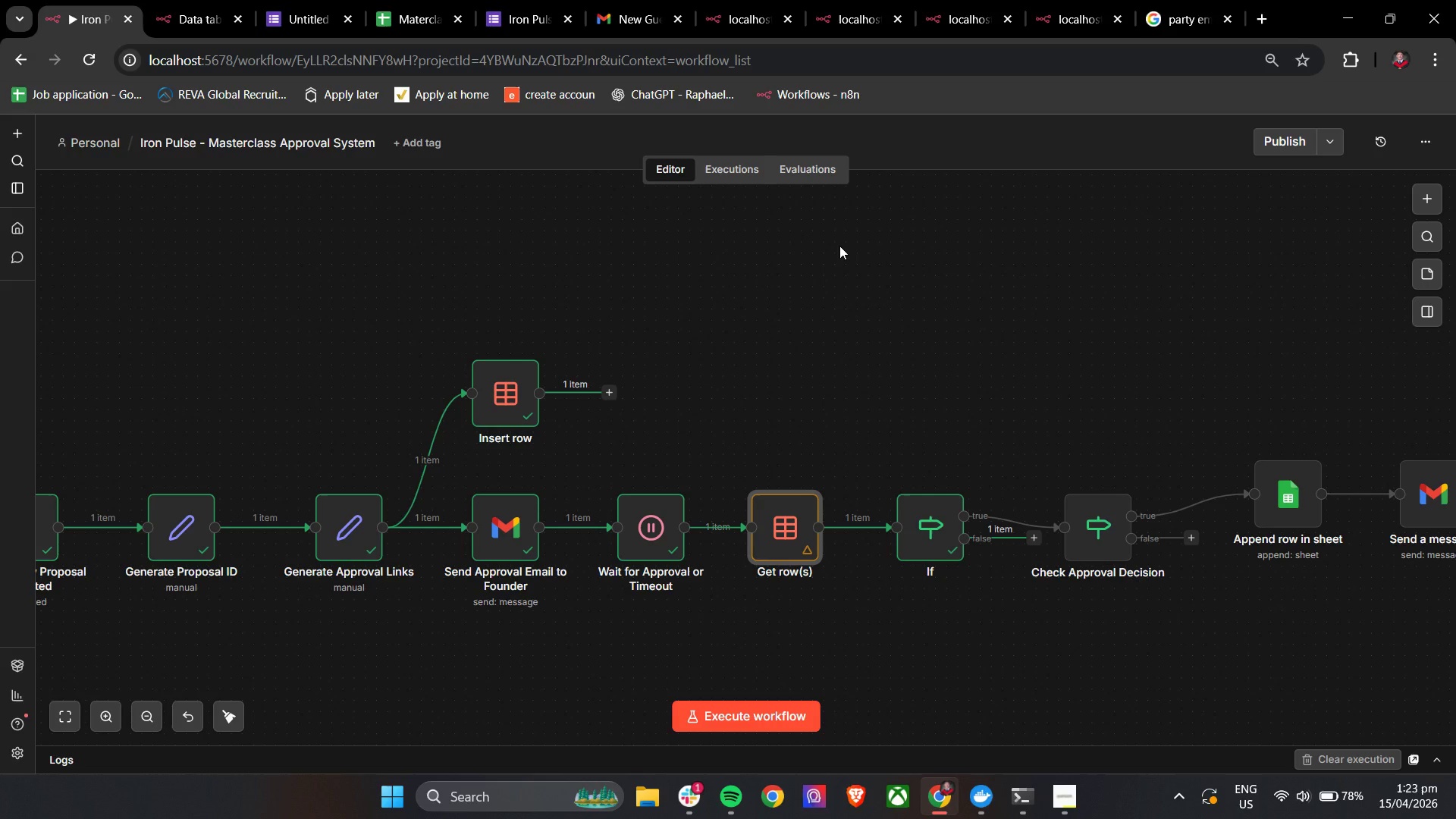 
wait(38.14)
 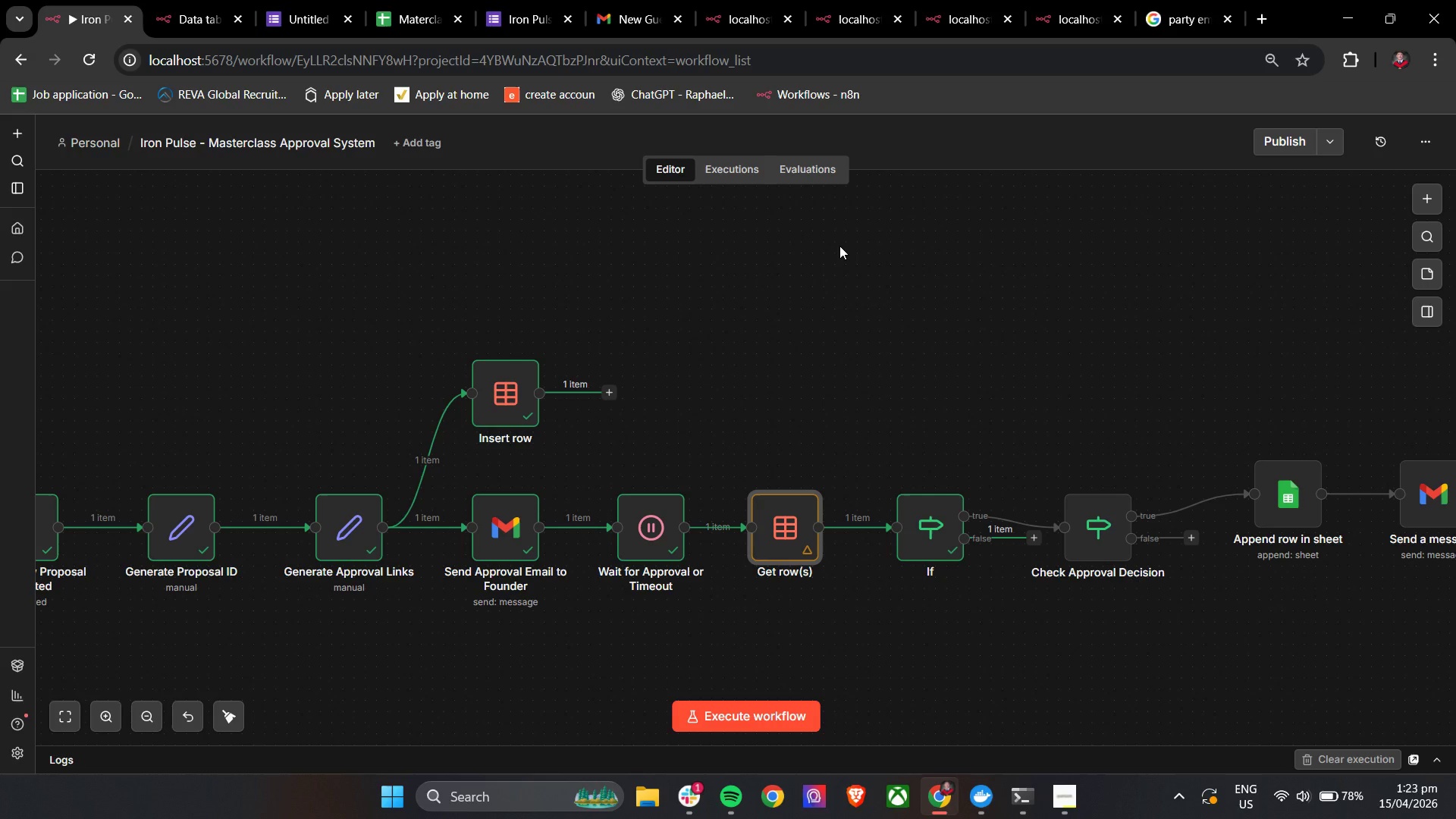 
left_click([167, 0])
 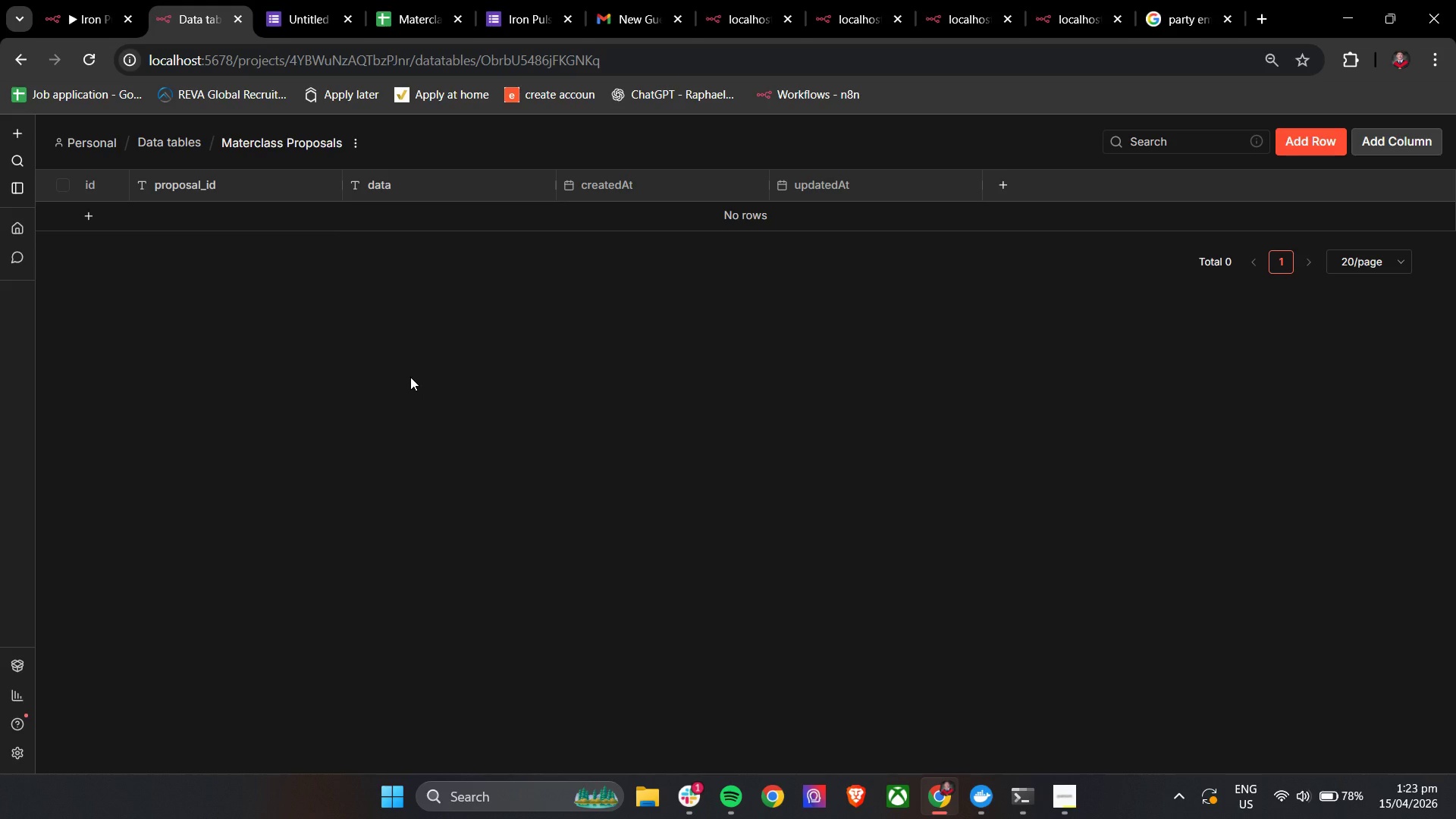 
wait(9.45)
 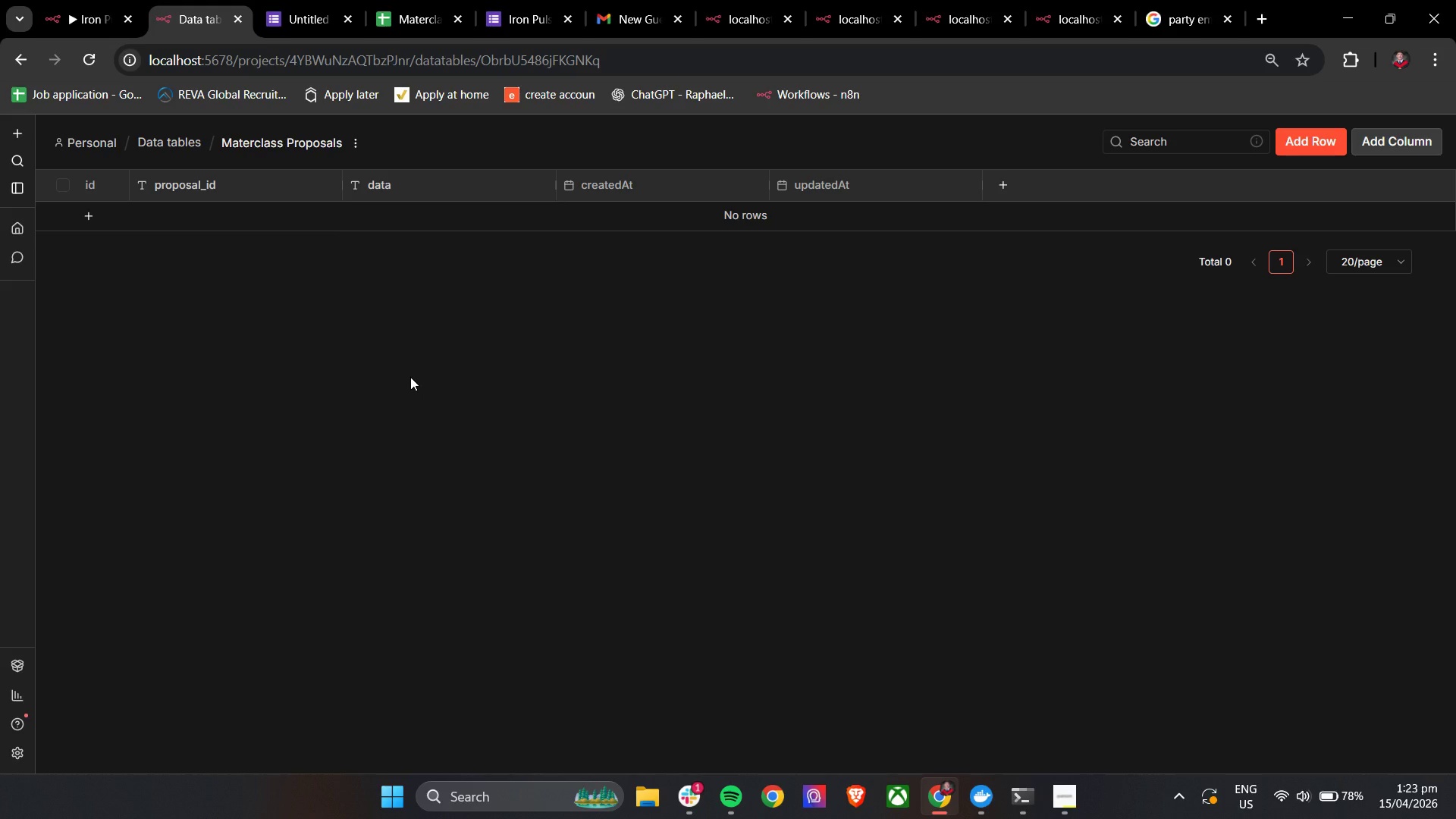 
left_click([115, 0])
 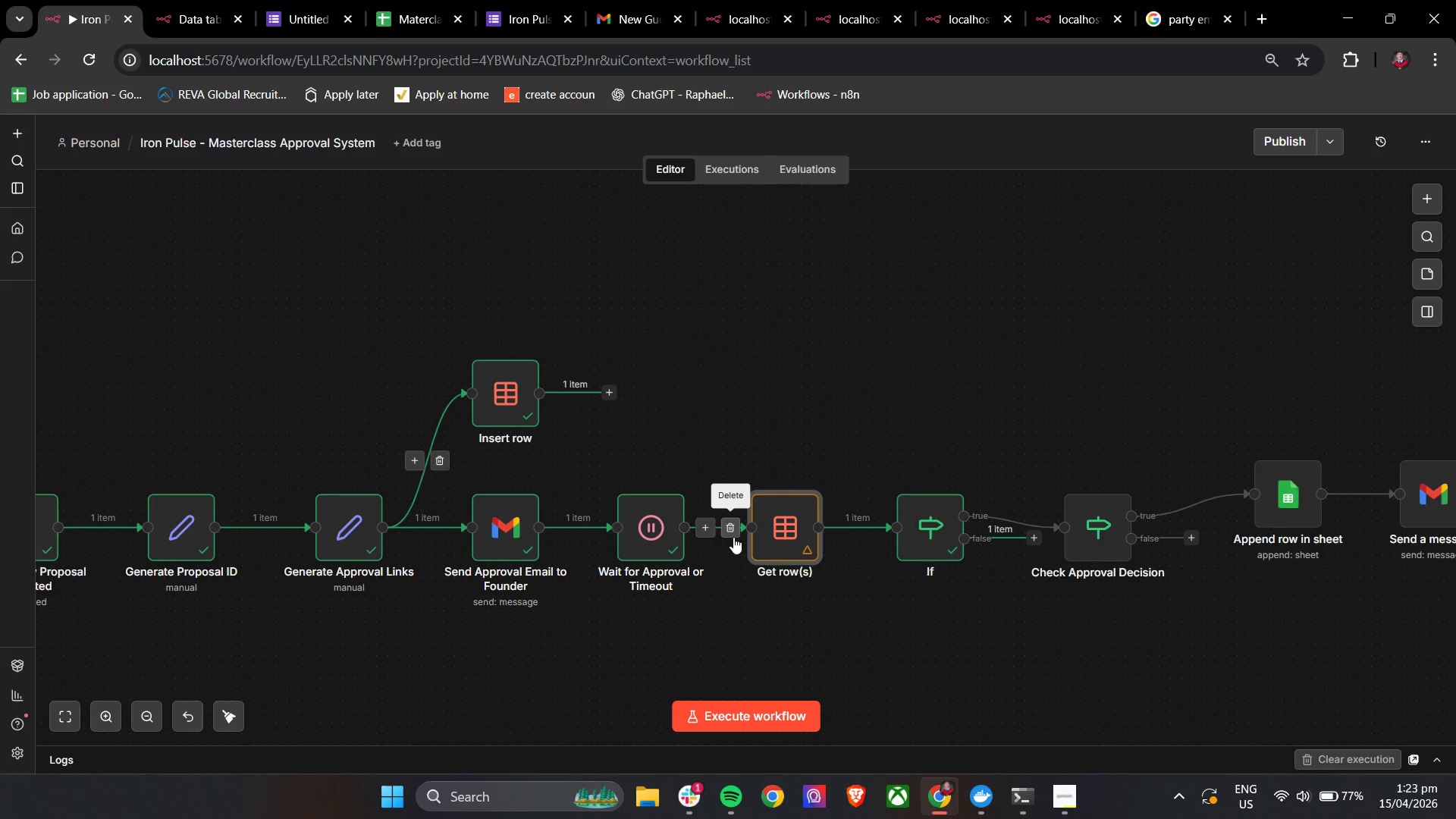 
double_click([755, 529])
 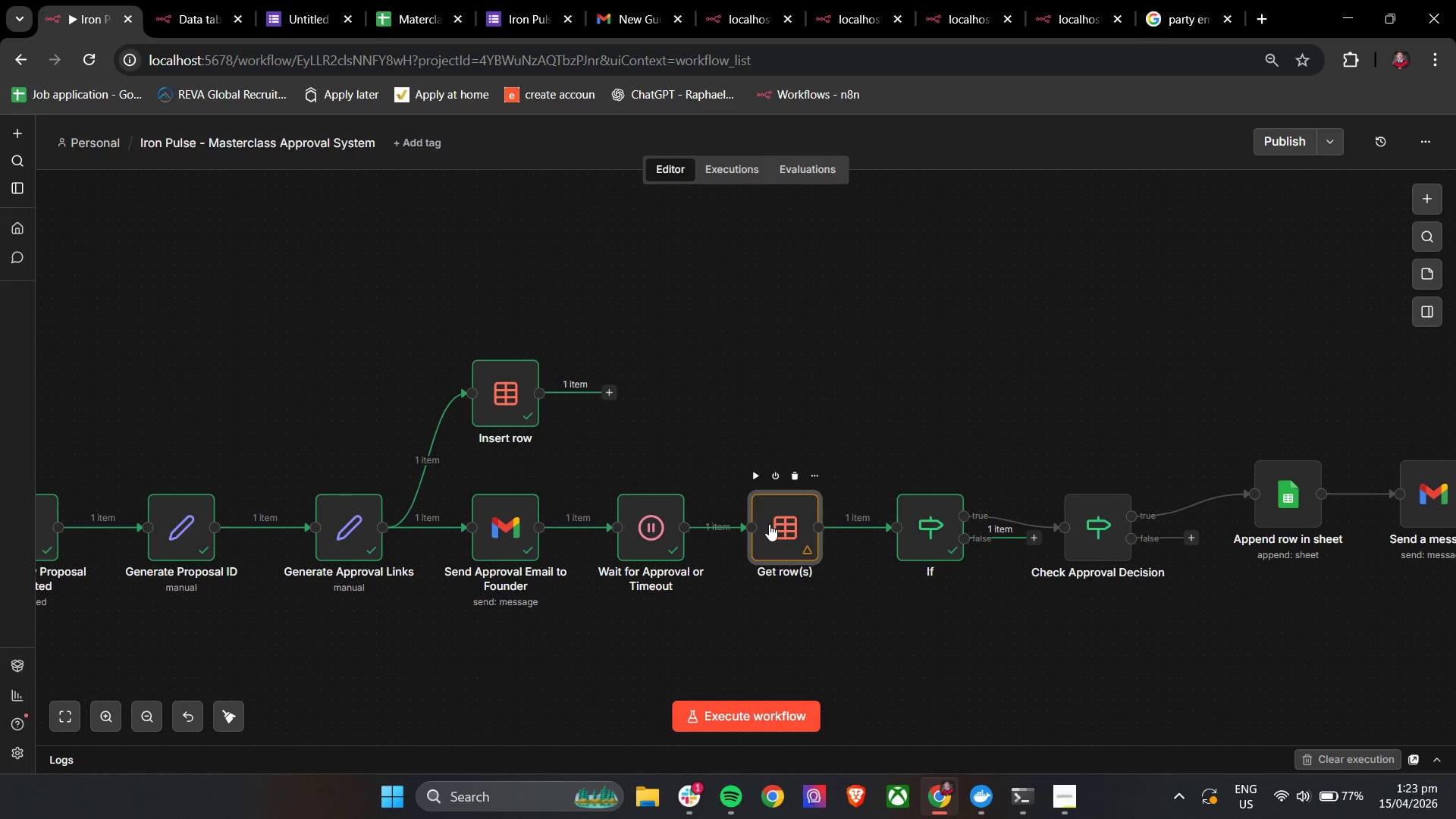 
triple_click([769, 524])
 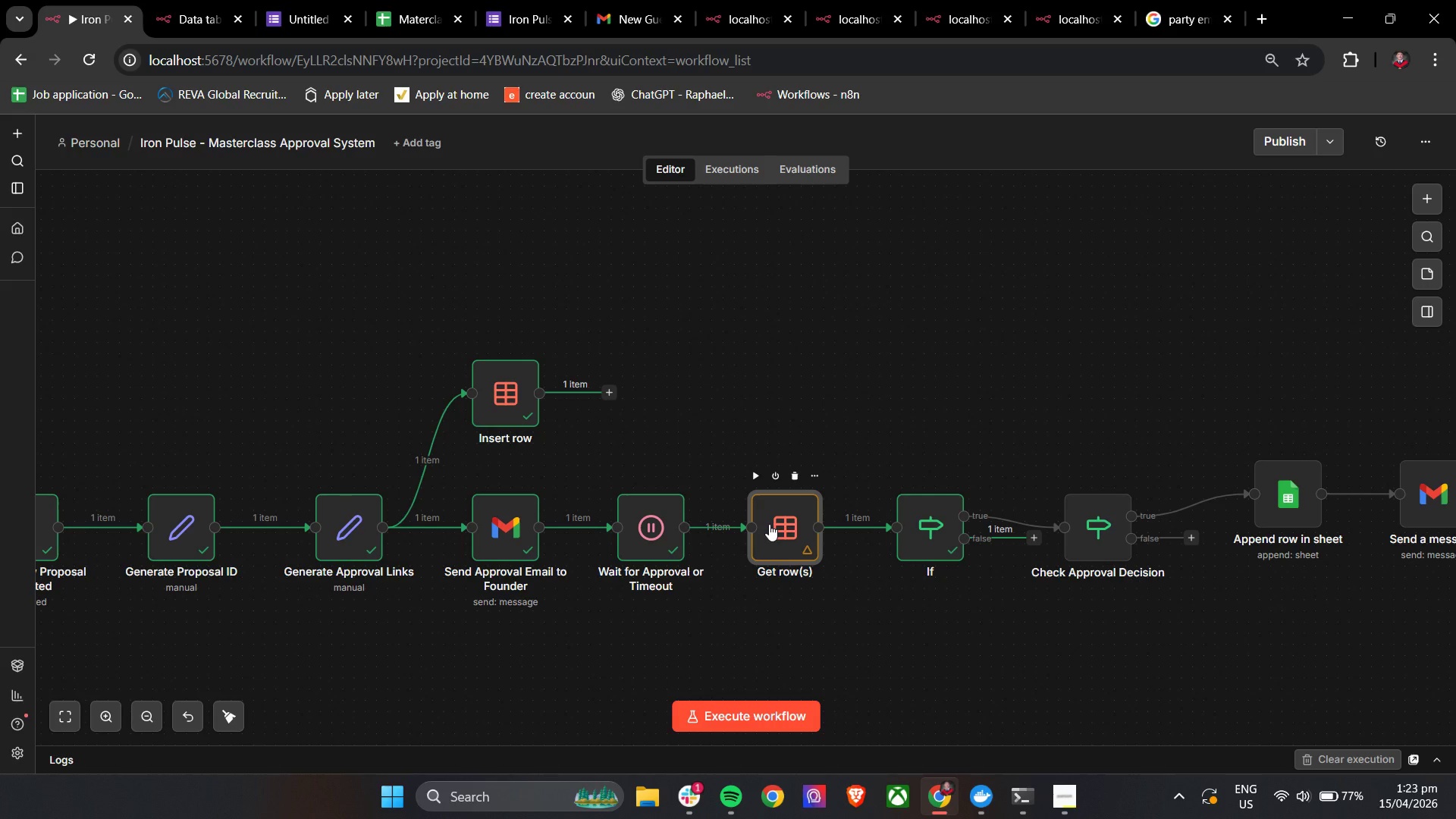 
triple_click([769, 524])
 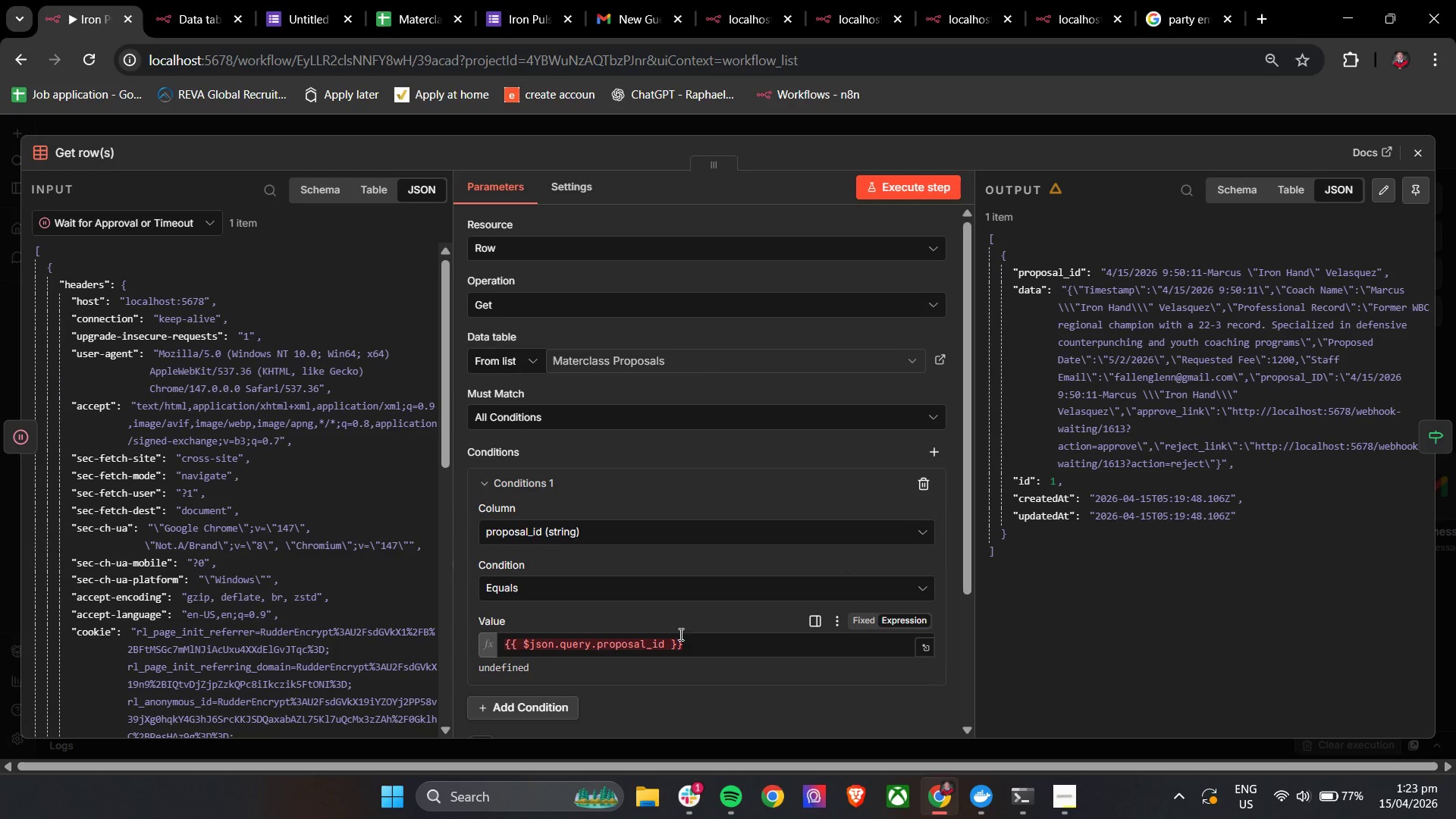 
left_click([595, 532])
 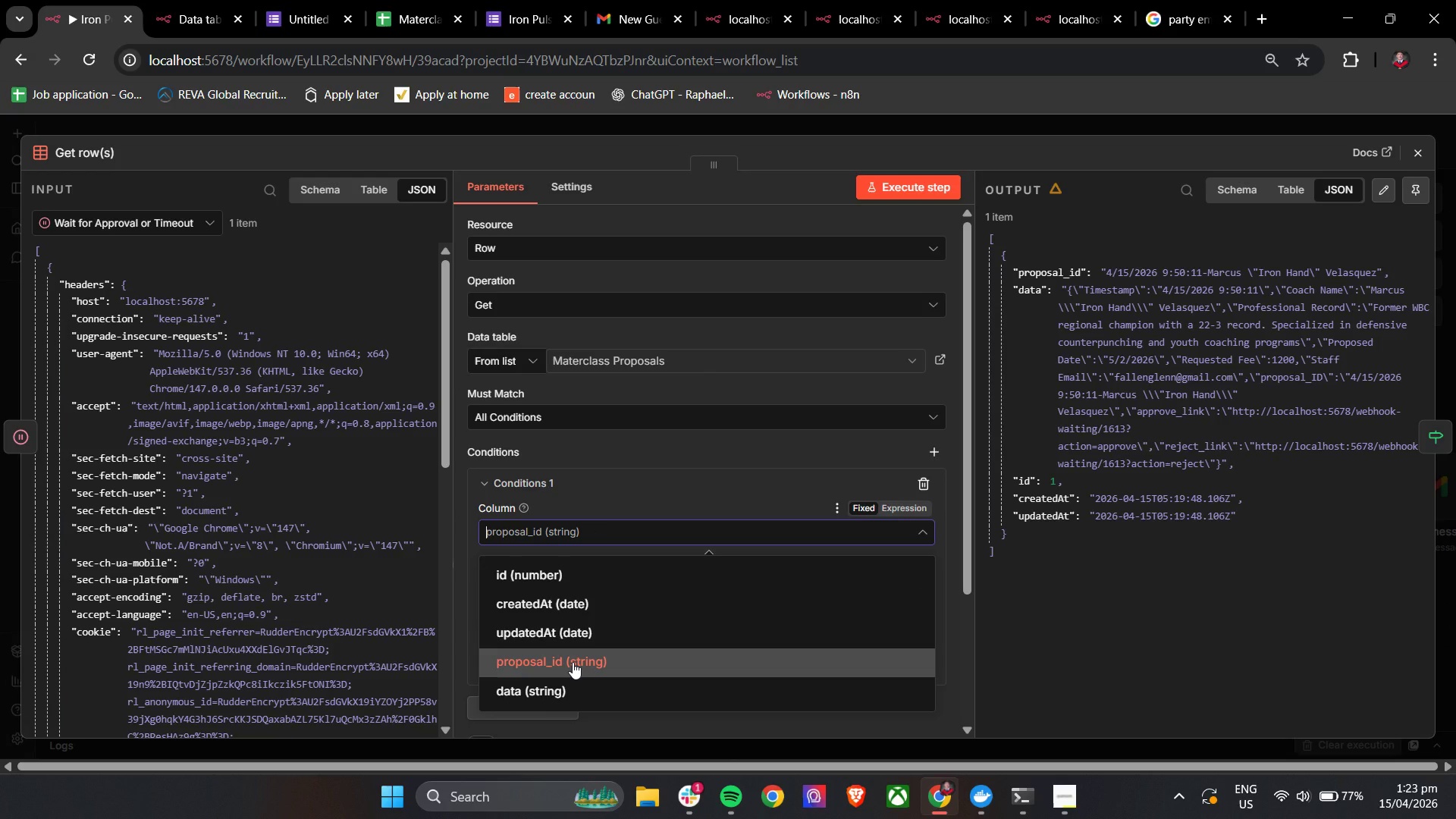 
left_click([573, 662])
 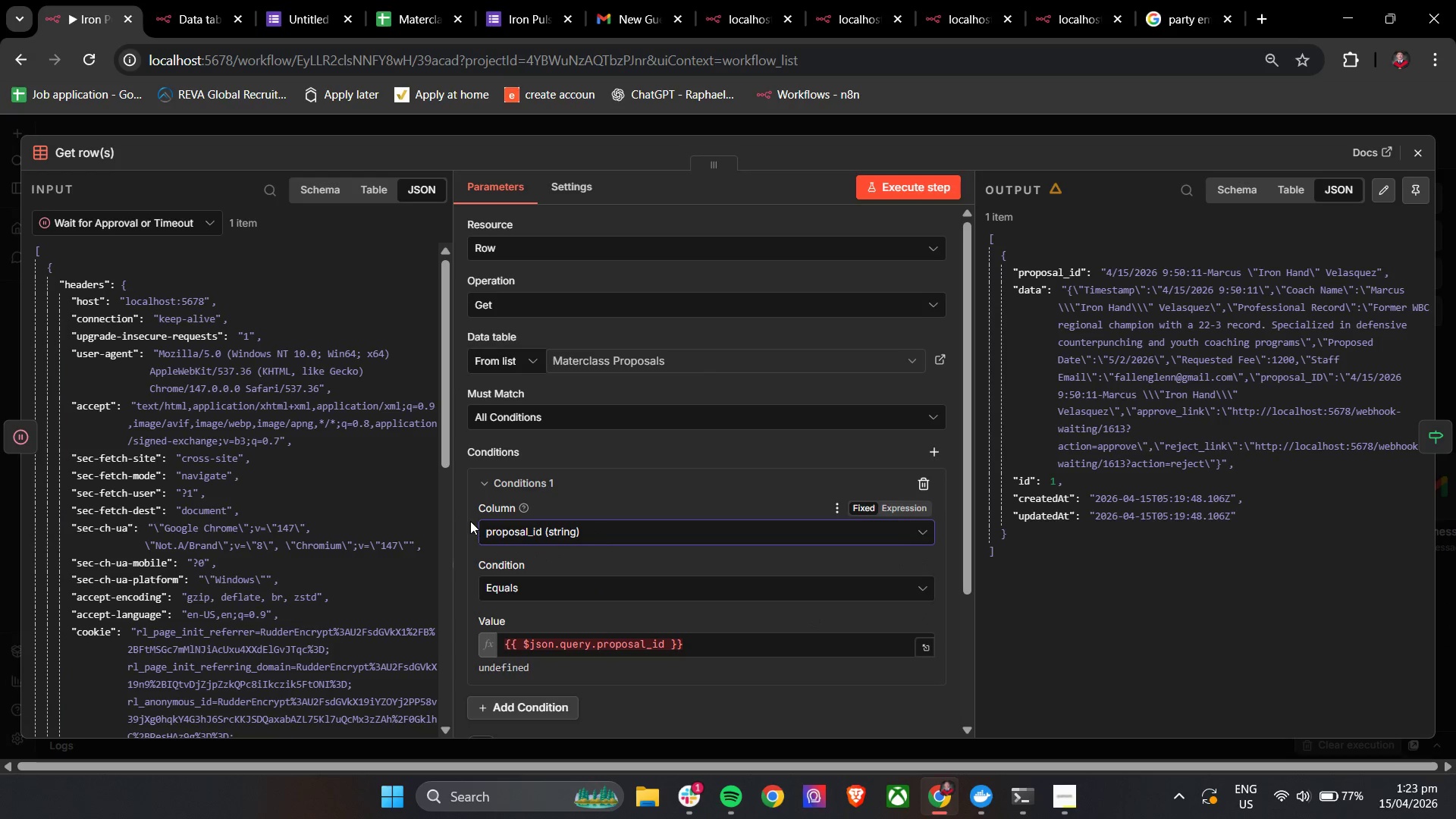 
left_click([468, 518])
 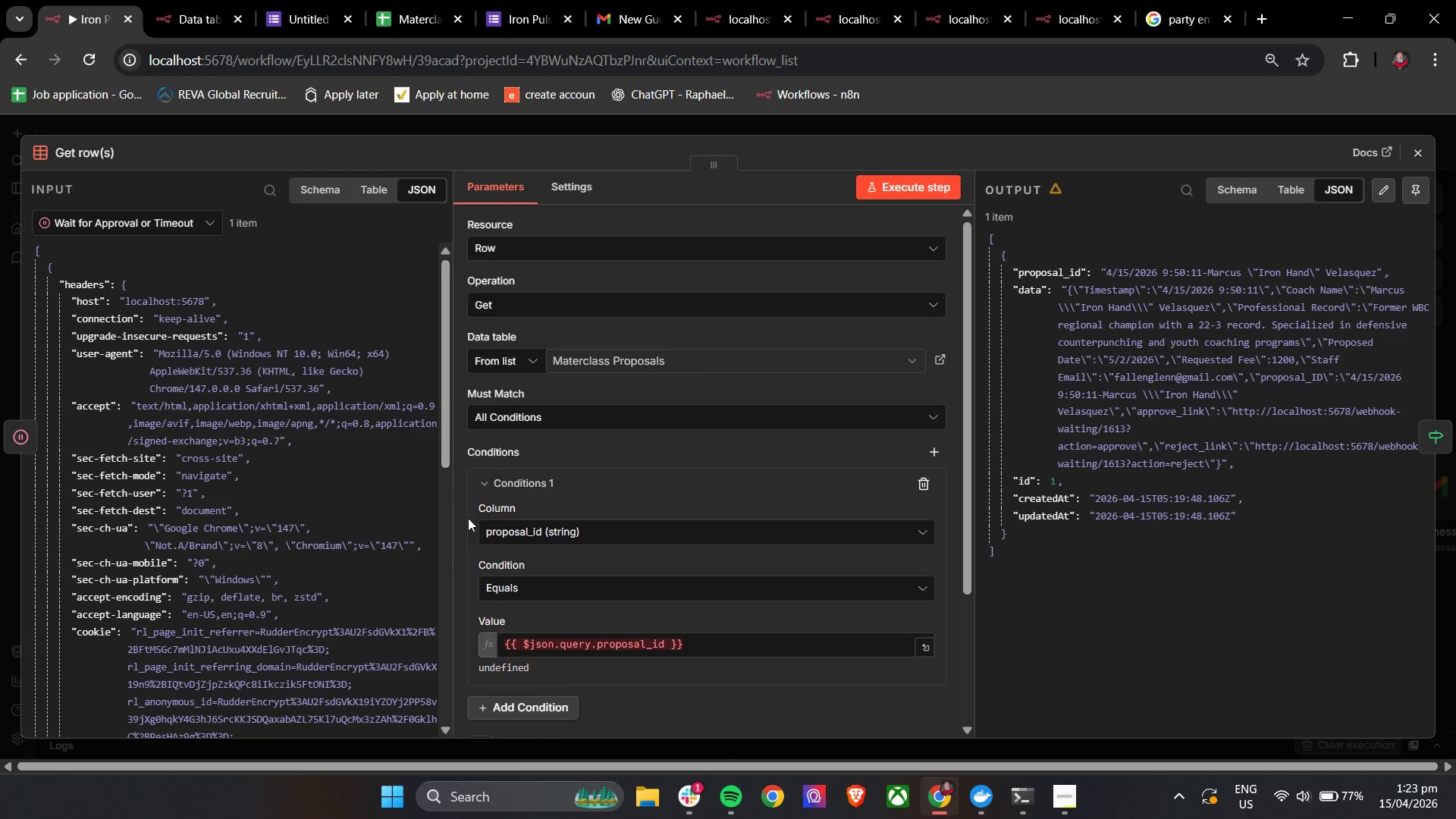 
scroll: coordinate [257, 485], scroll_direction: down, amount: 19.0
 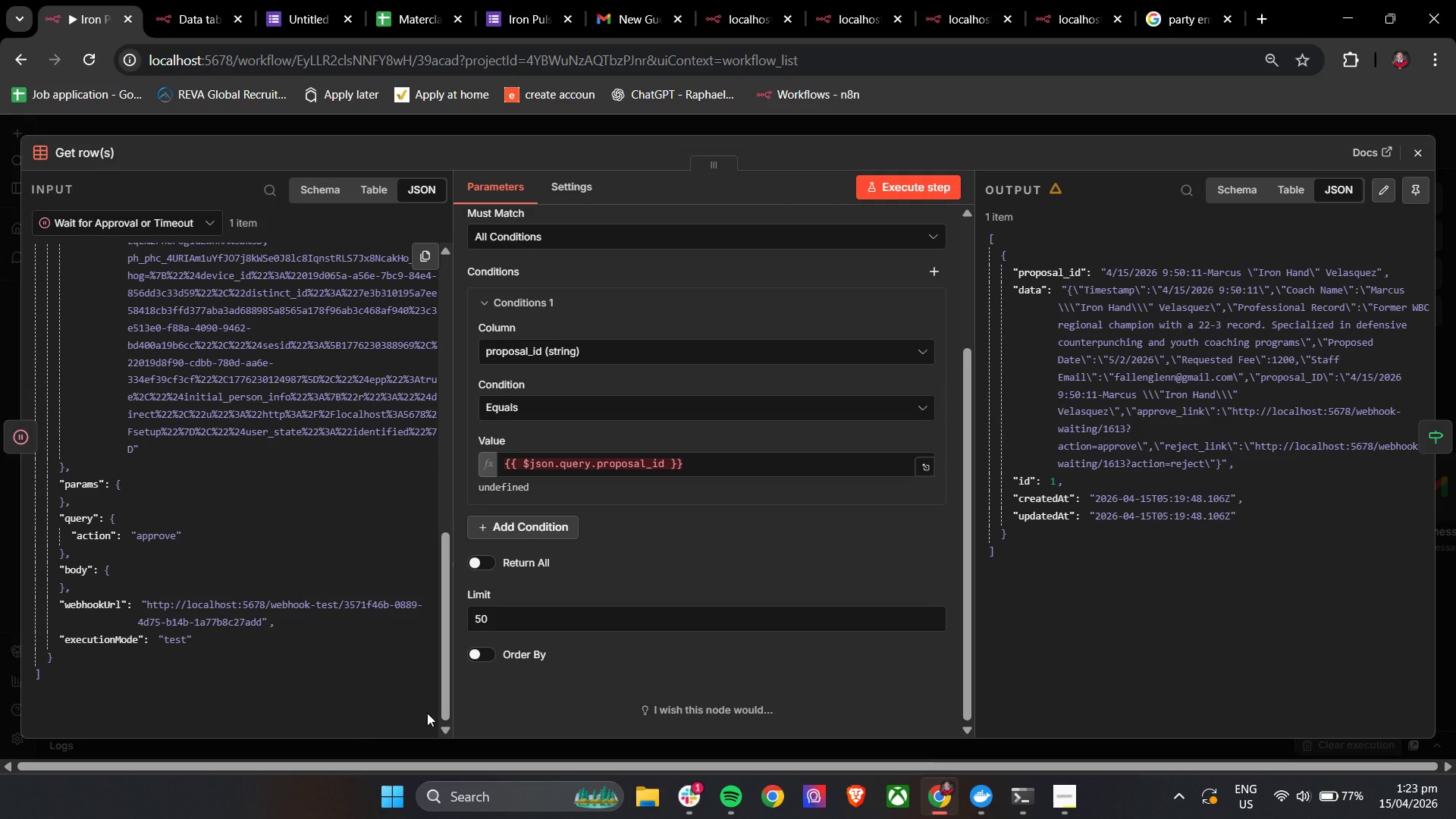 
wait(8.09)
 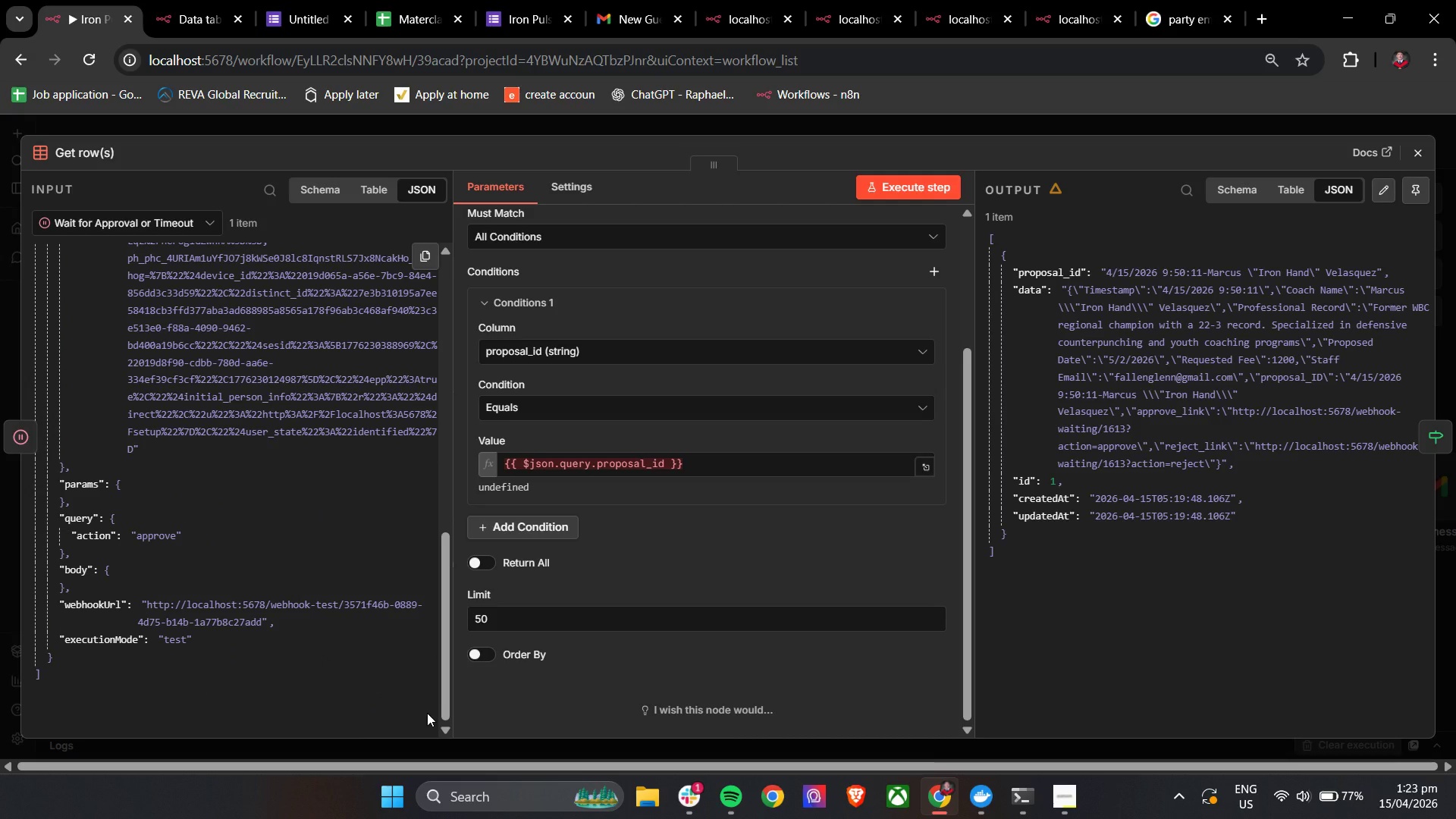 
left_click([1429, 156])
 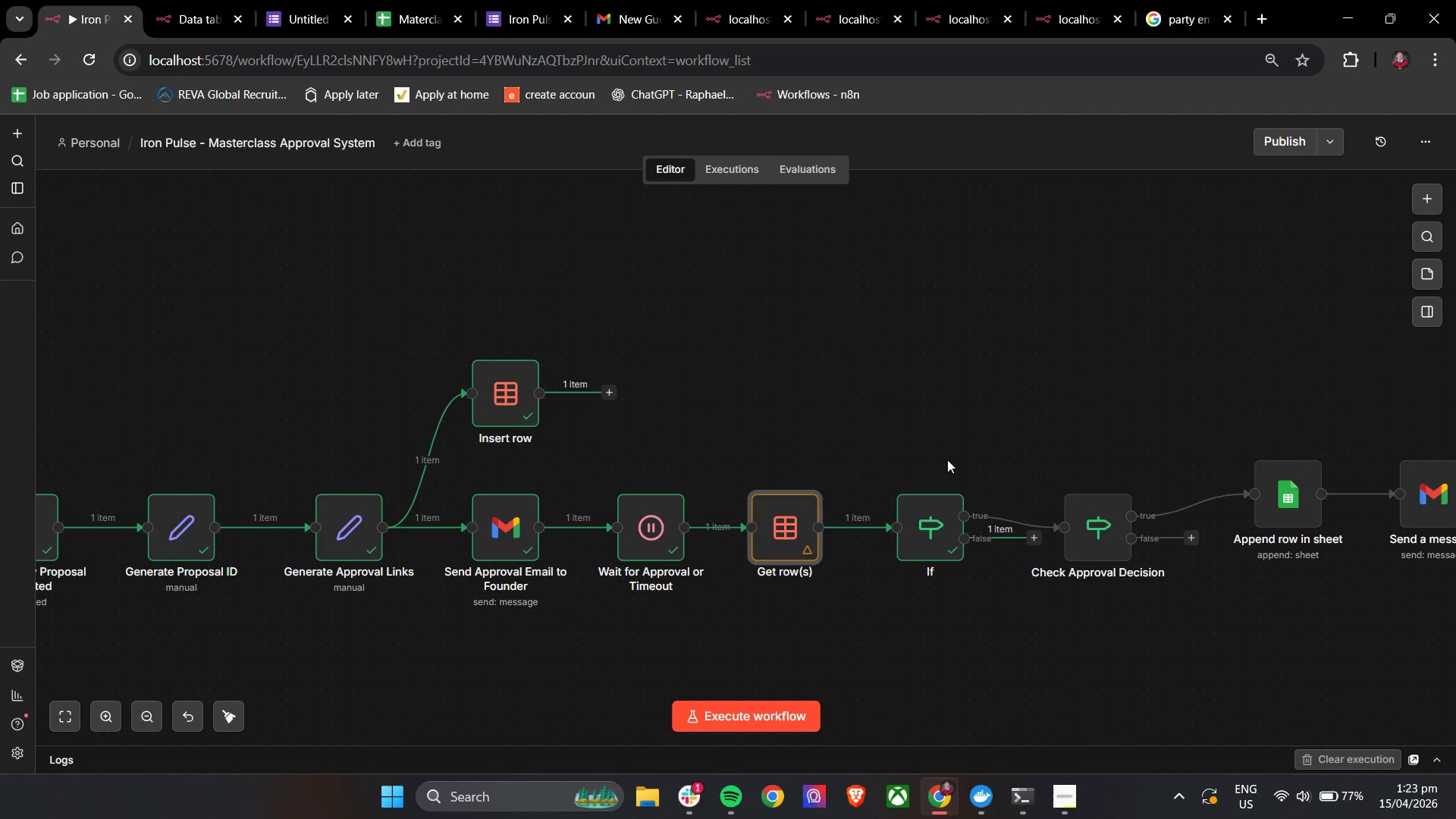 
scroll: coordinate [947, 460], scroll_direction: down, amount: 3.0
 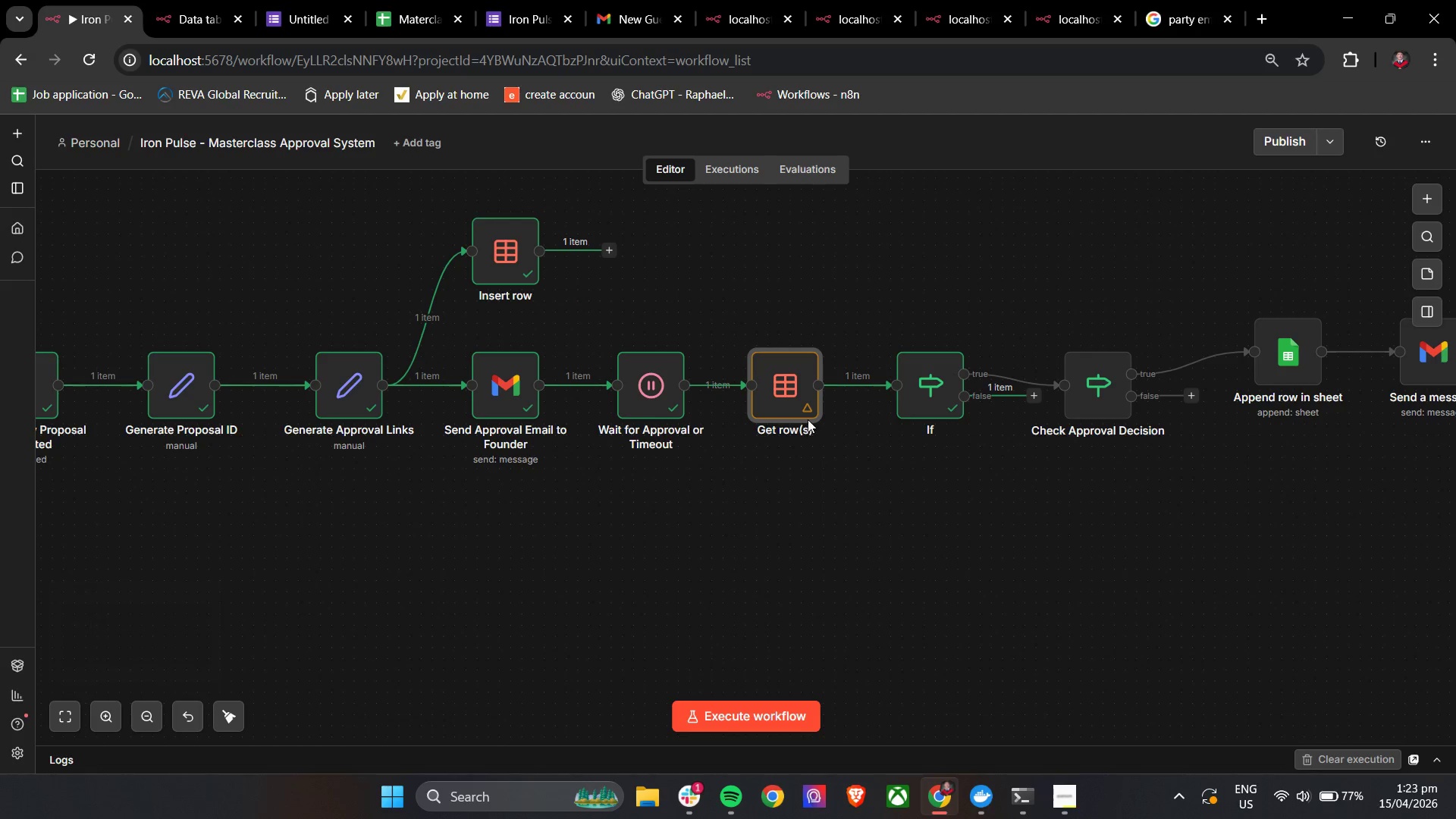 
double_click([808, 416])
 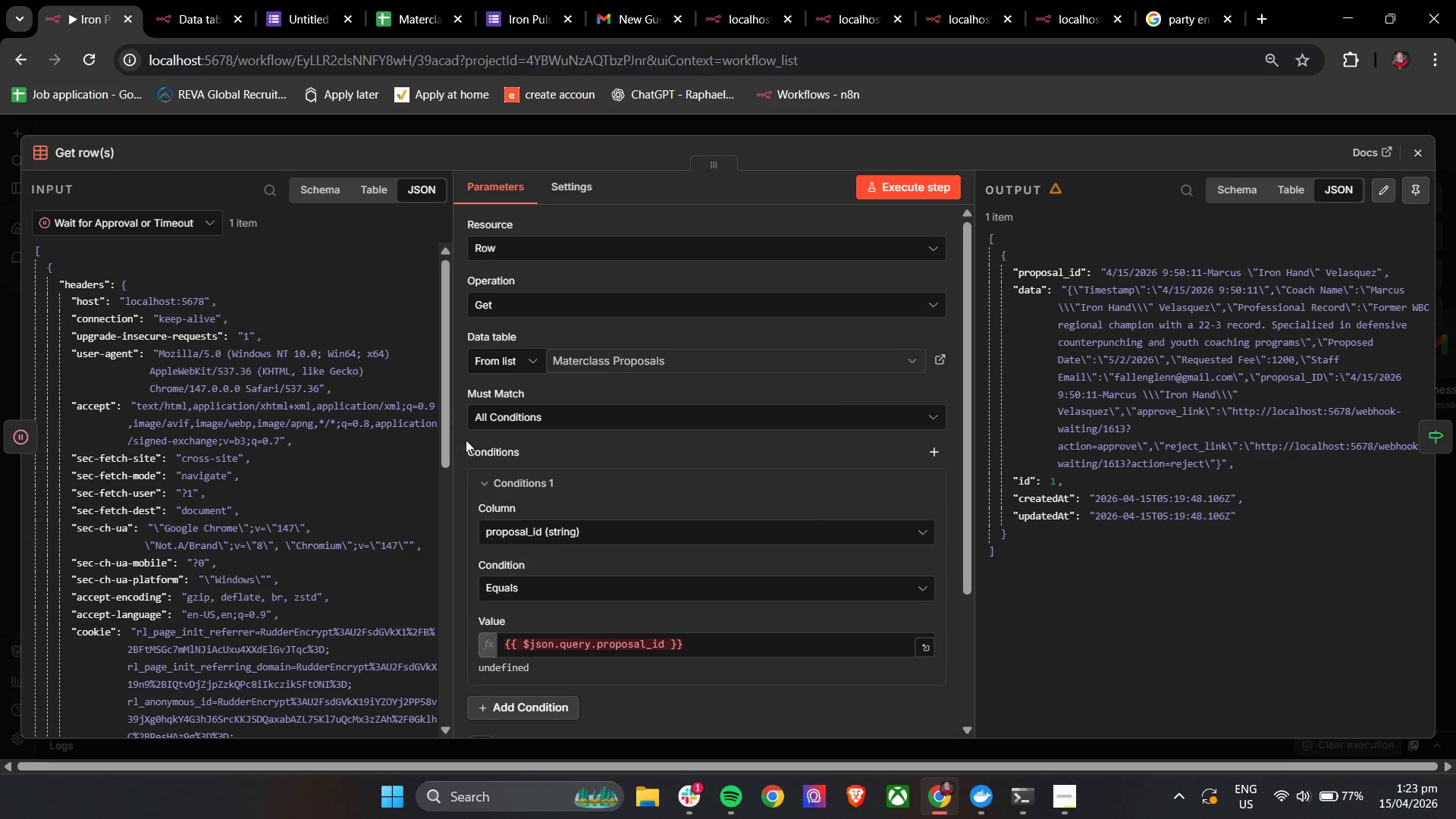 
left_click([462, 427])
 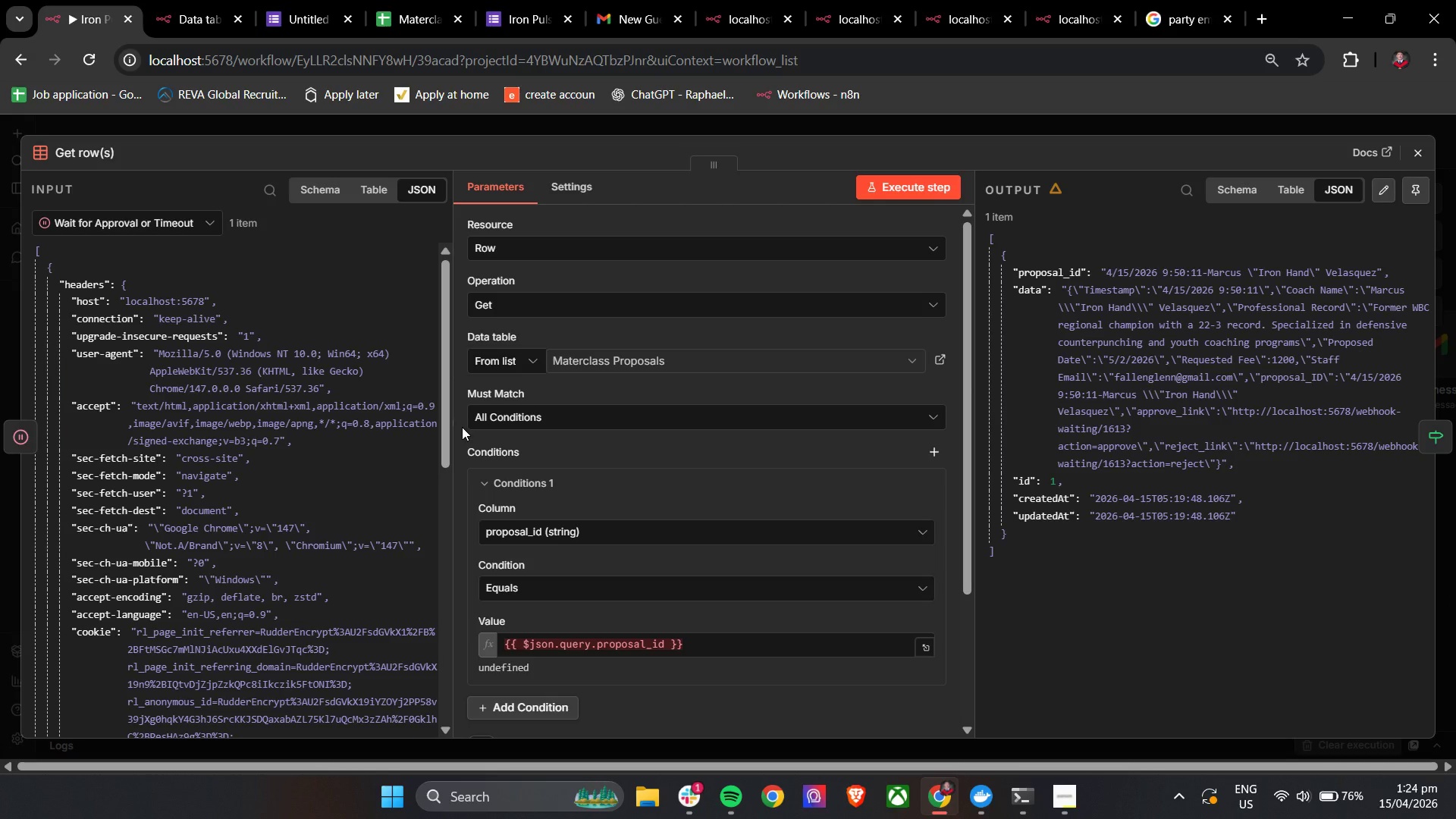 
wait(17.58)
 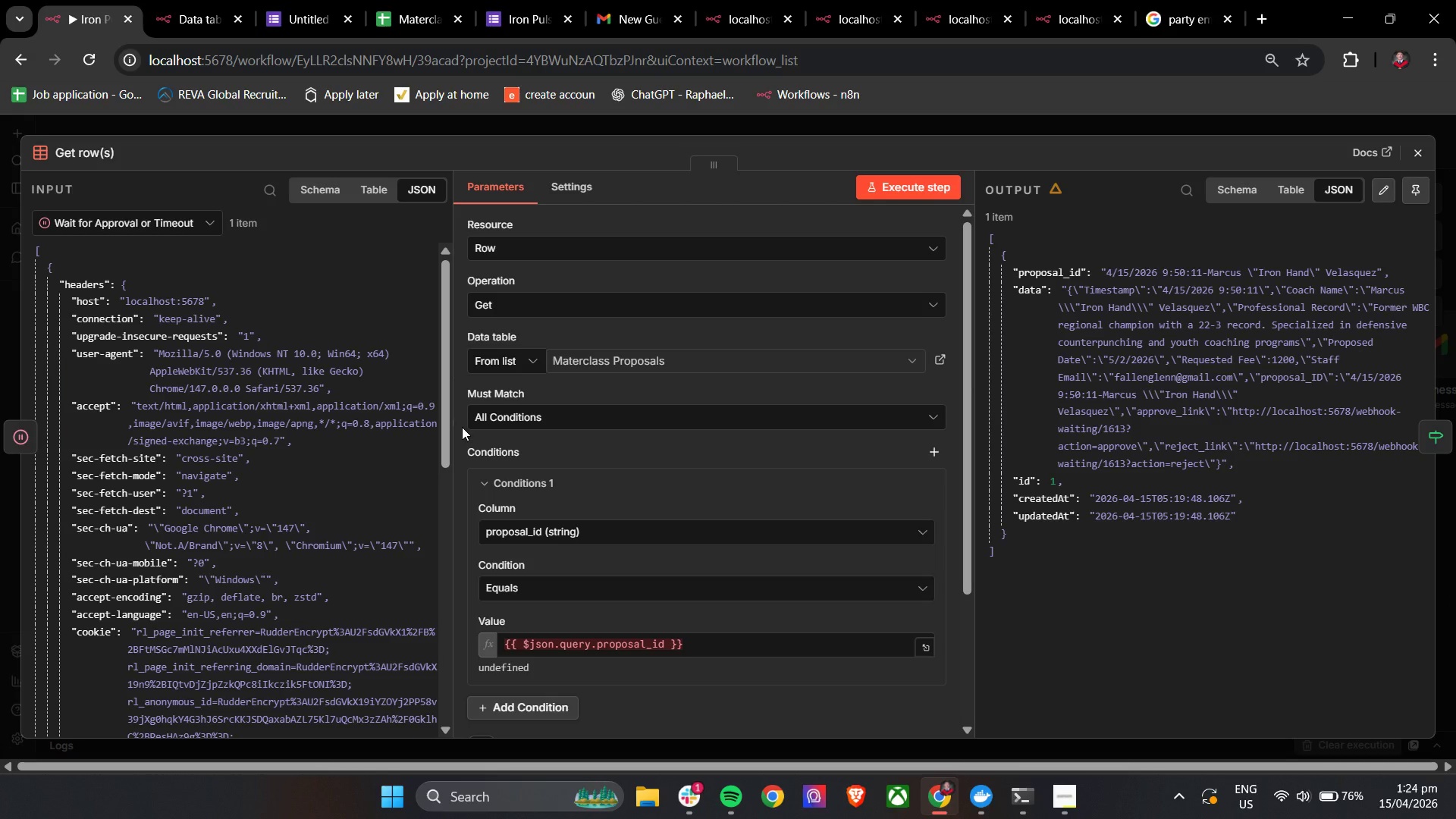 
scroll: coordinate [368, 444], scroll_direction: down, amount: 17.0
 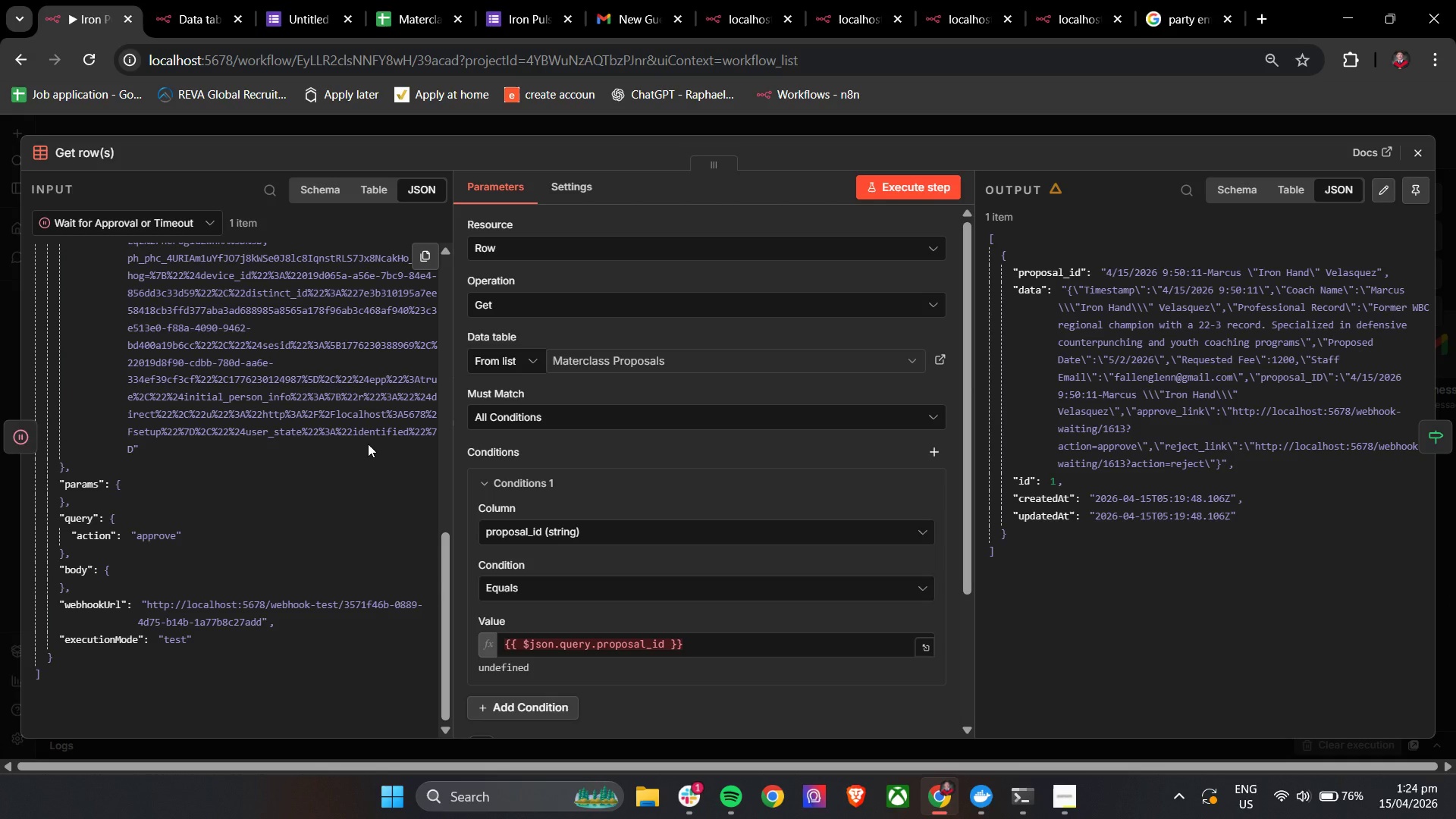 
wait(7.42)
 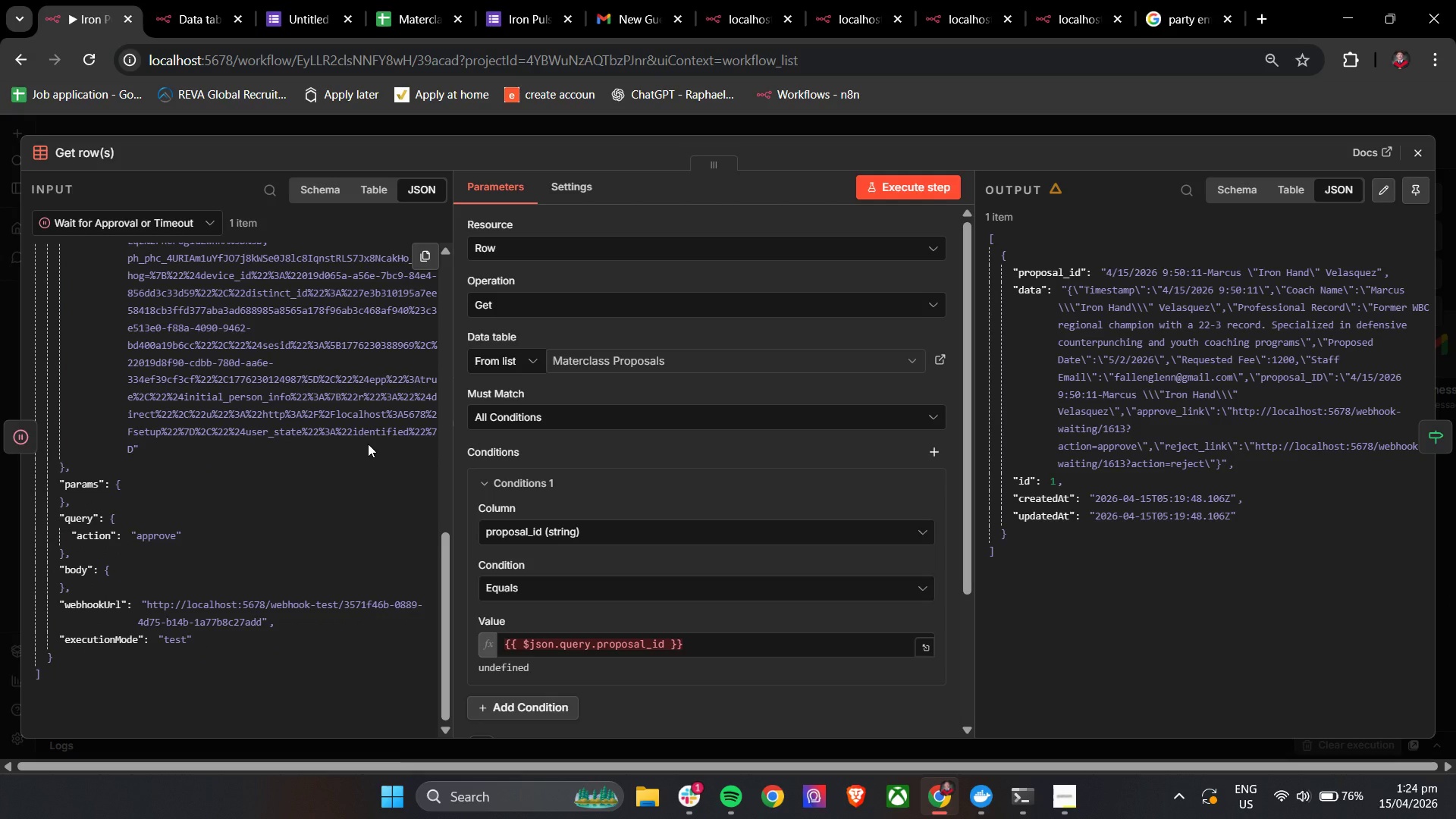 
left_click([203, 0])
 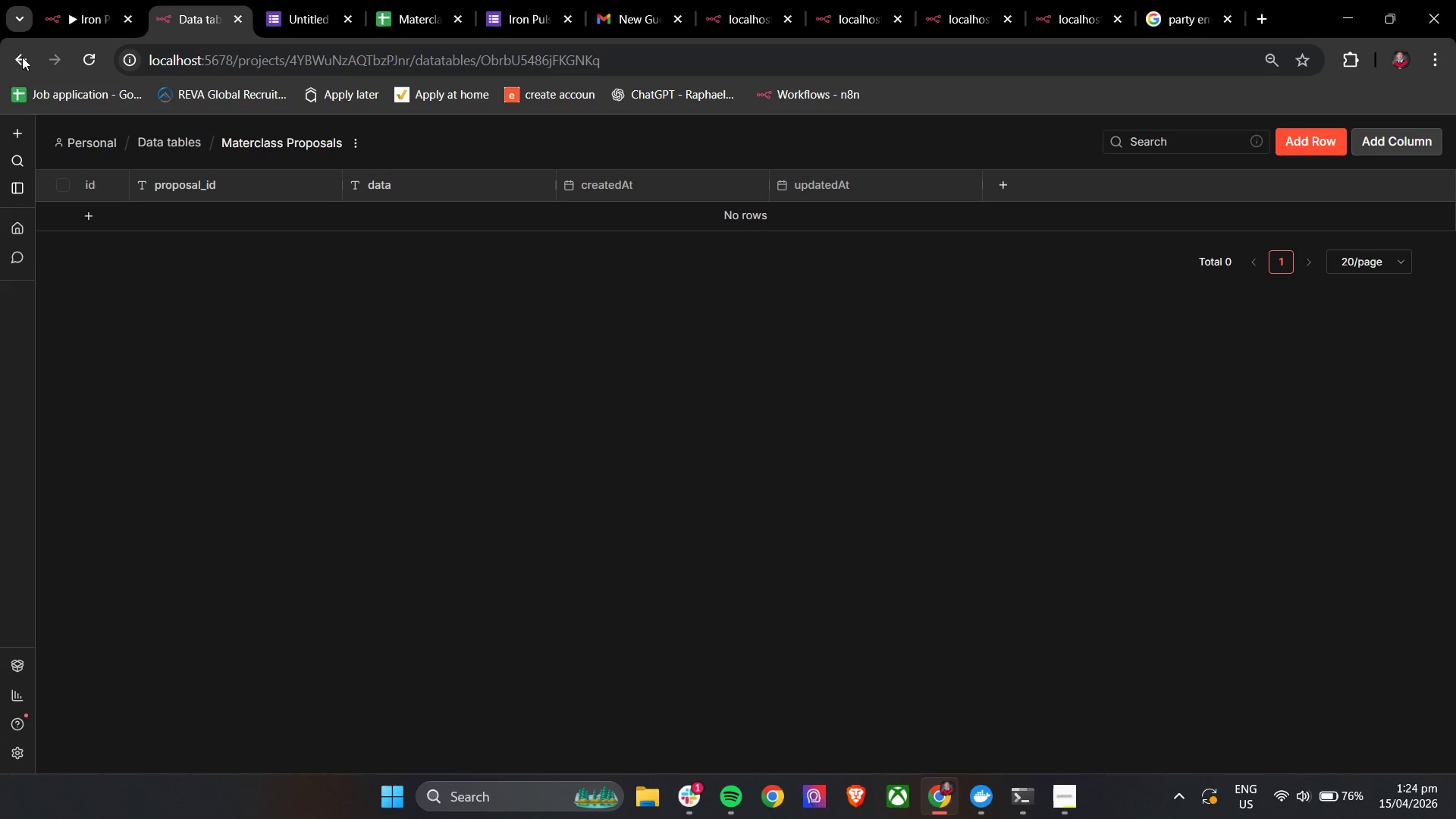 
left_click([92, 56])
 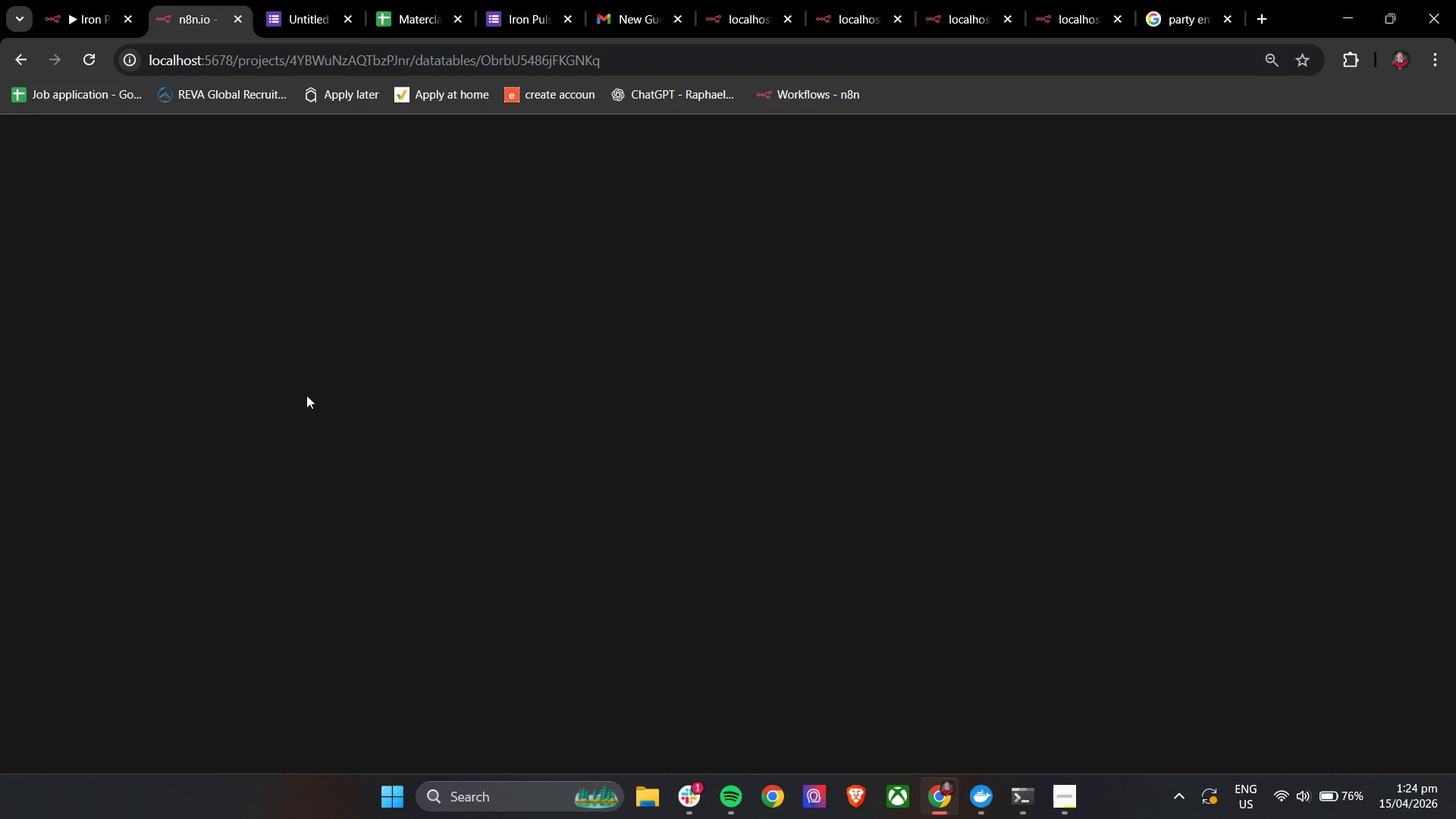 
left_click([306, 395])
 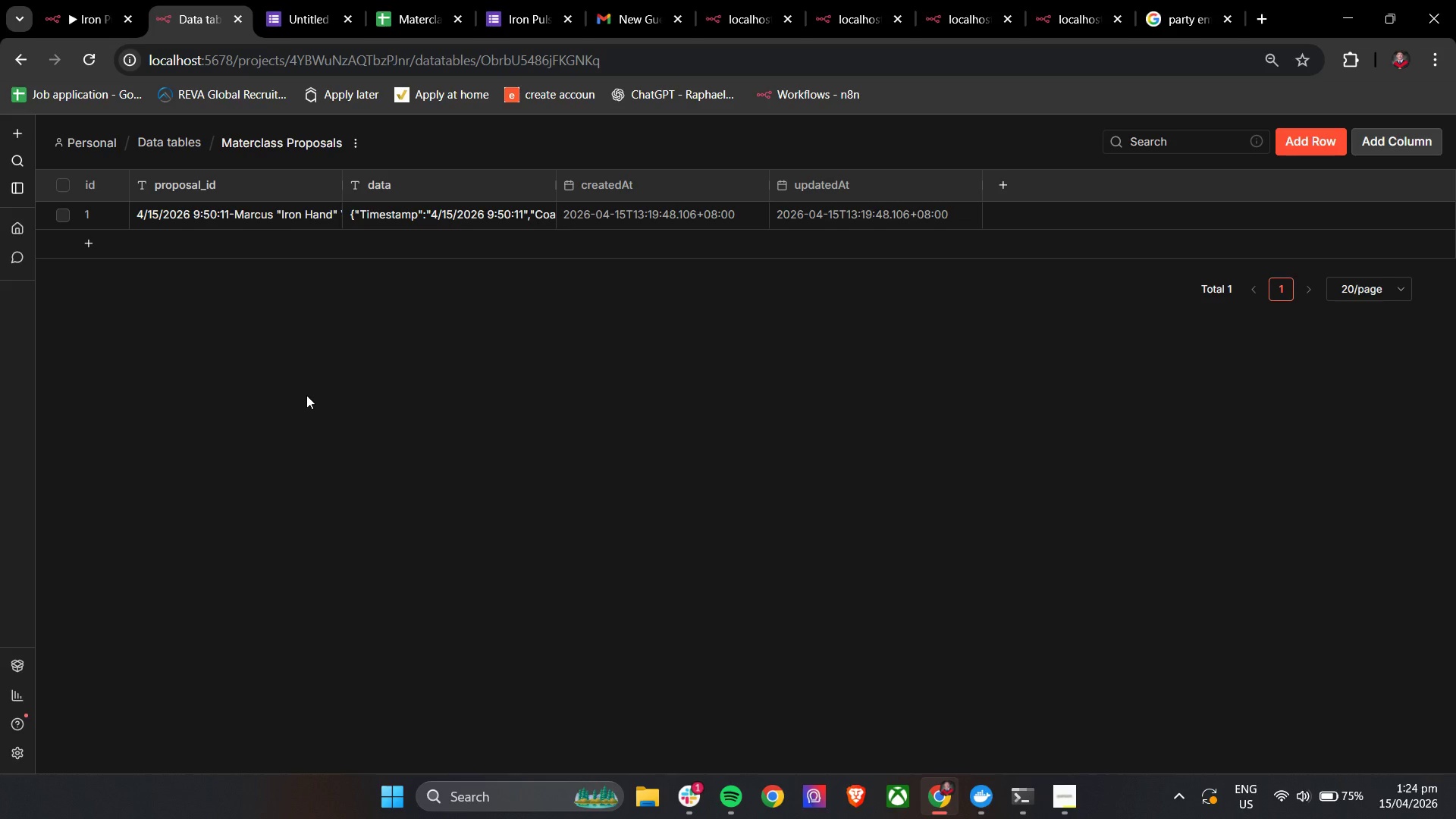 
wait(18.22)
 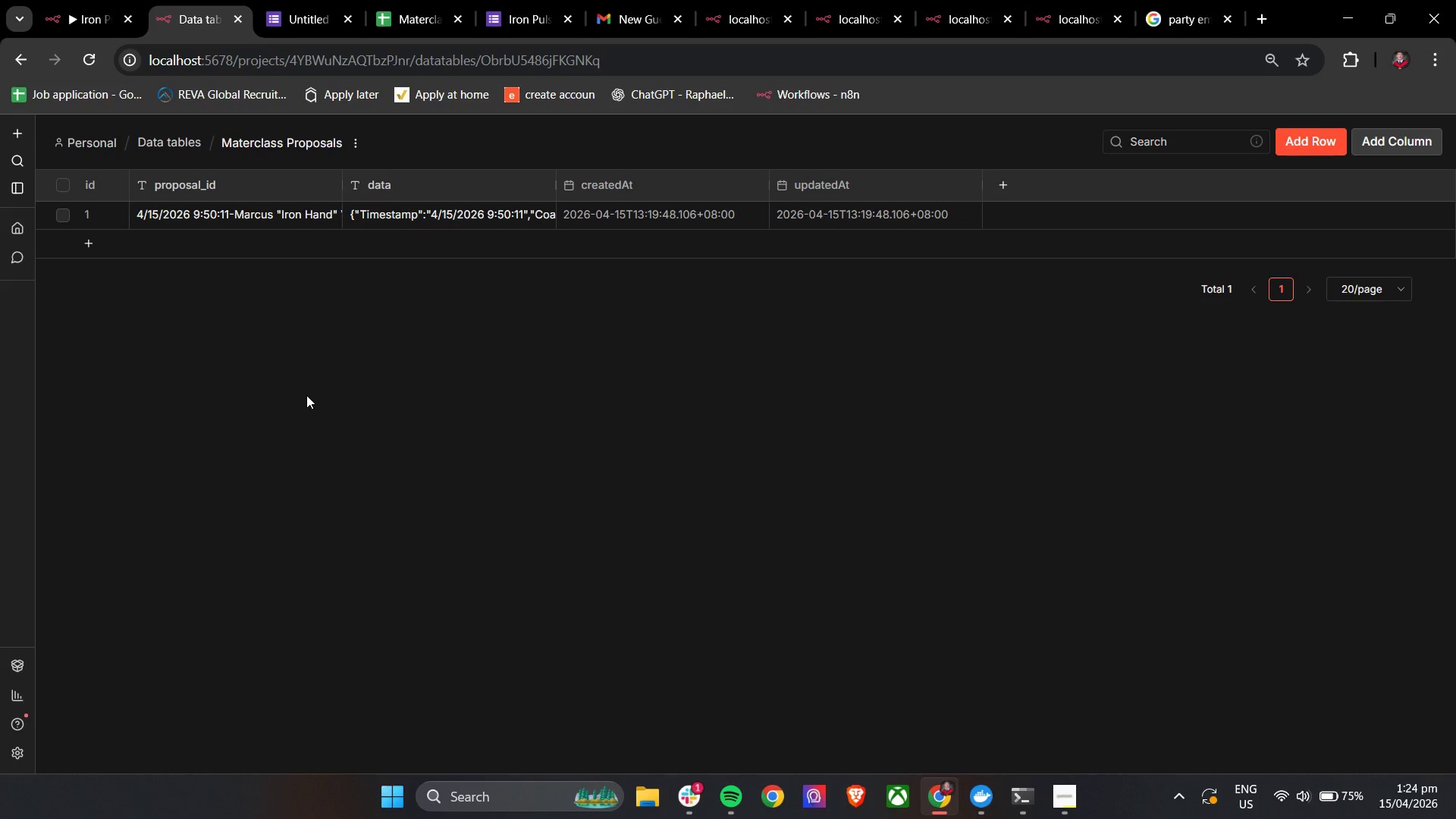 
double_click([102, 0])
 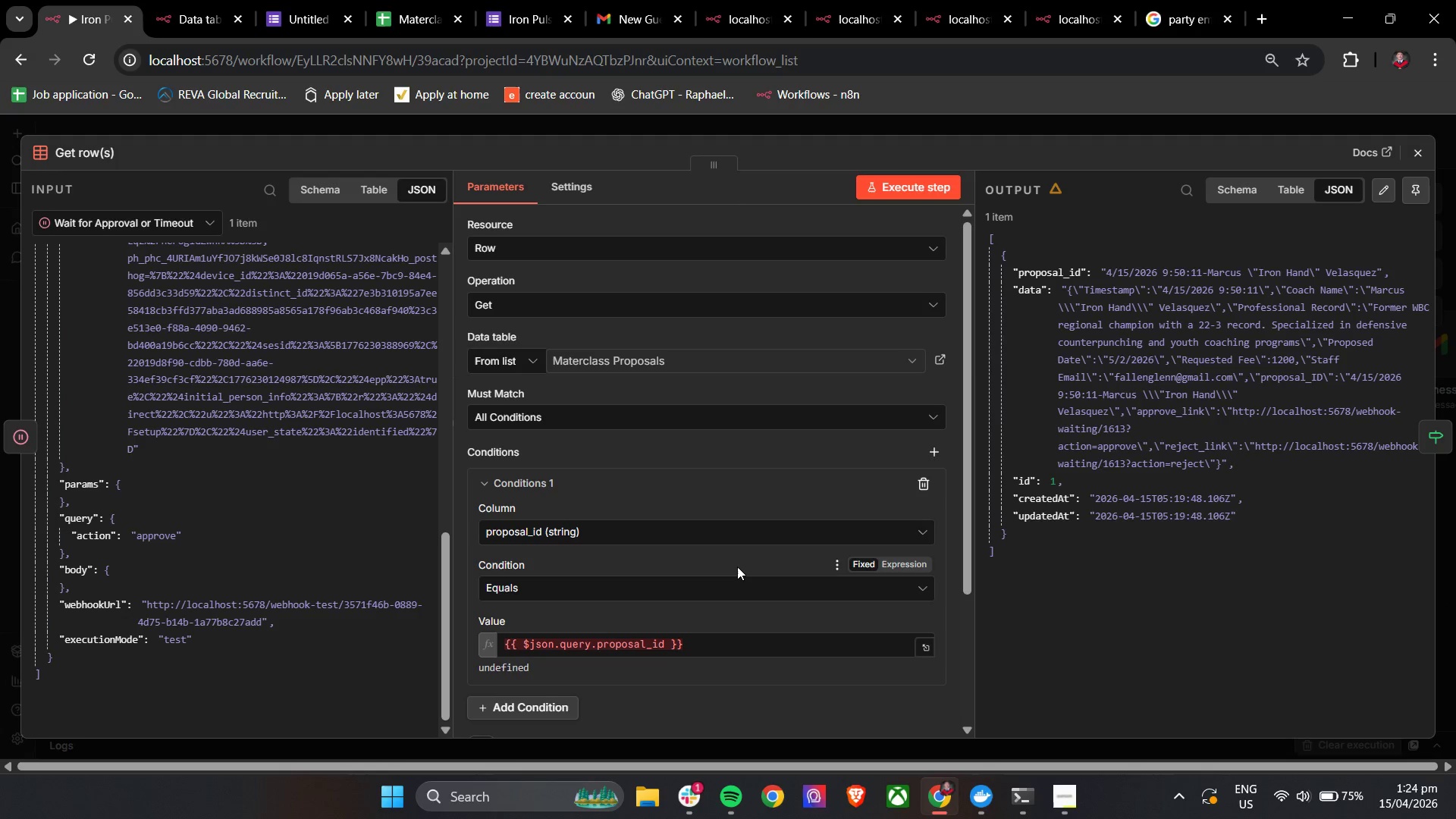 
scroll: coordinate [737, 566], scroll_direction: down, amount: 2.0
 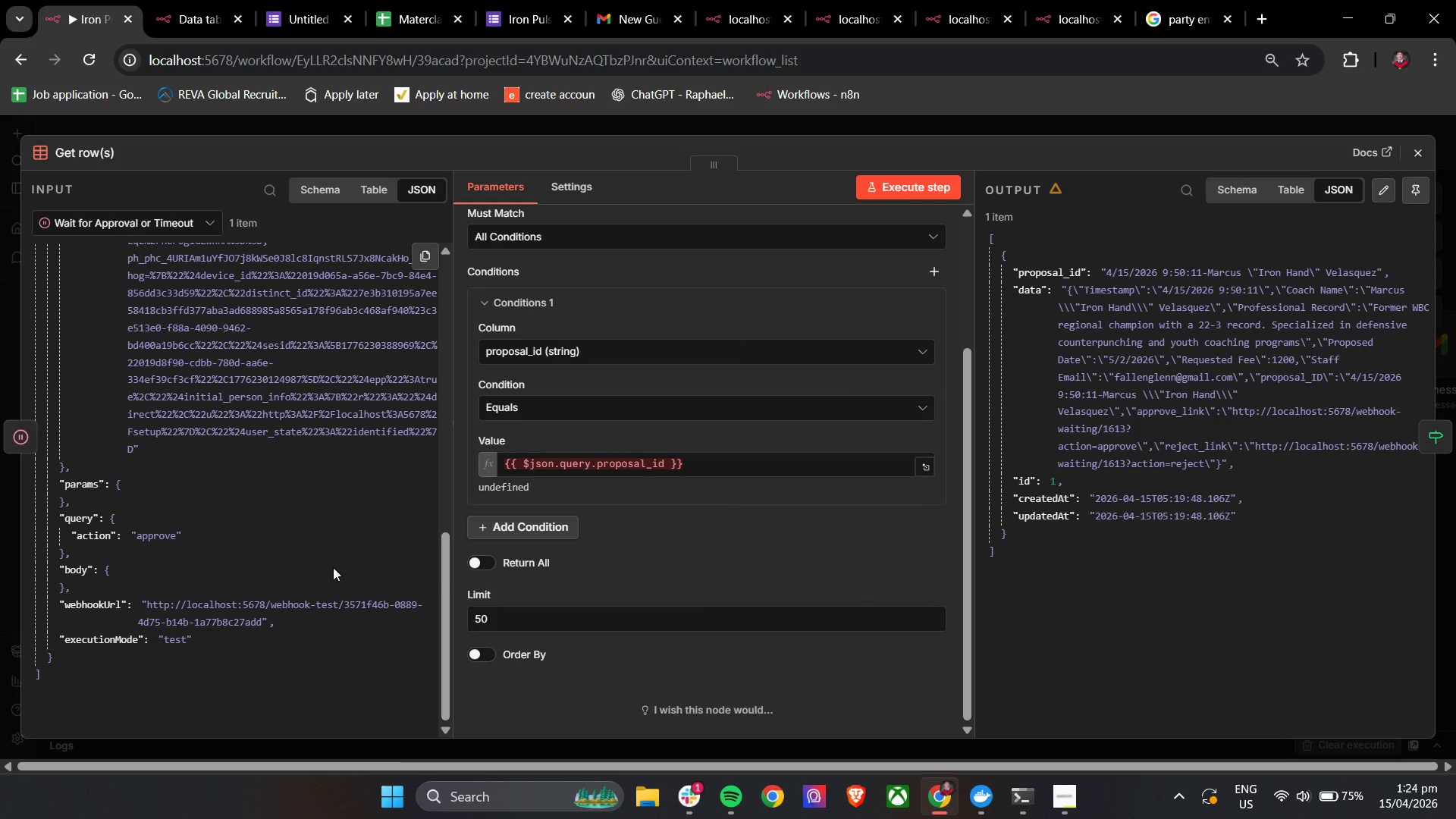 
scroll: coordinate [324, 565], scroll_direction: up, amount: 13.0
 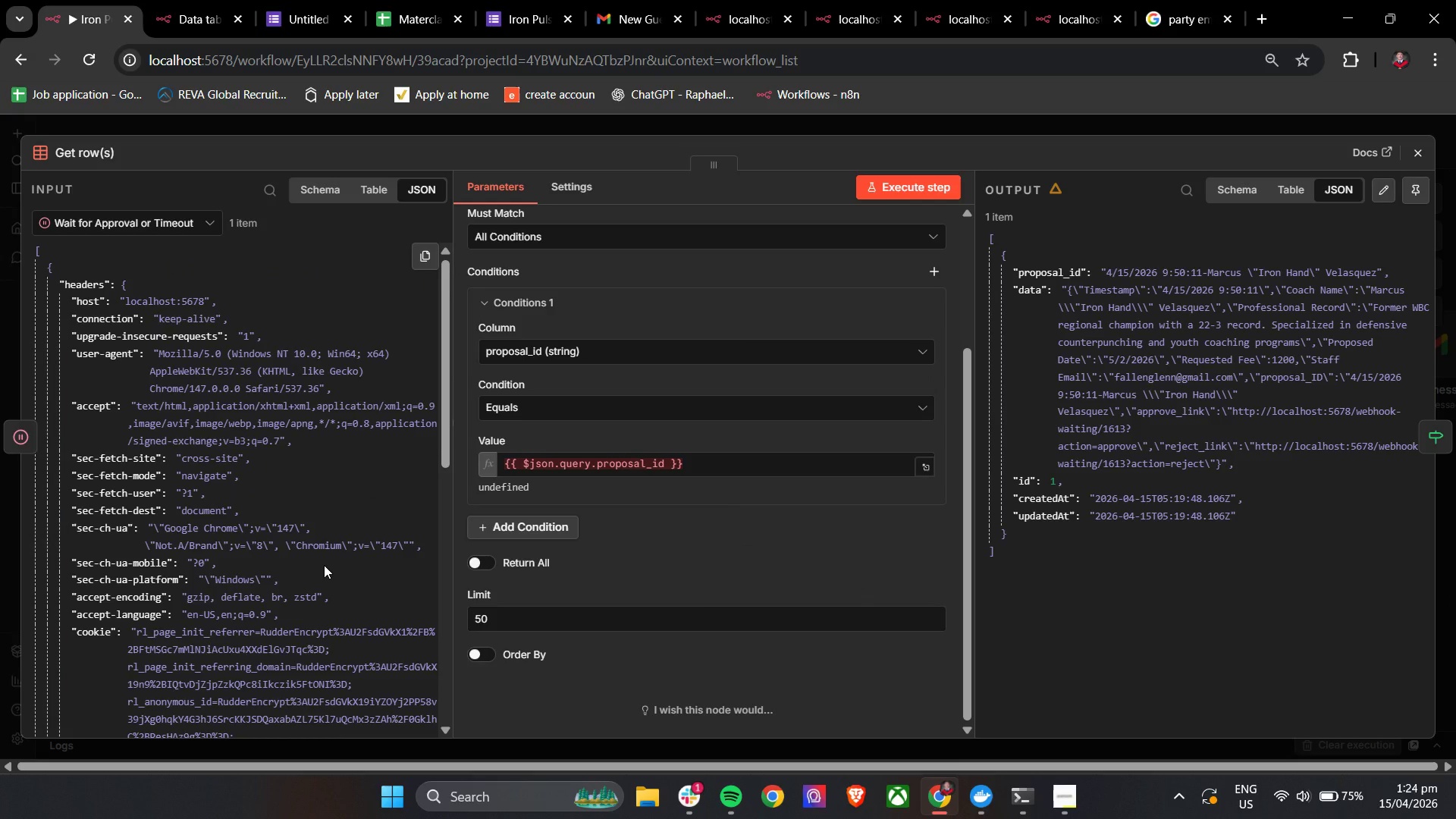 
scroll: coordinate [324, 565], scroll_direction: down, amount: 14.0
 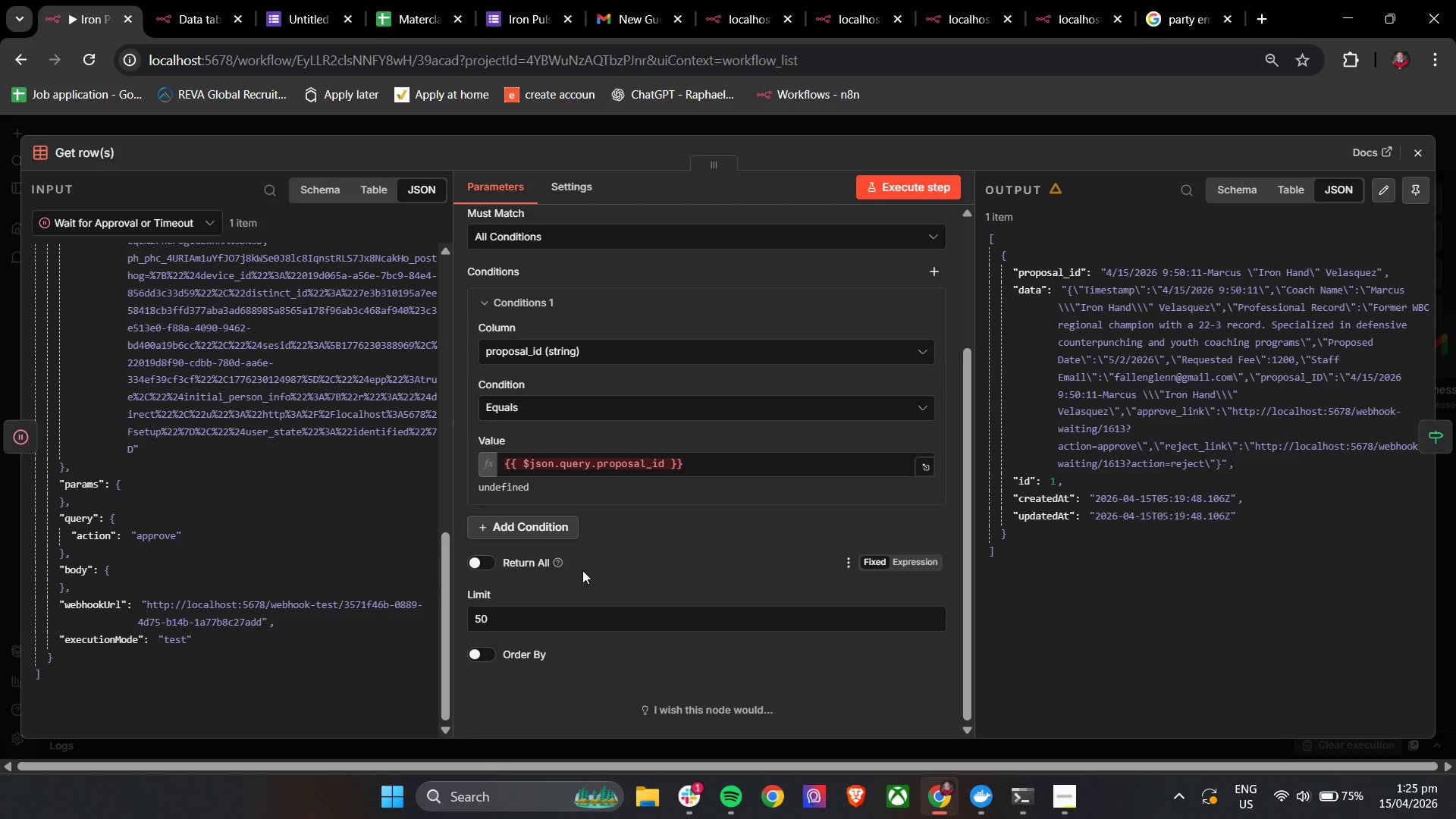 
wait(34.62)
 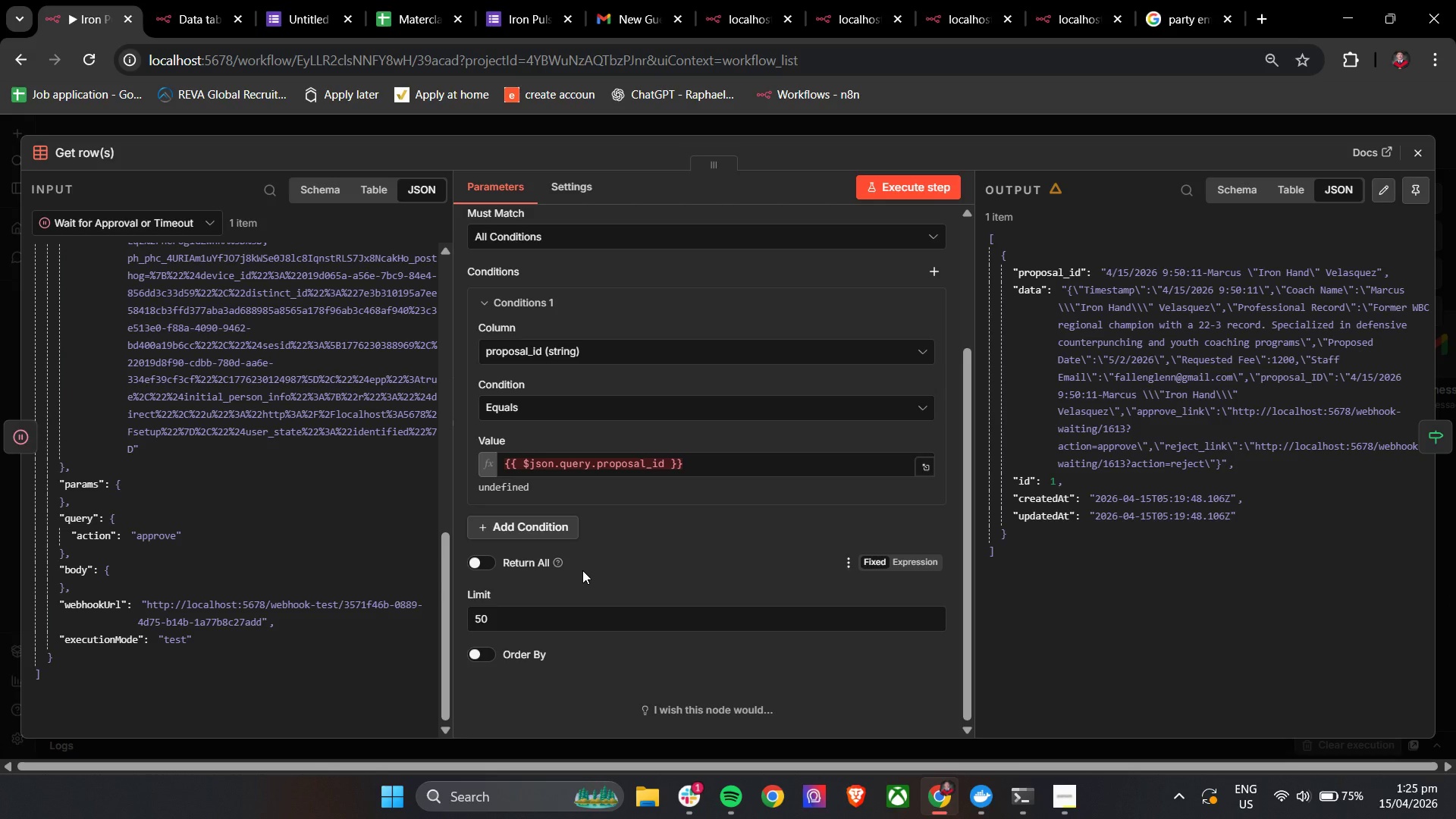 
left_click([1414, 155])
 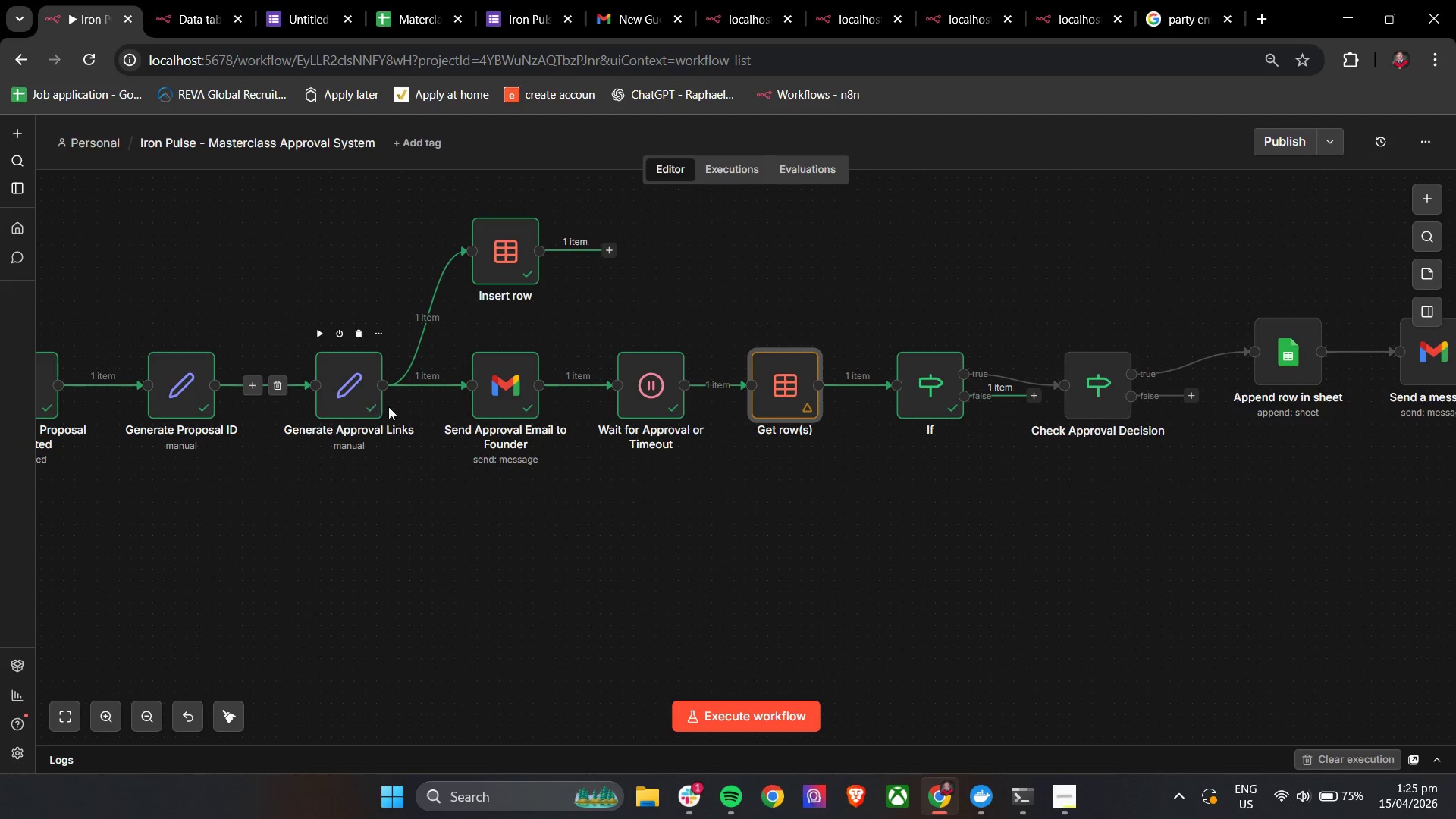 
double_click([497, 378])
 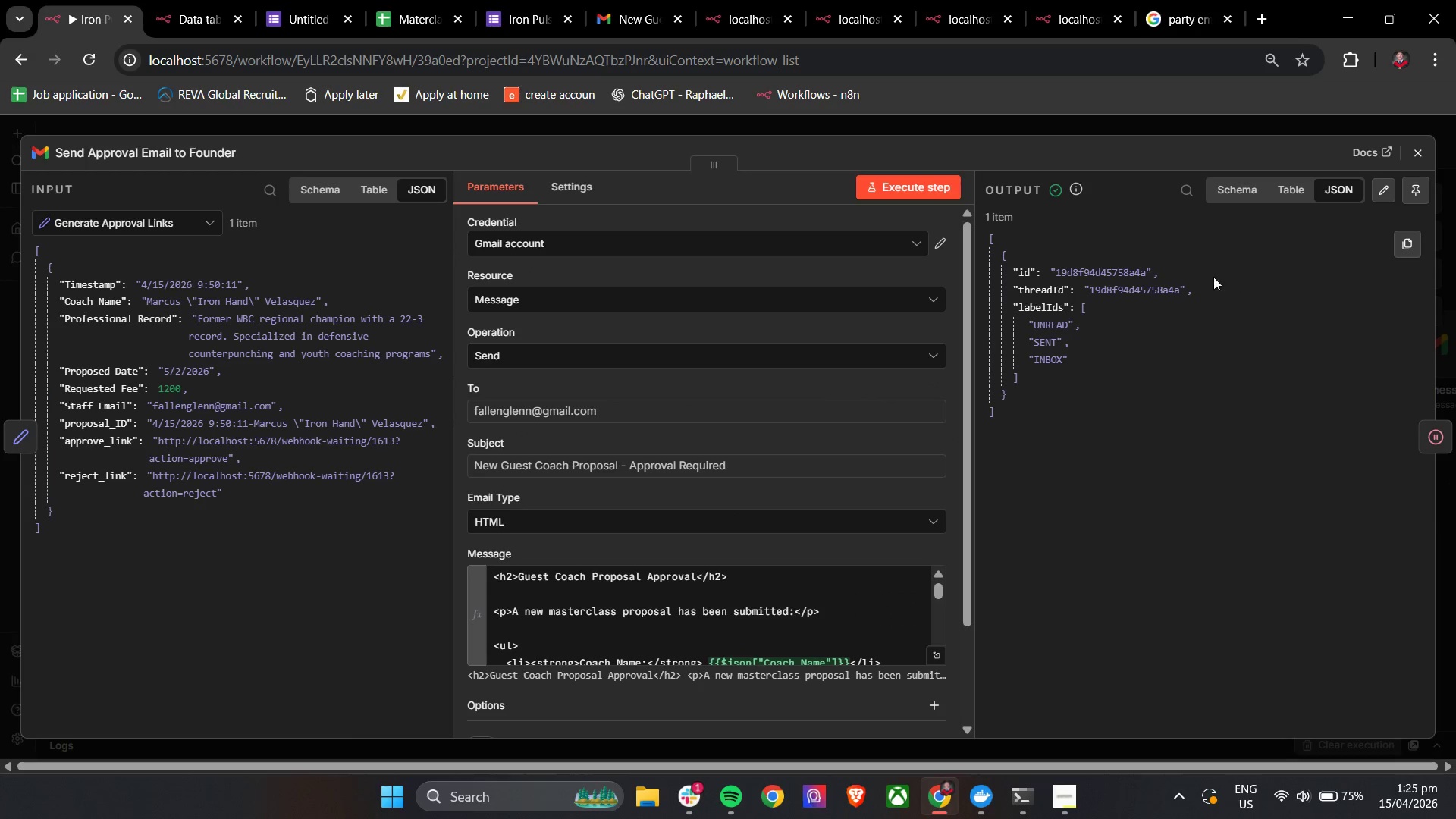 
left_click([1416, 157])
 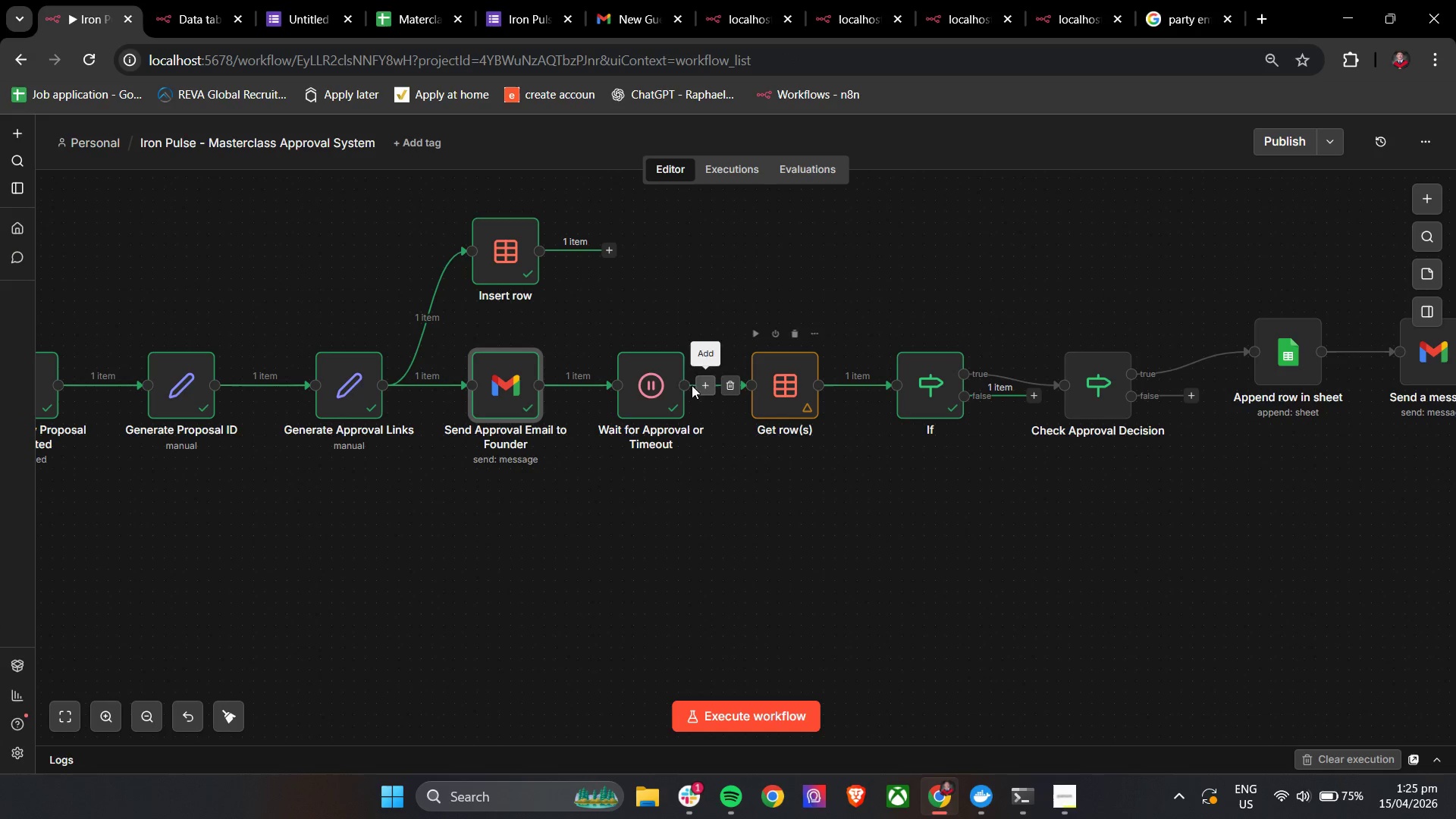 
double_click([645, 388])
 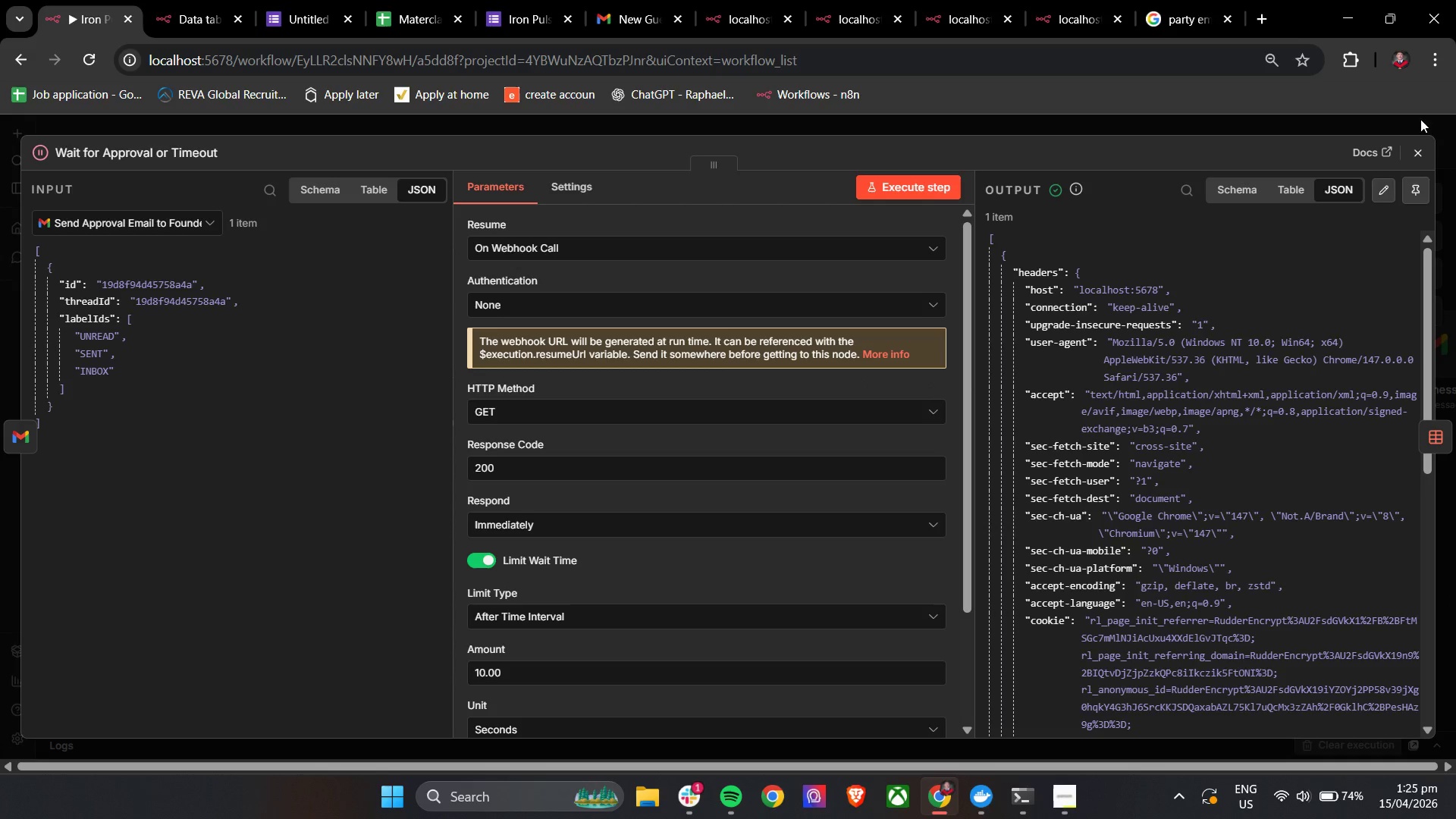 
left_click([1411, 149])
 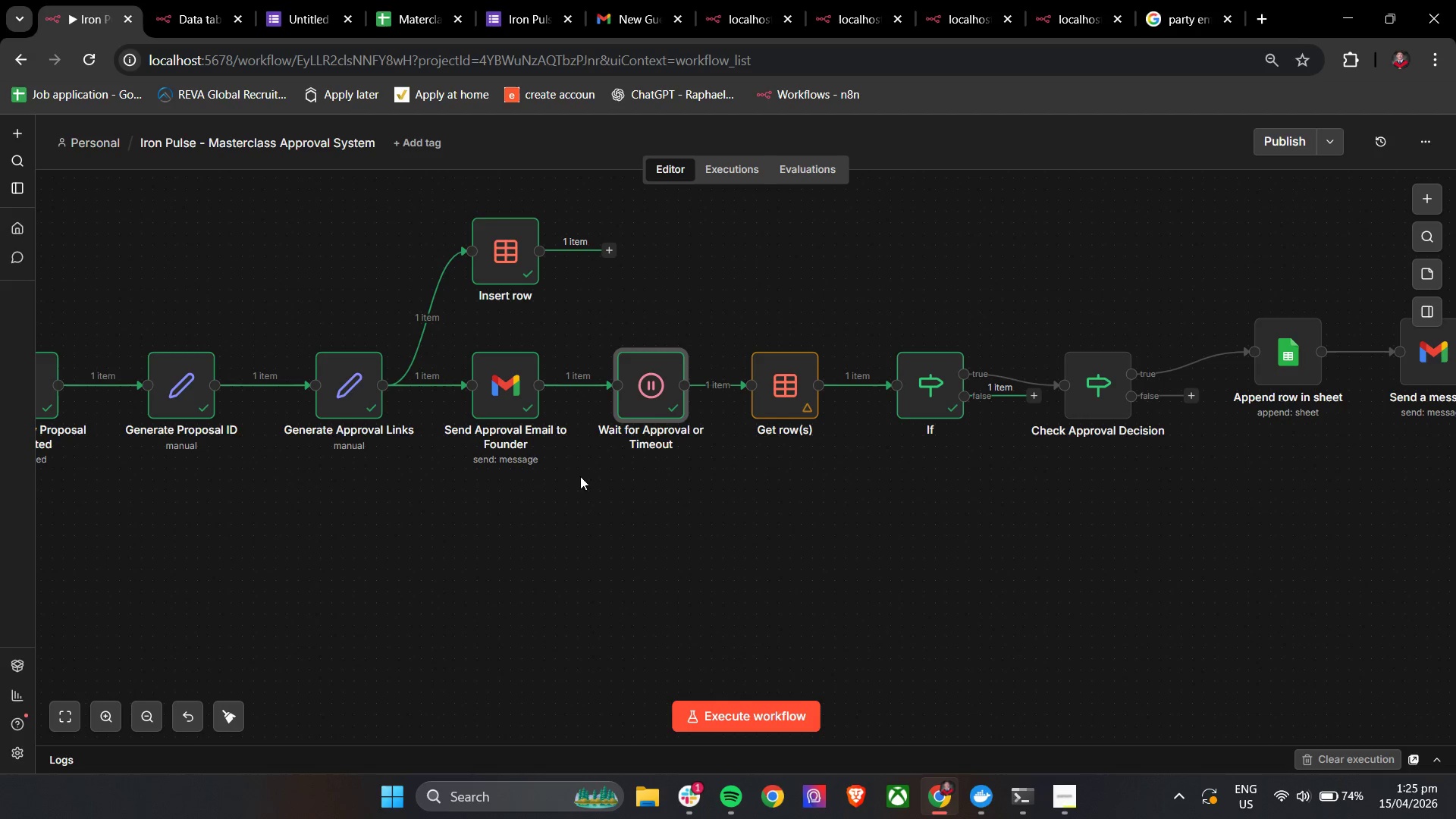 
left_click([518, 397])
 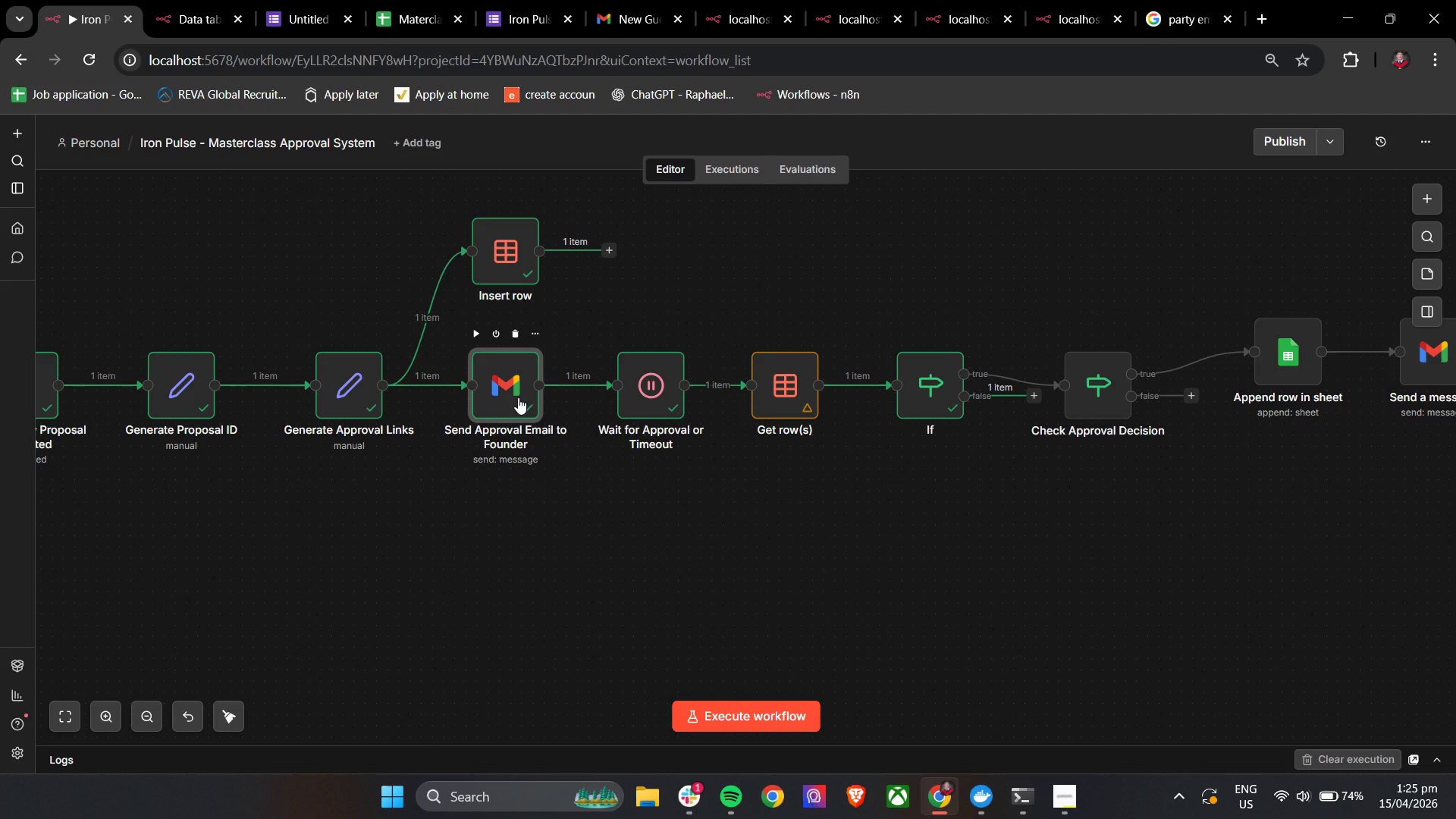 
wait(23.36)
 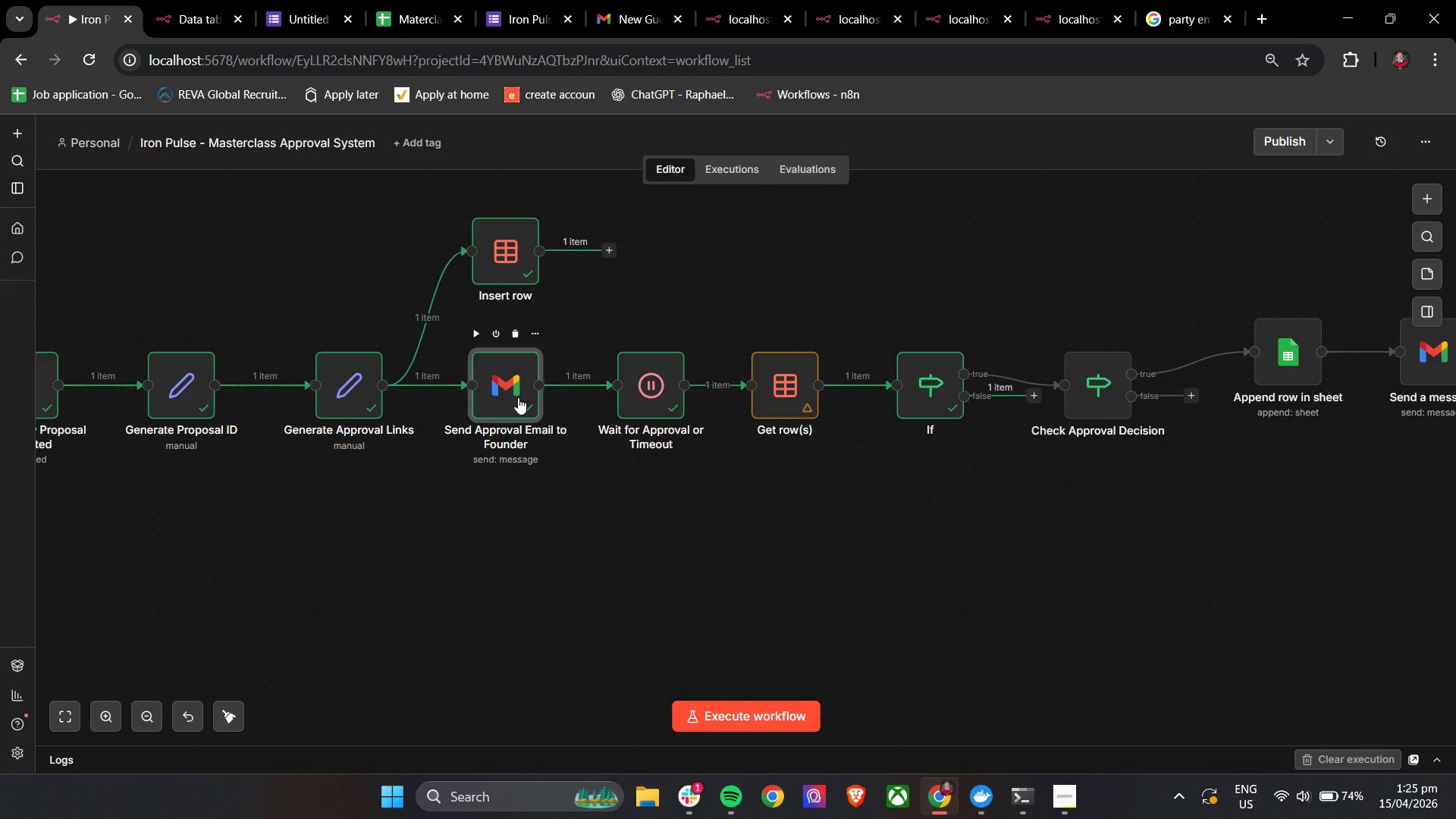 
double_click([652, 395])
 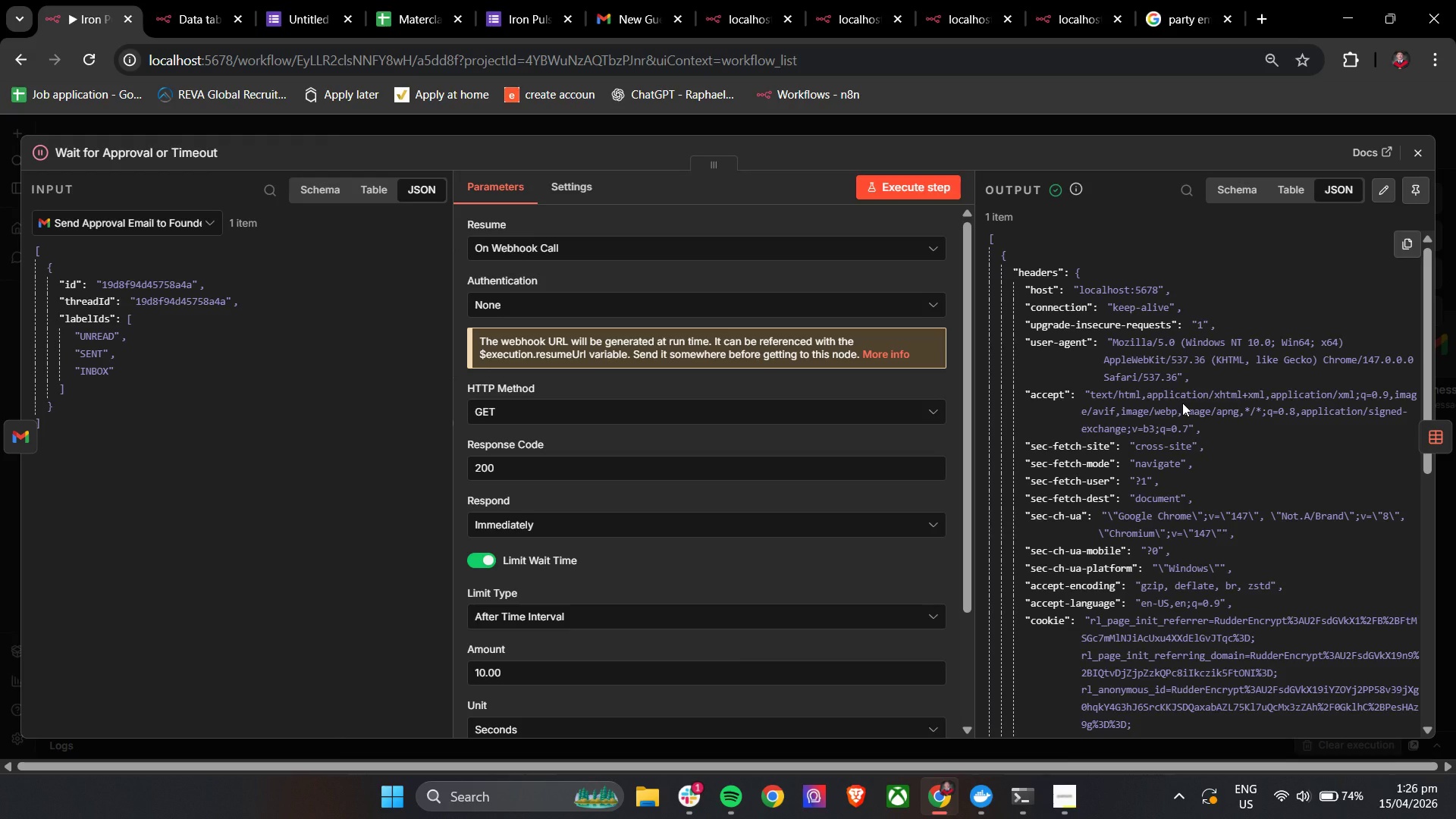 
scroll: coordinate [1182, 403], scroll_direction: down, amount: 15.0
 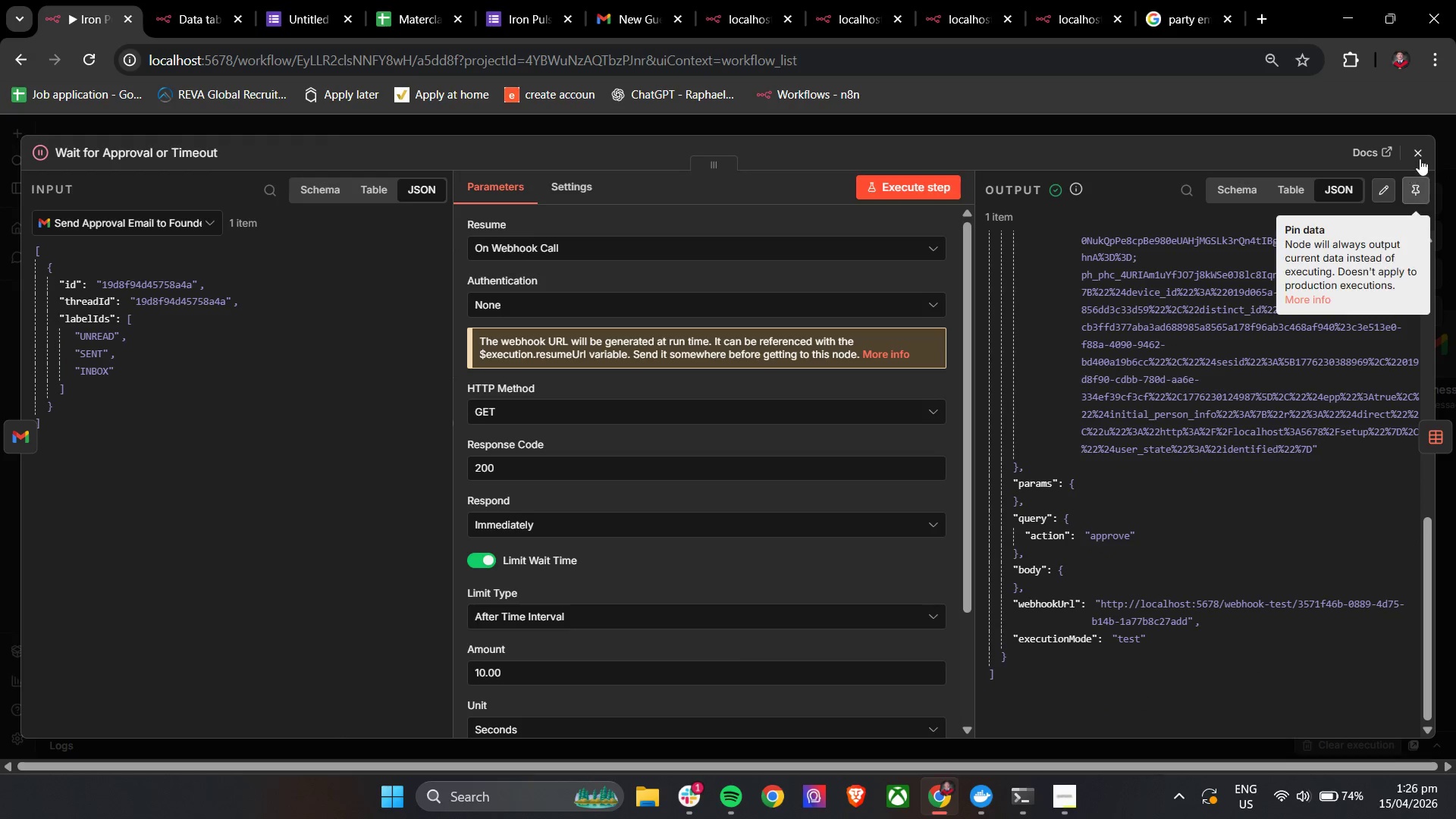 
left_click([1426, 153])
 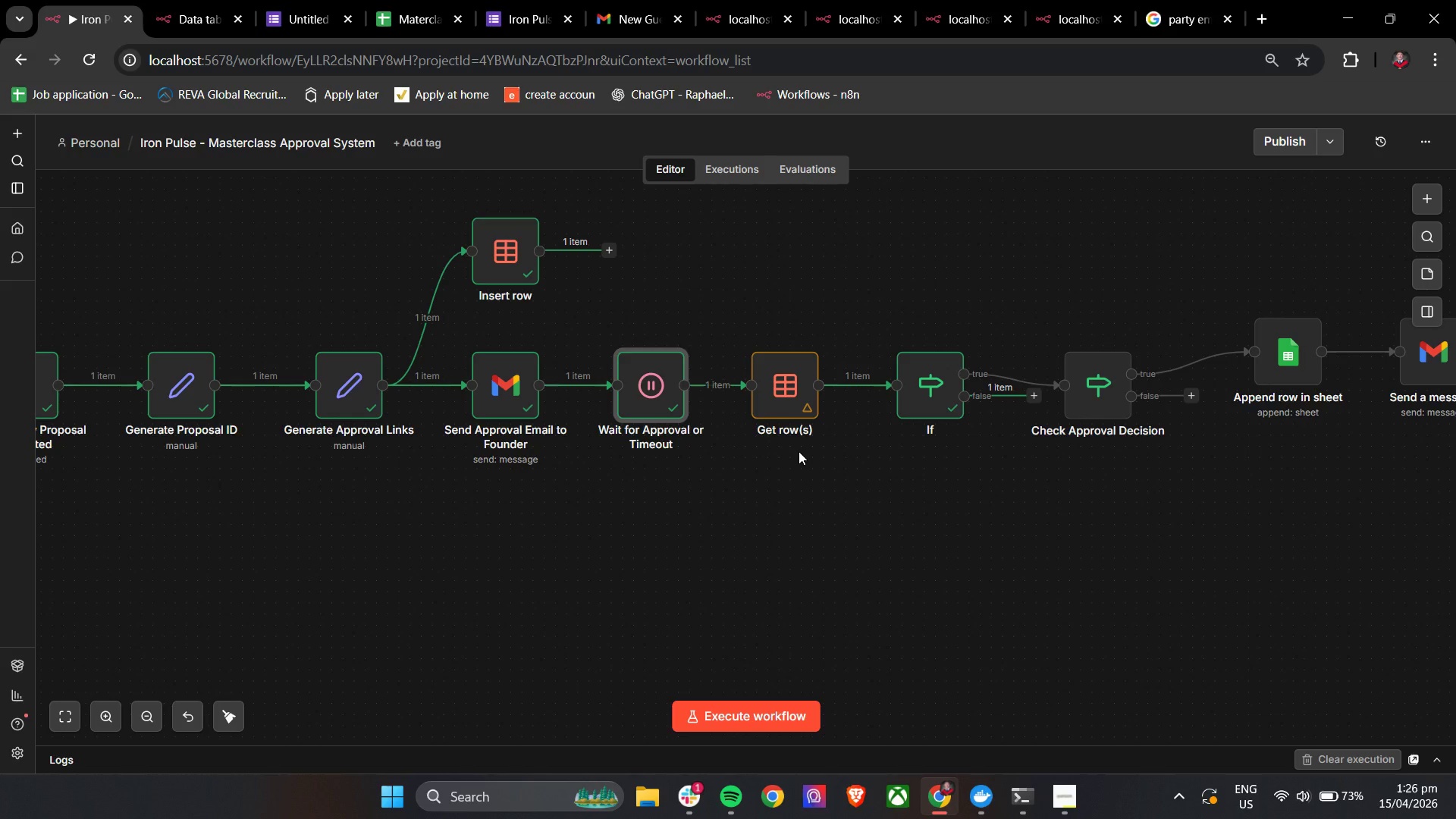 
wait(16.94)
 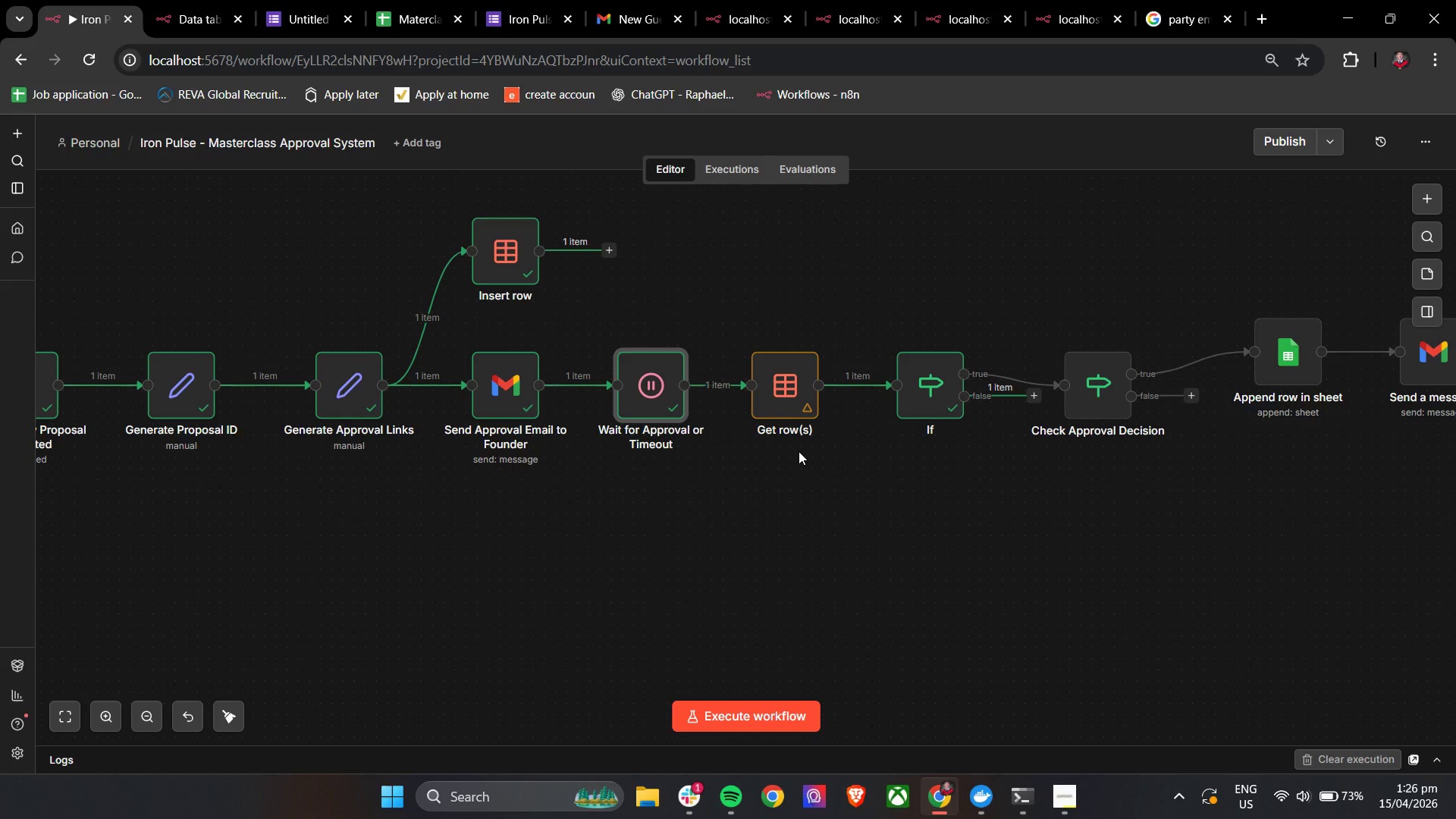 
left_click([175, 0])
 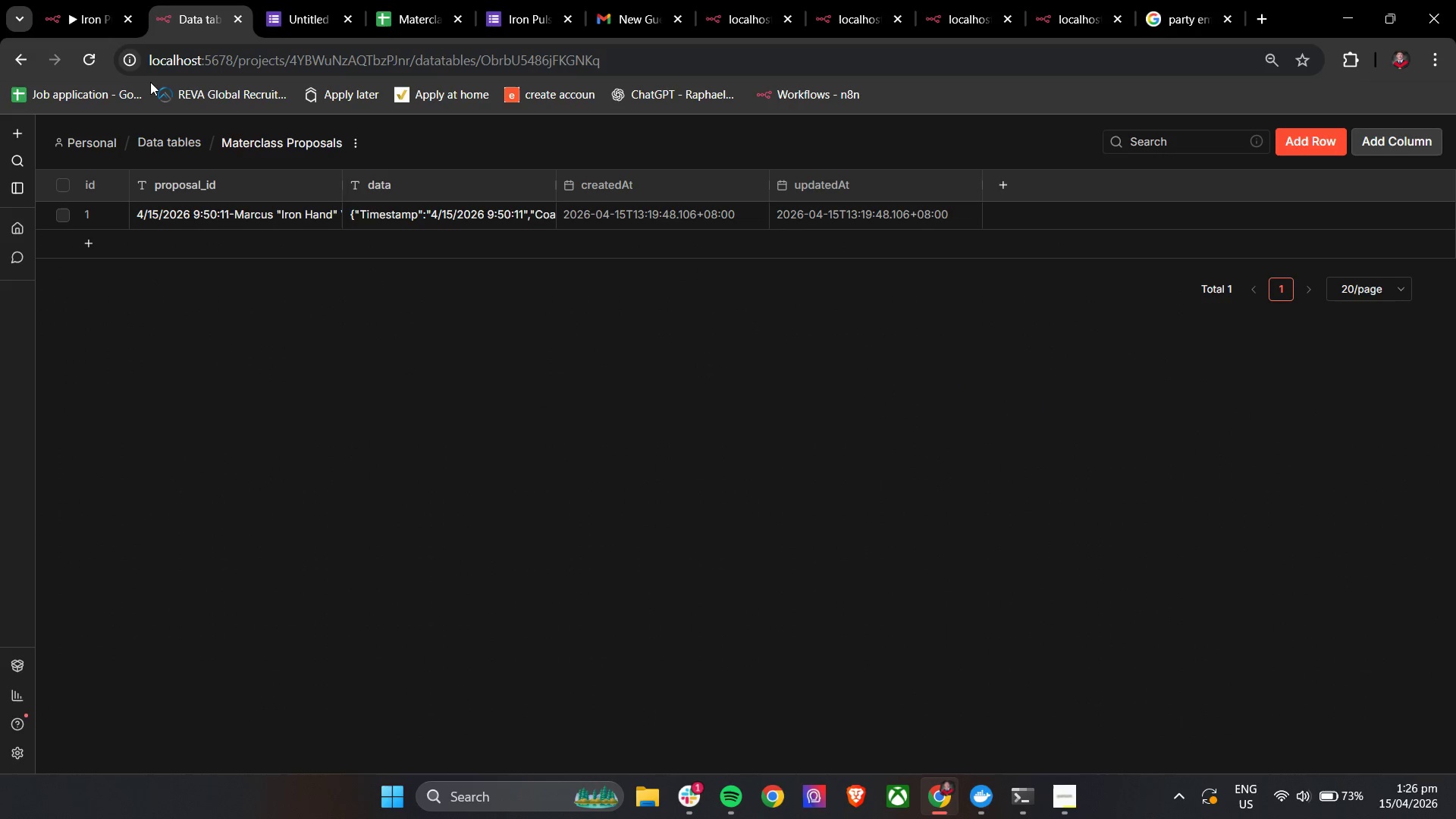 
left_click([93, 0])
 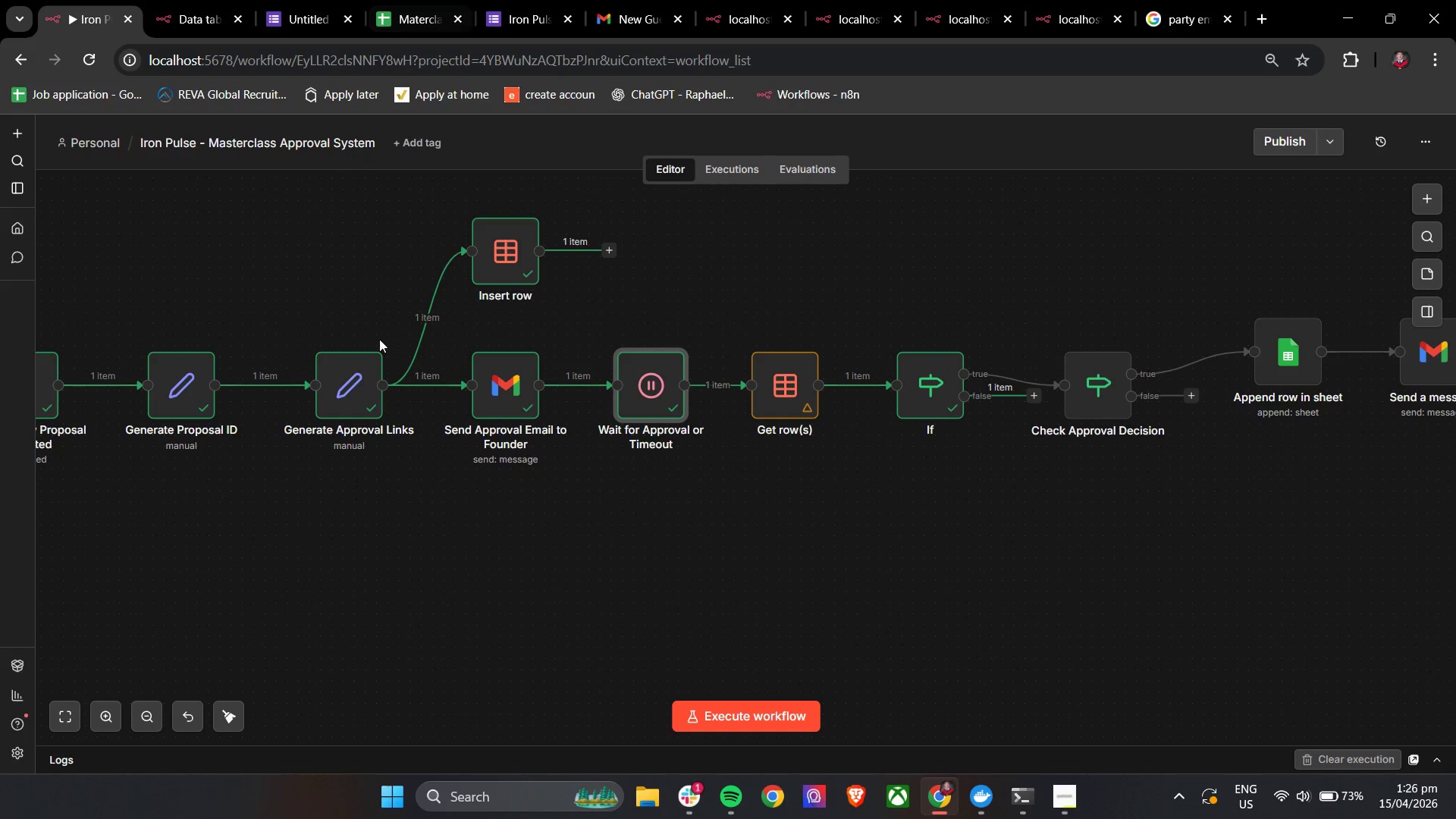 
hold_key(key=ControlLeft, duration=0.58)
left_click_drag(start_coordinate=[349, 511], to_coordinate=[499, 511])
 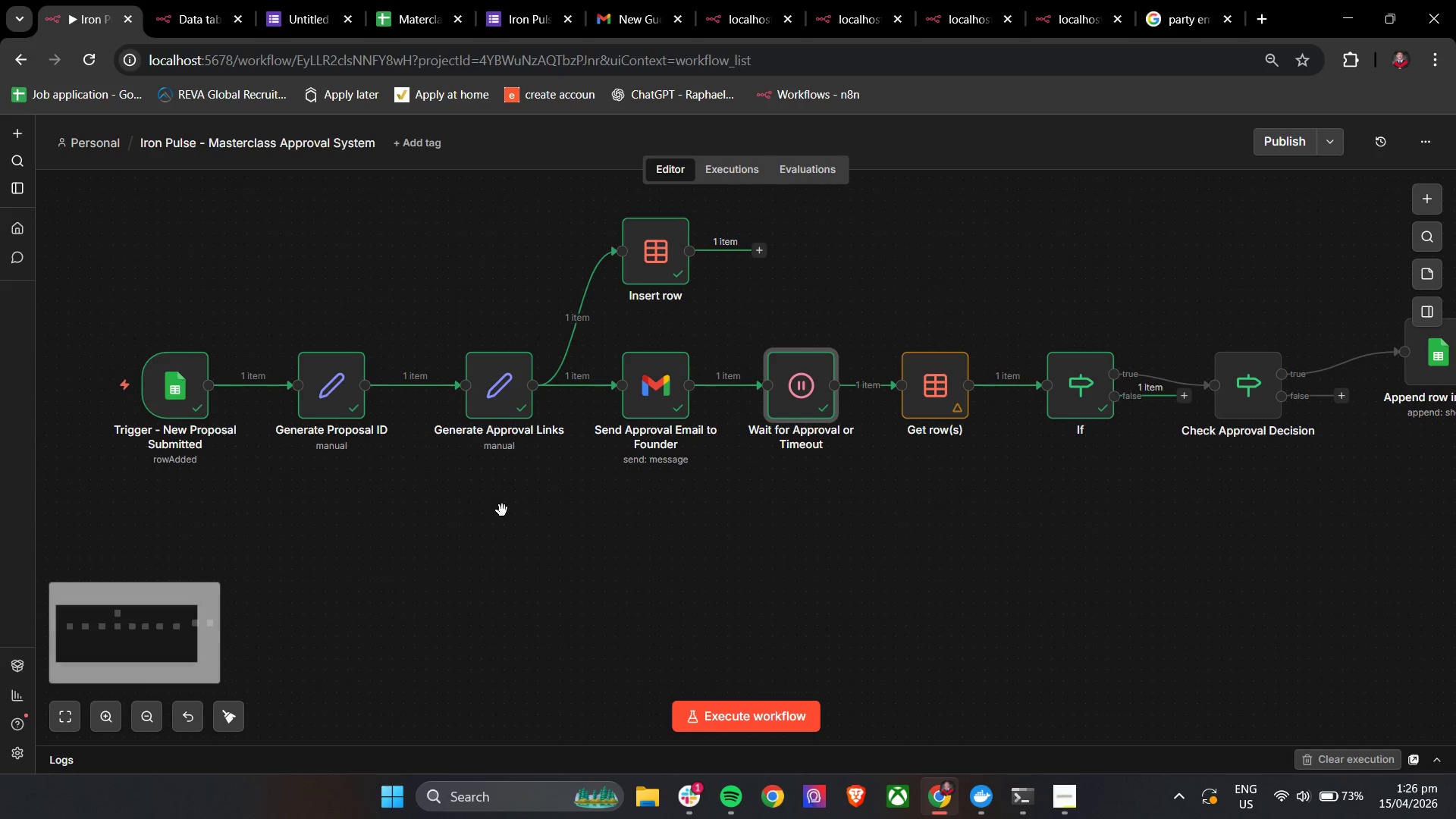 
double_click([339, 388])
 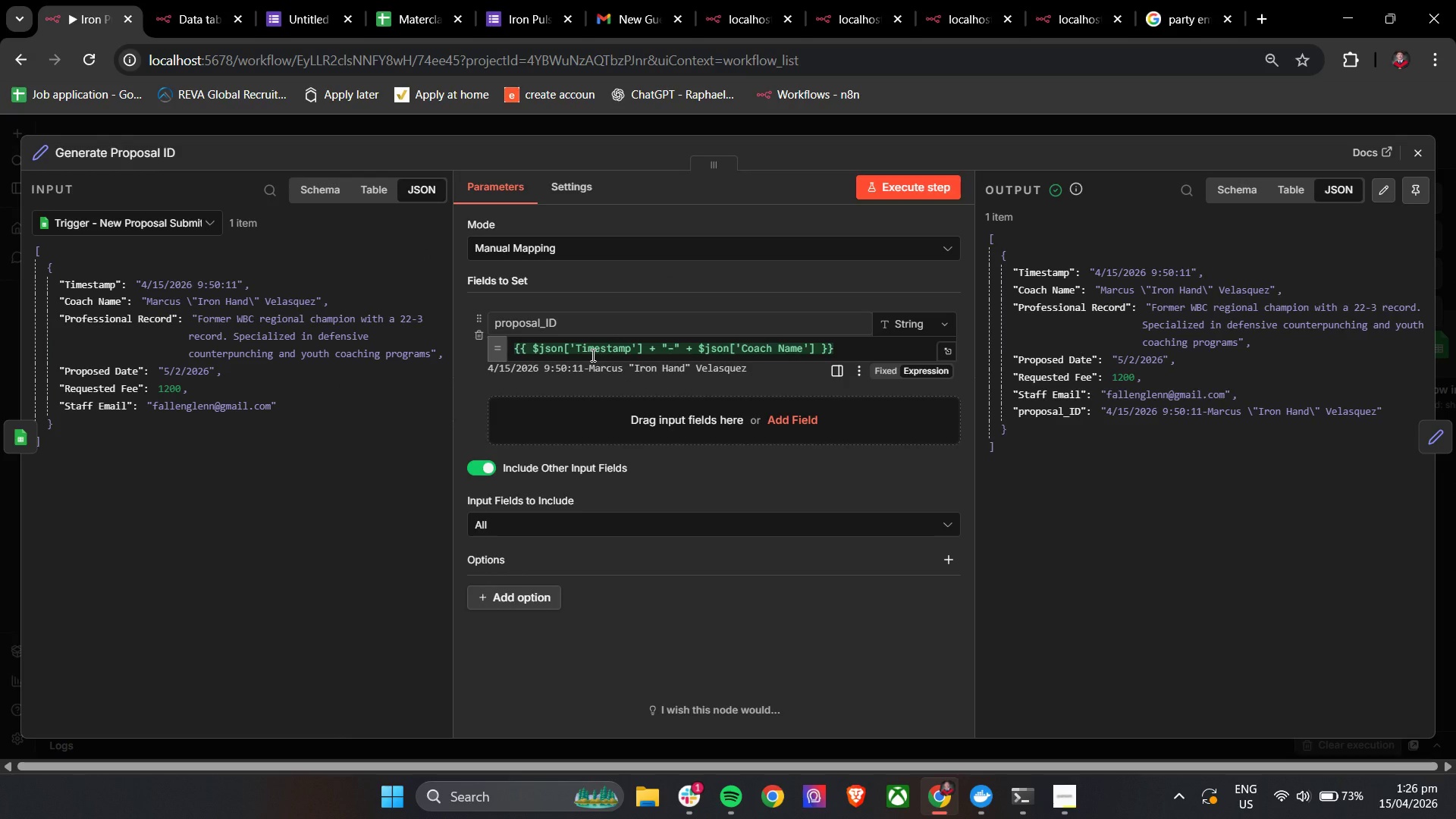 
wait(8.3)
 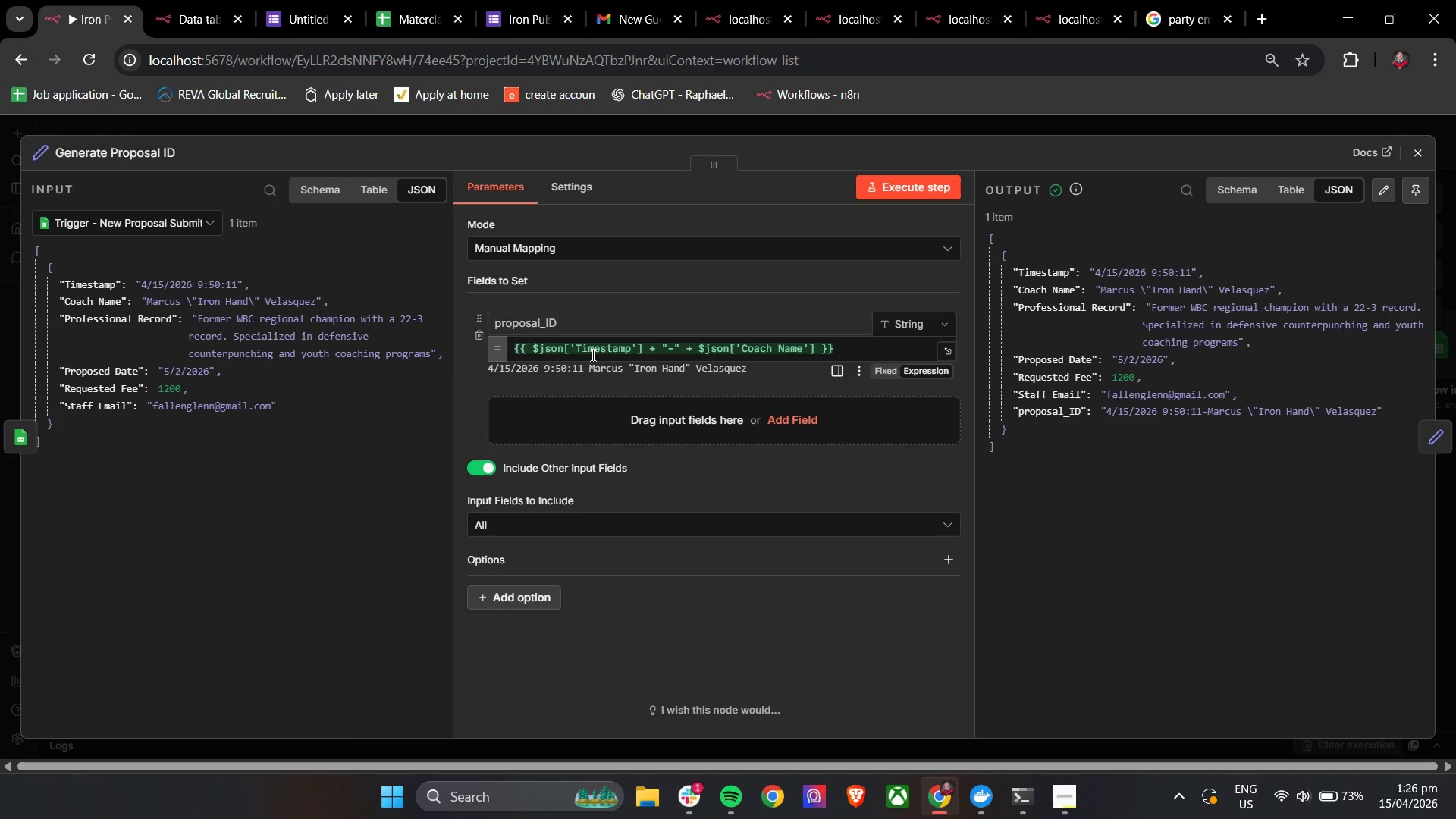 
double_click([747, 350])
 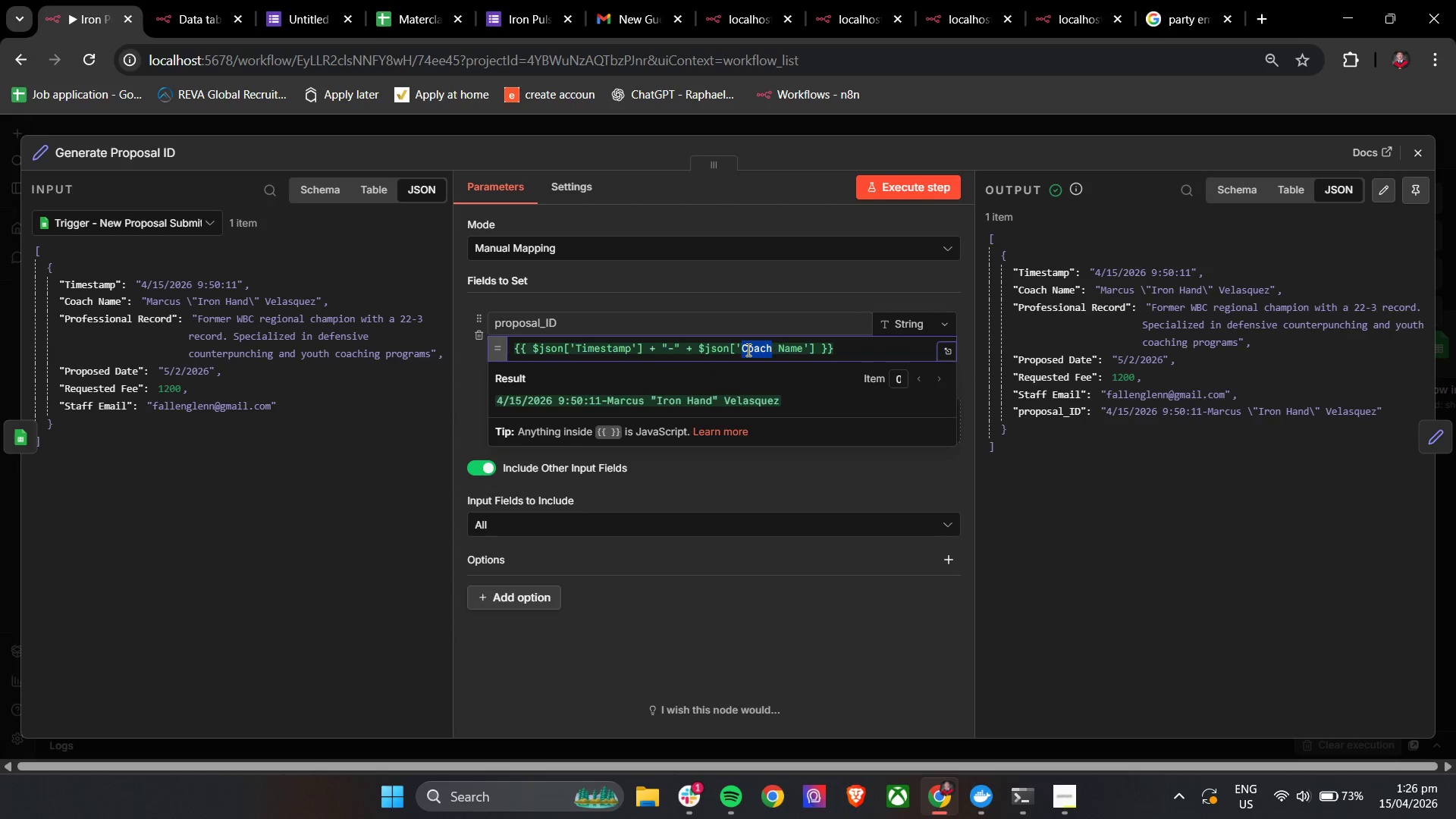 
triple_click([747, 350])
 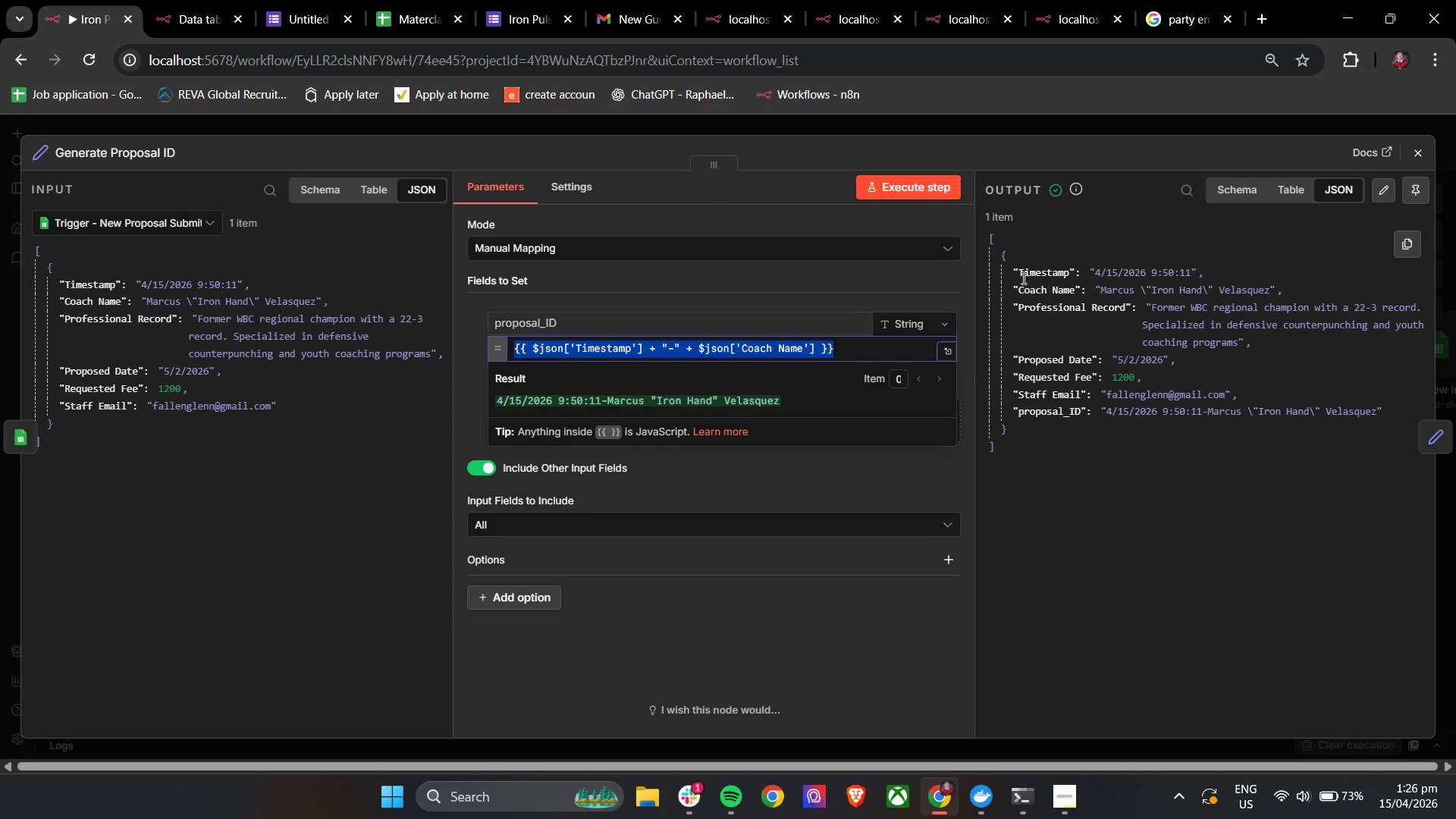 
wait(6.7)
 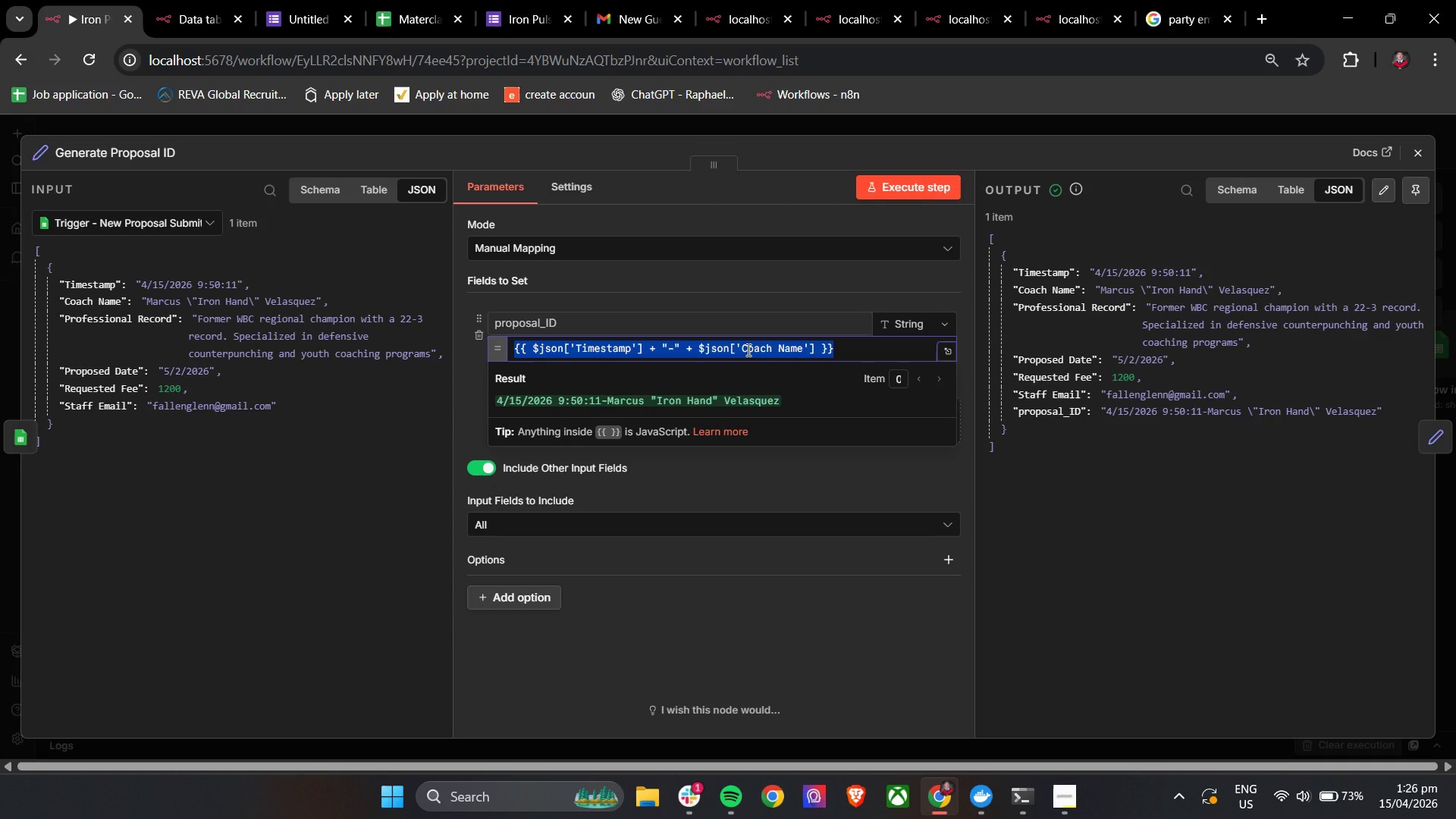 
left_click([1423, 152])
 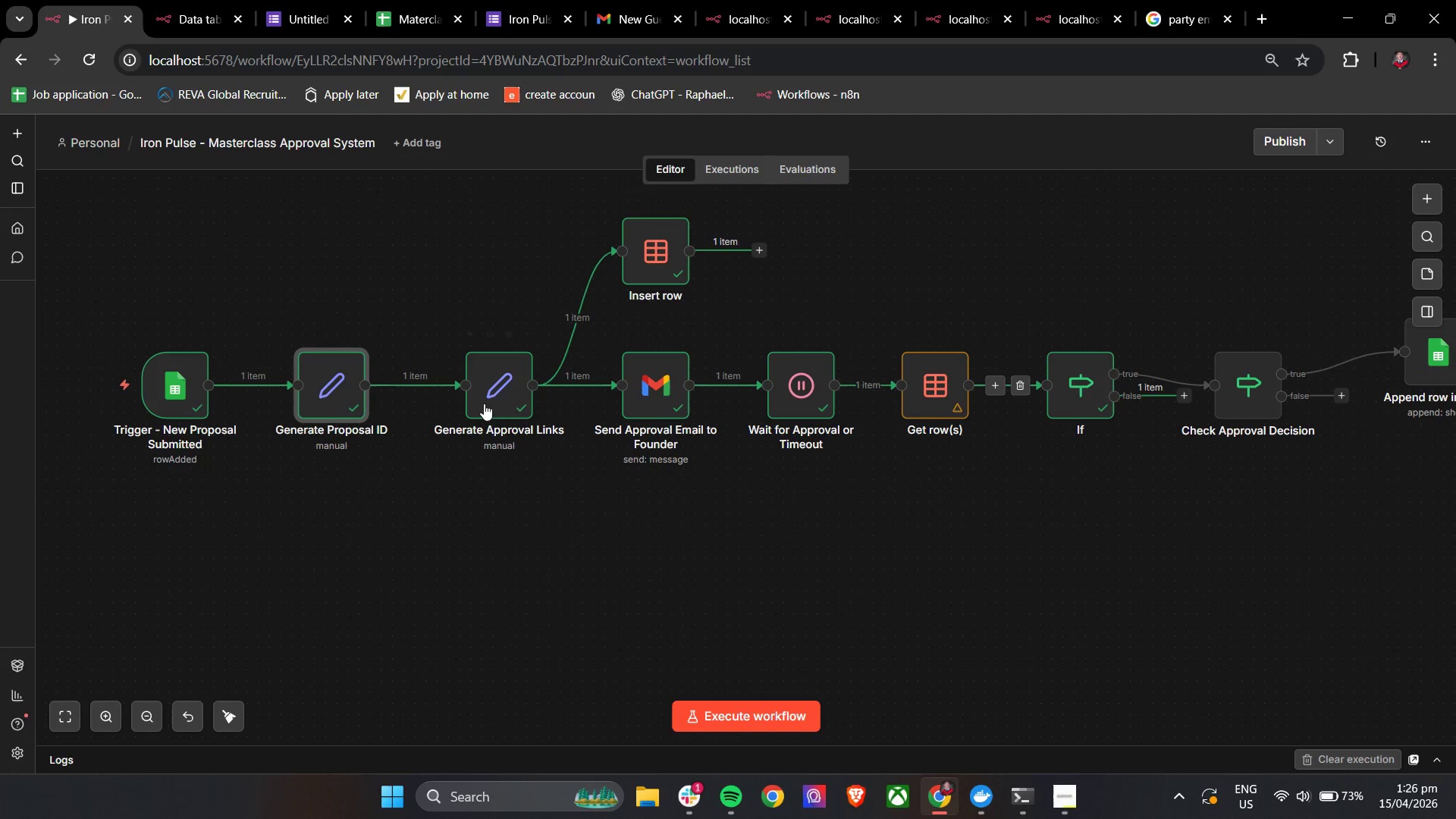 
double_click([487, 400])
 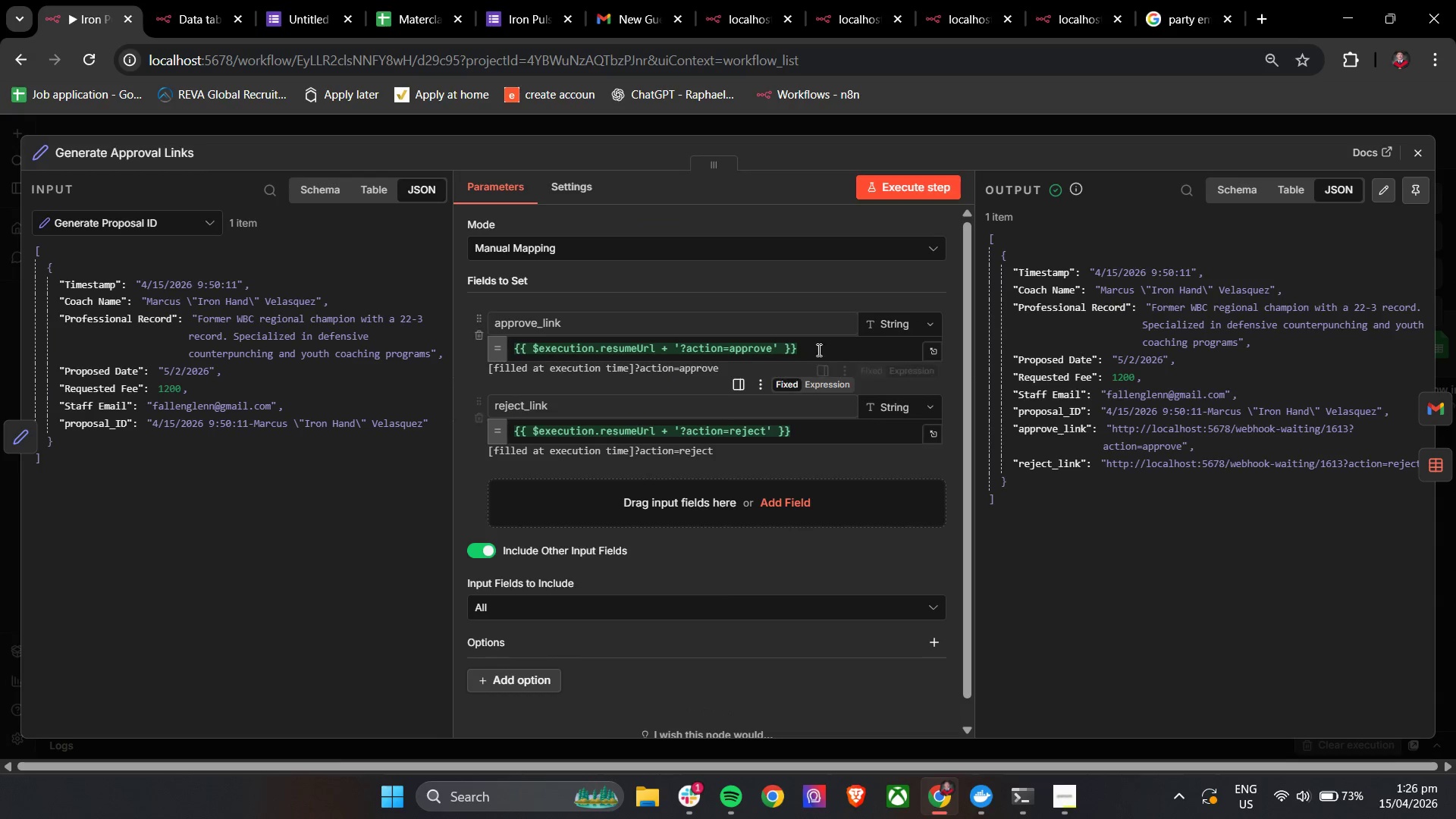 
left_click([824, 344])
 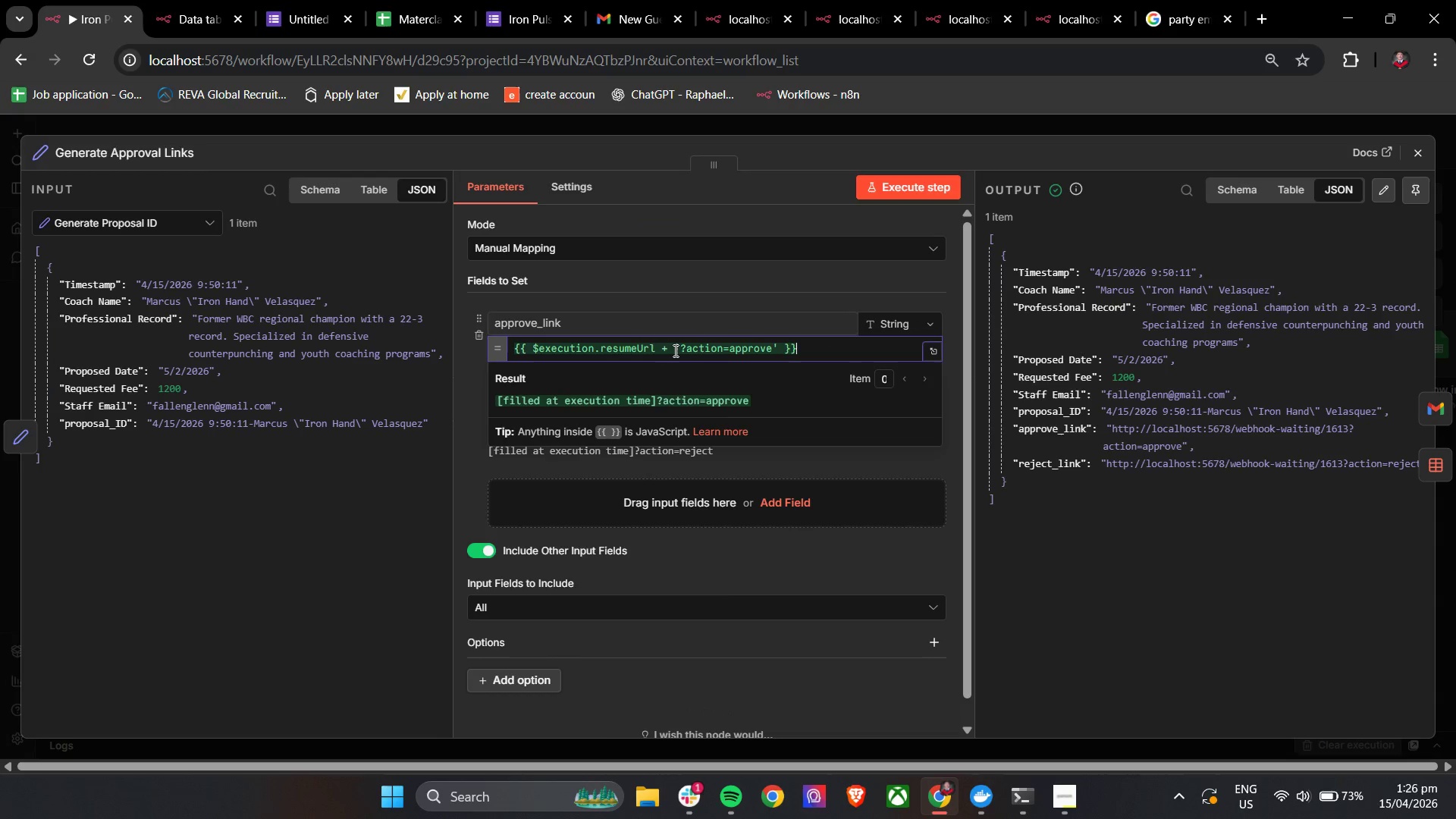 
wait(8.7)
 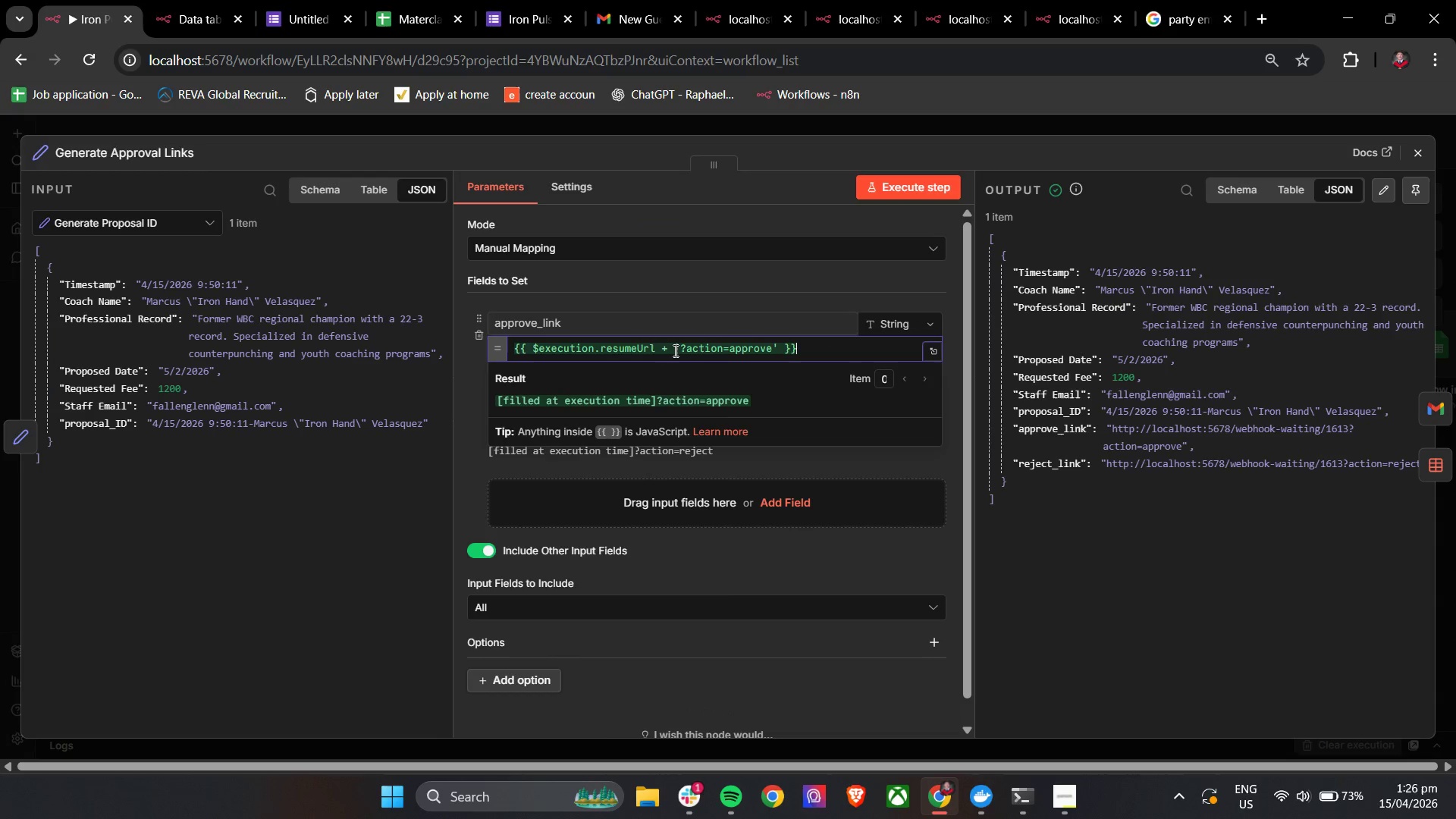 
key(ArrowLeft)
 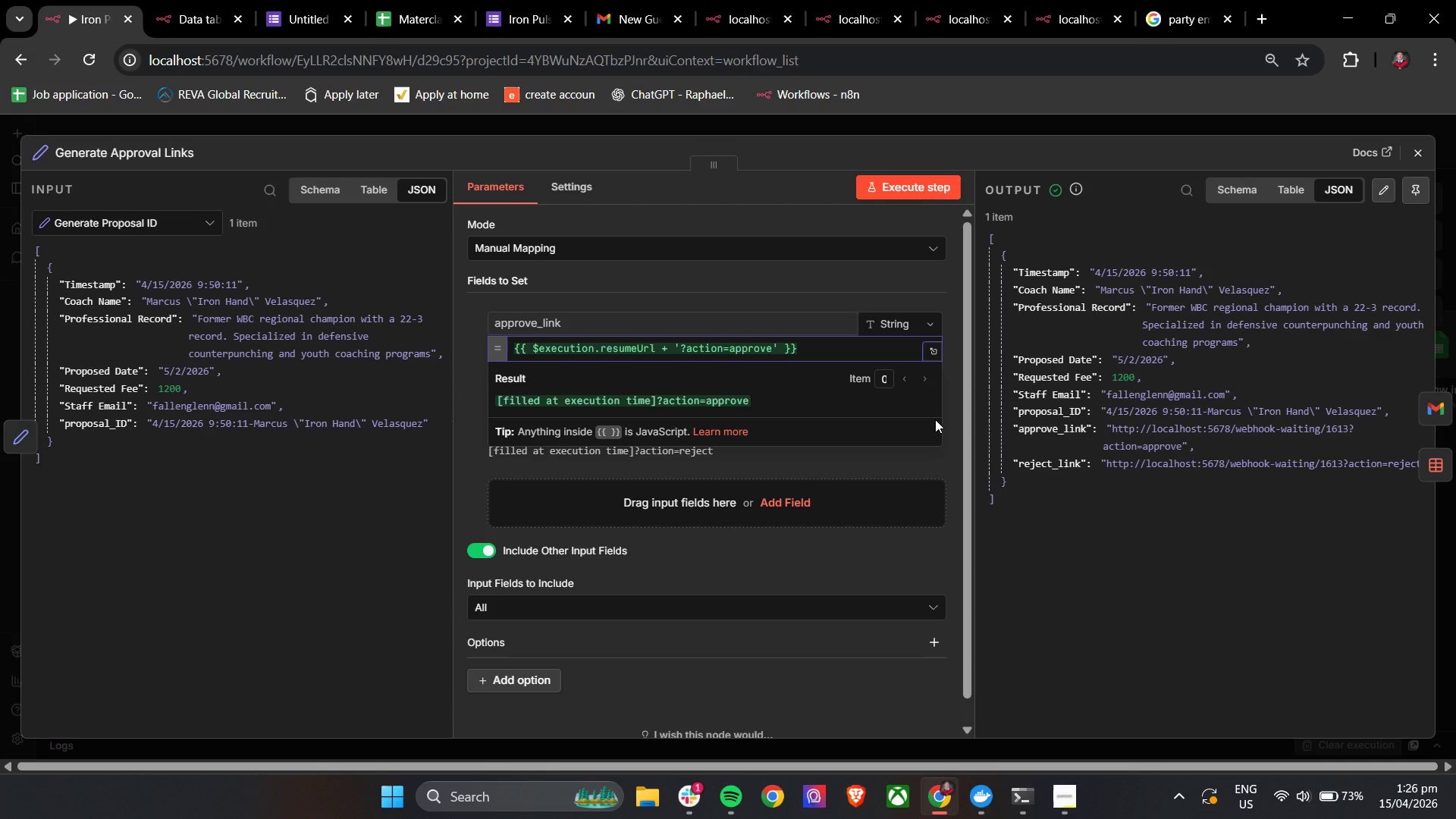 
key(Equal)
 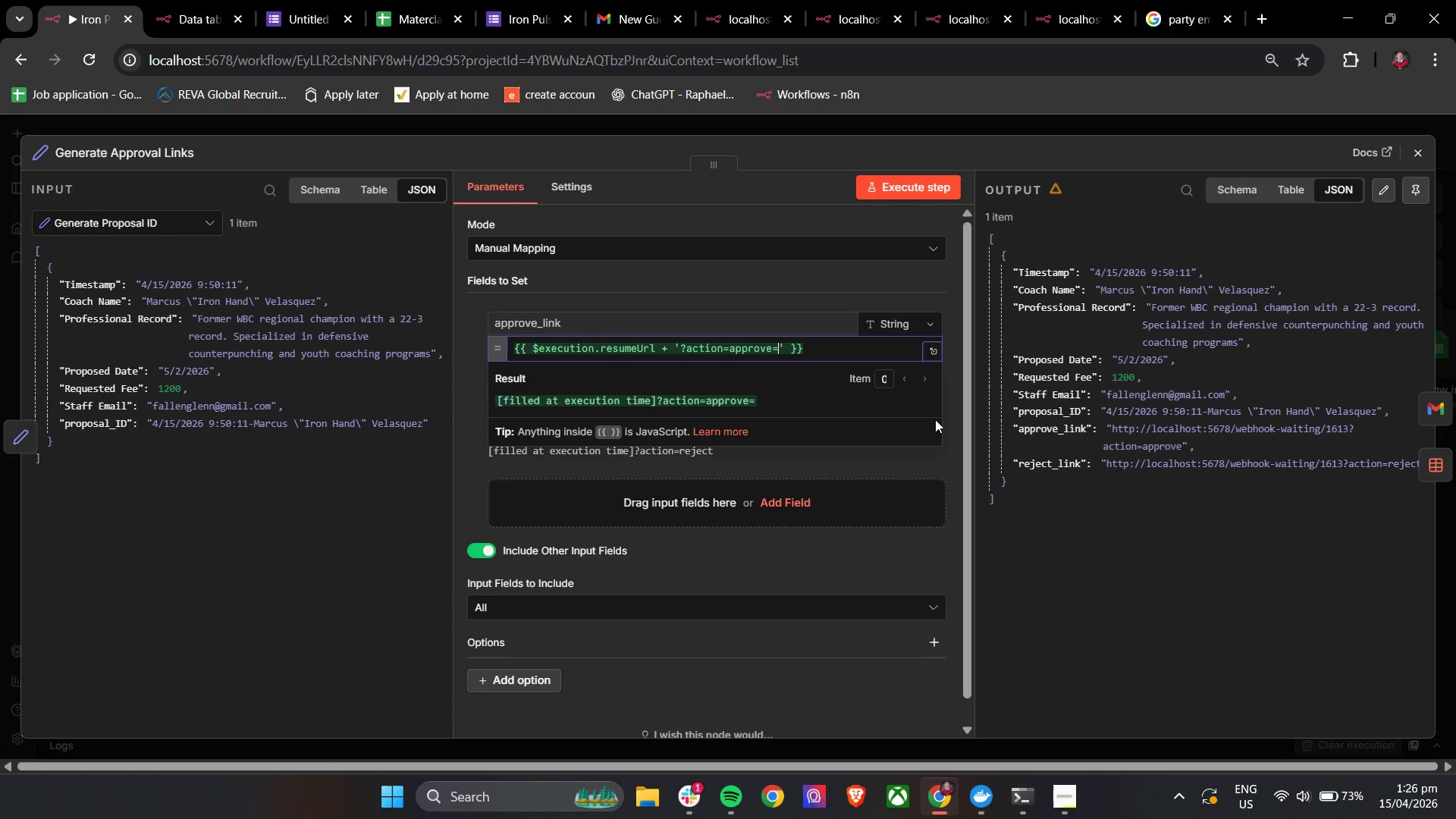 
key(ArrowRight)
 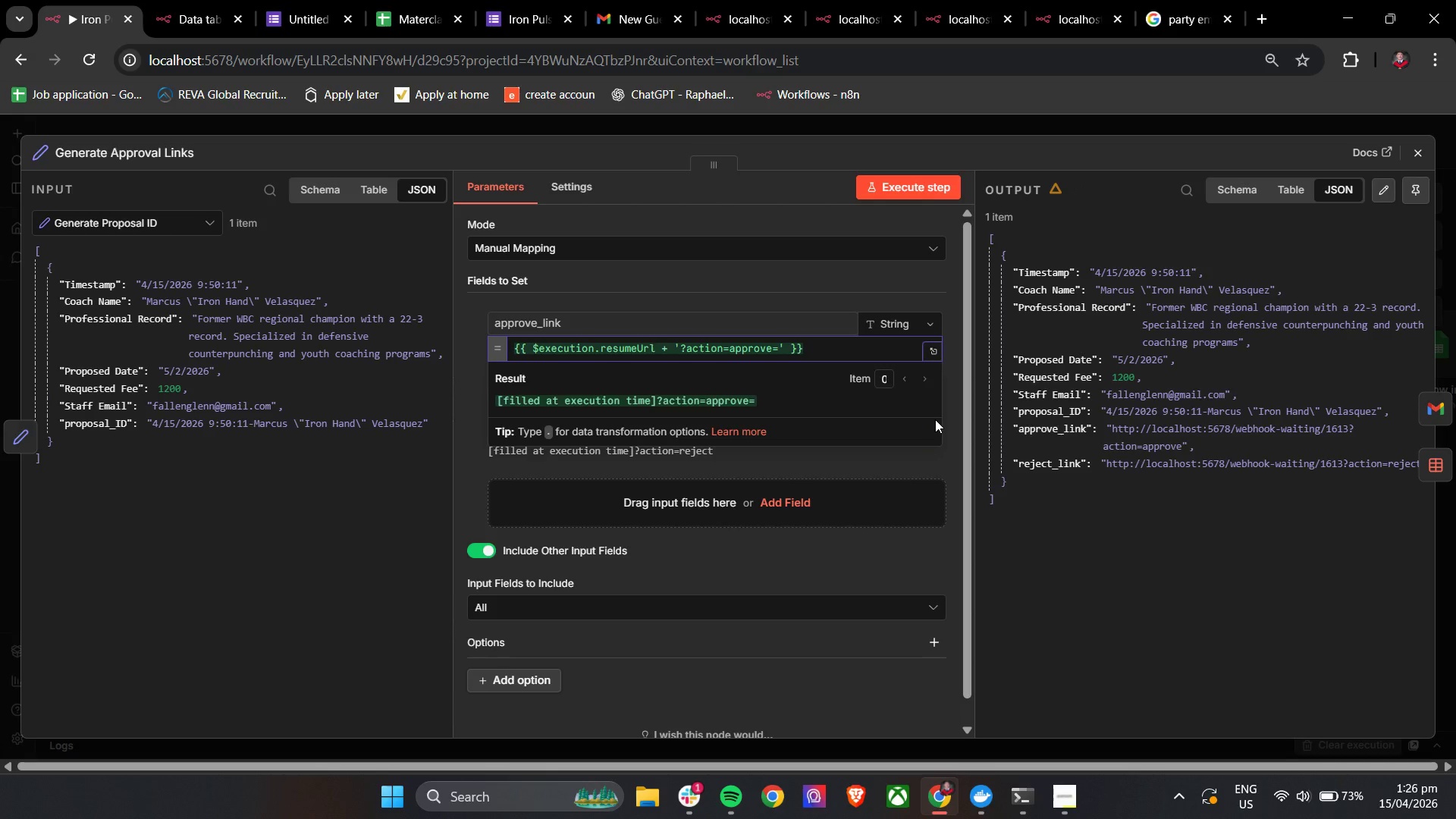 
key(Space)
 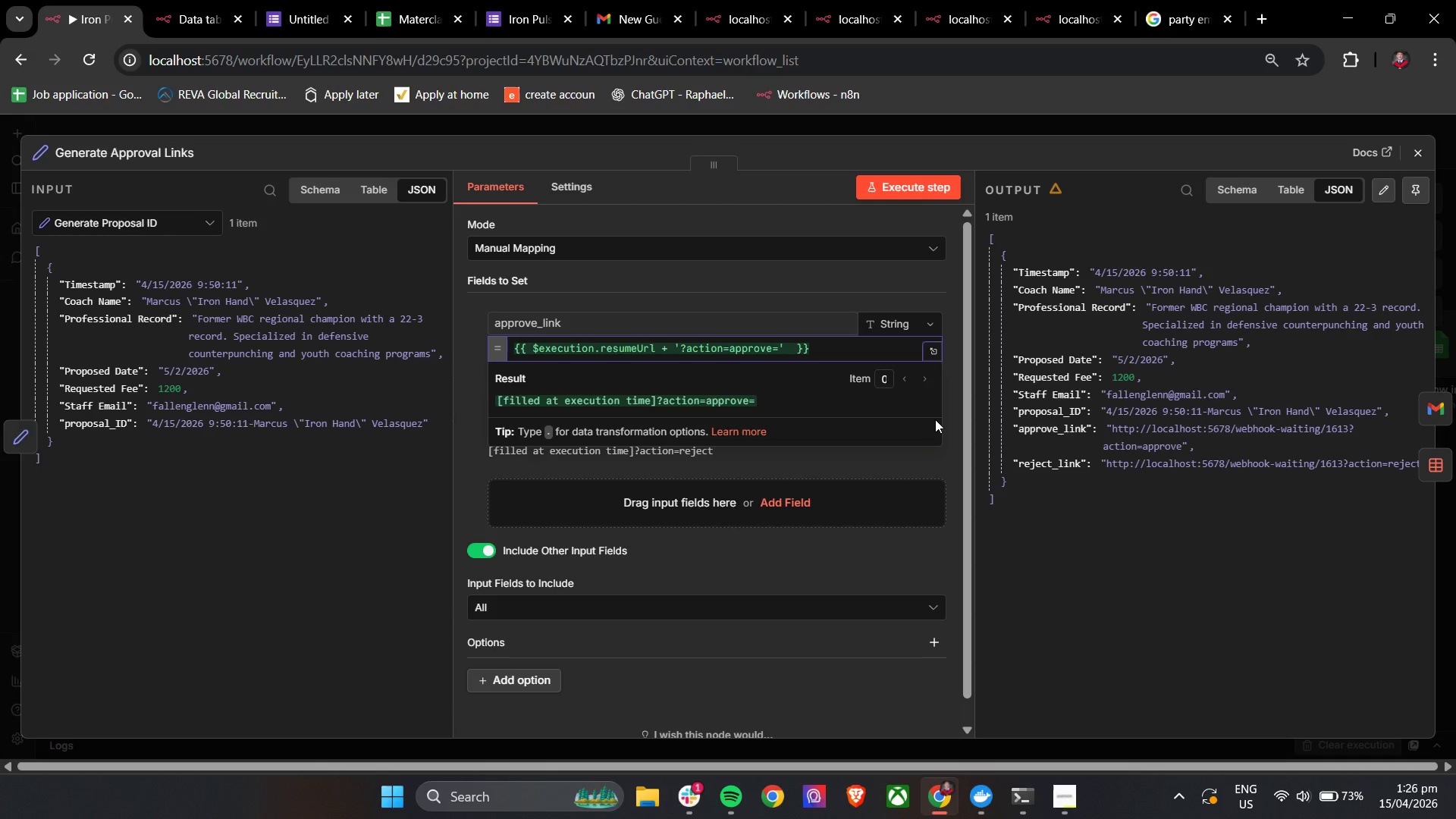 
key(Shift+Equal)
 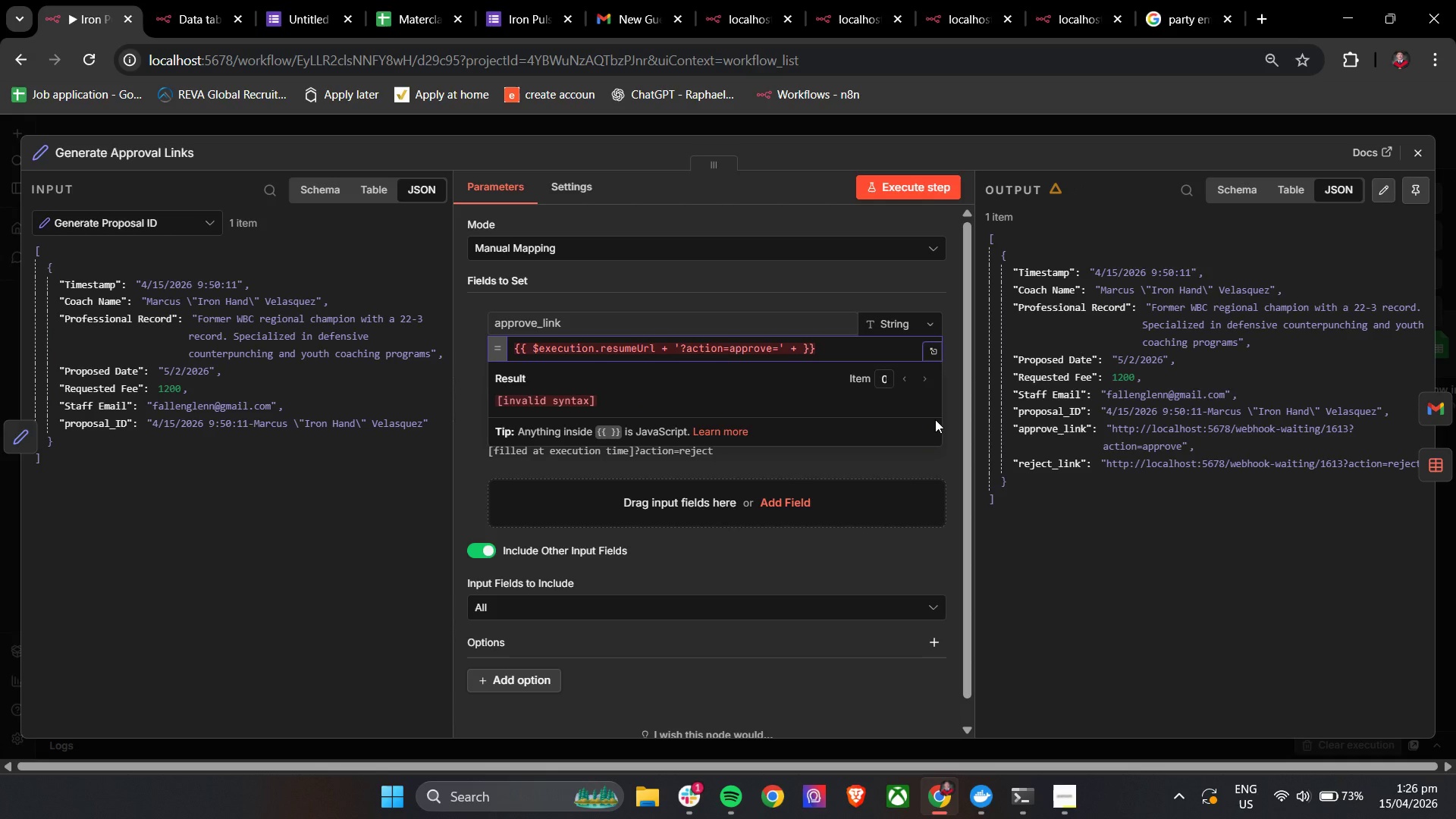 
key(Space)
 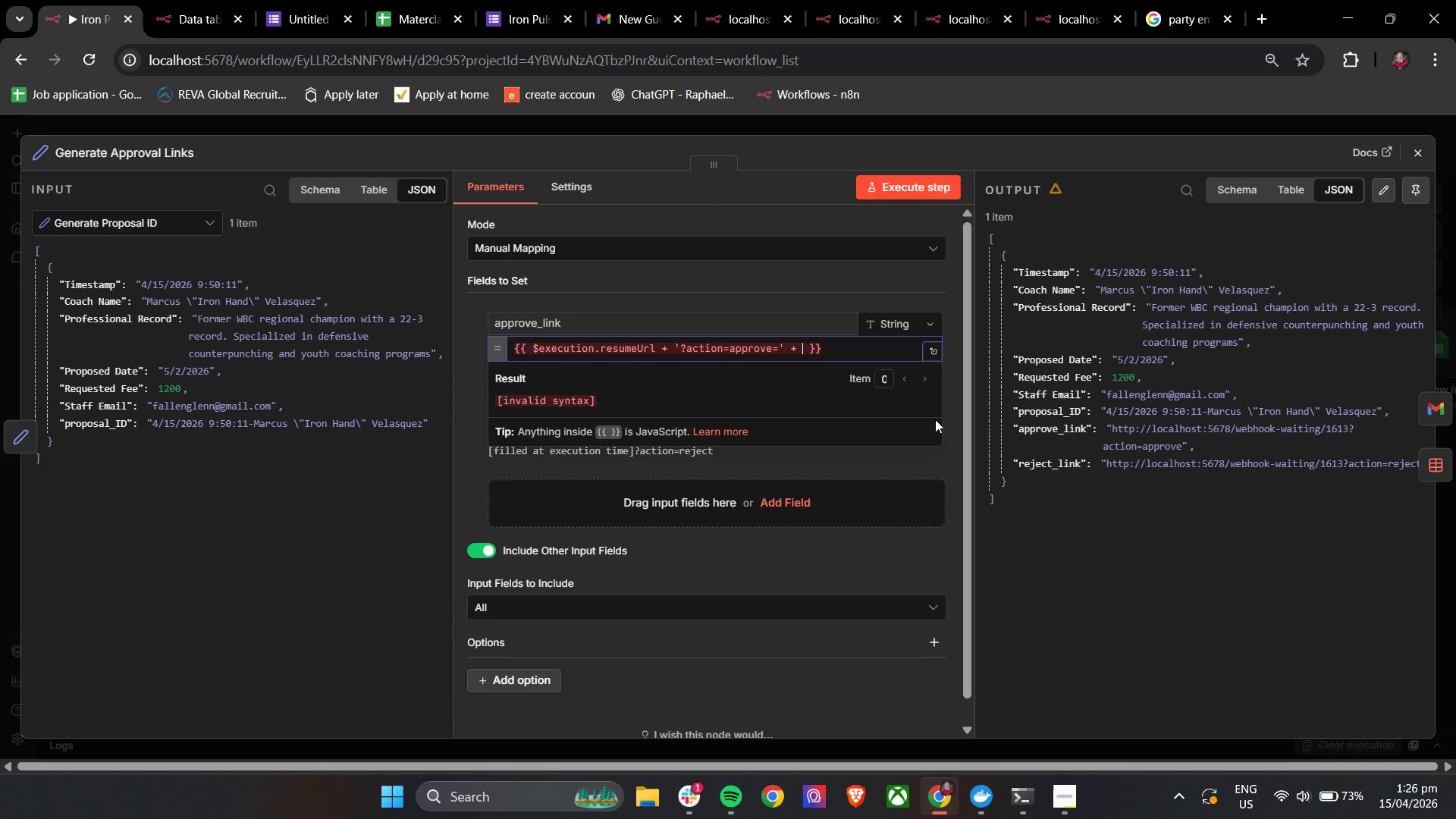 
key(Shift+4)
 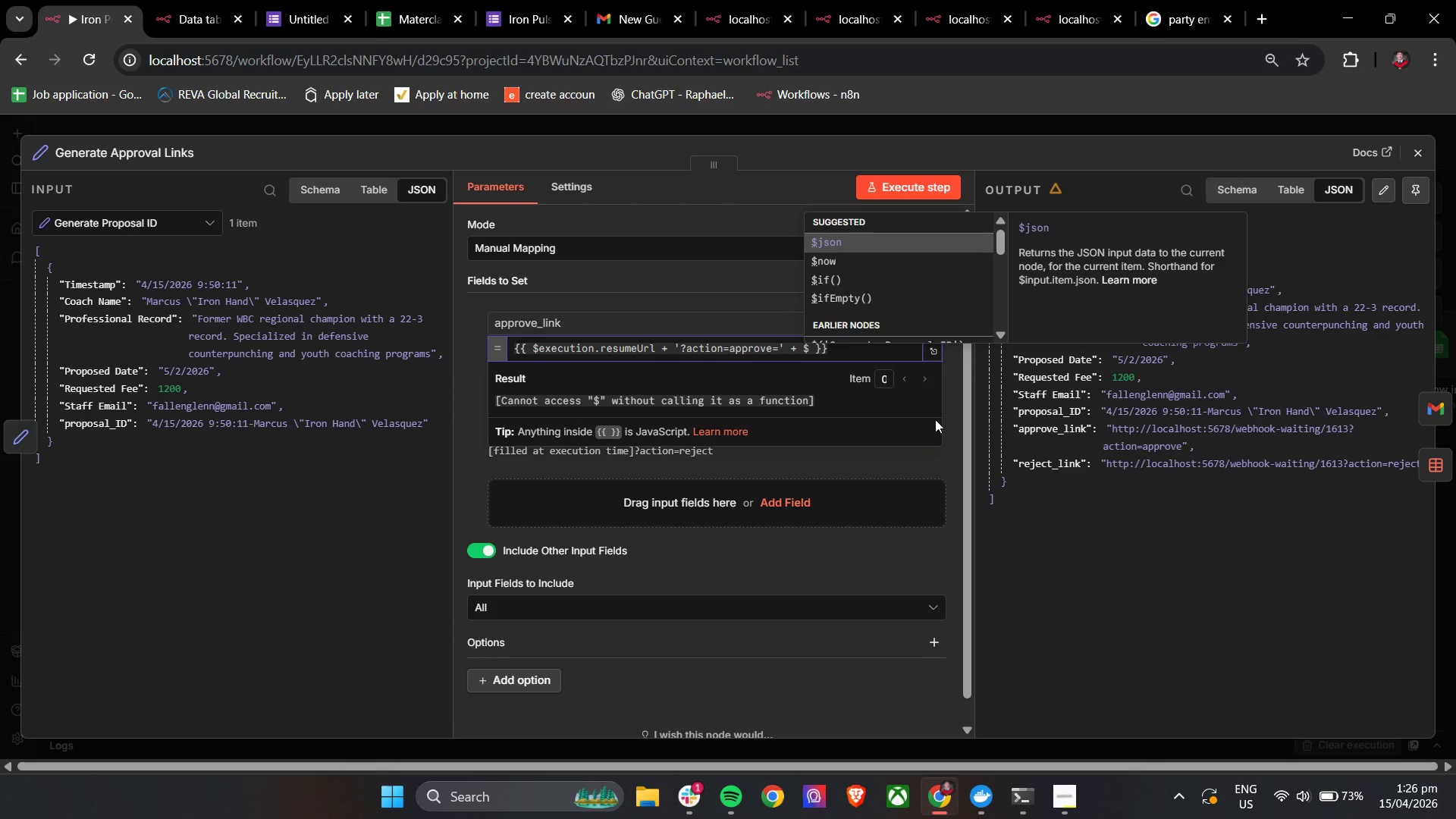 
key(Enter)
 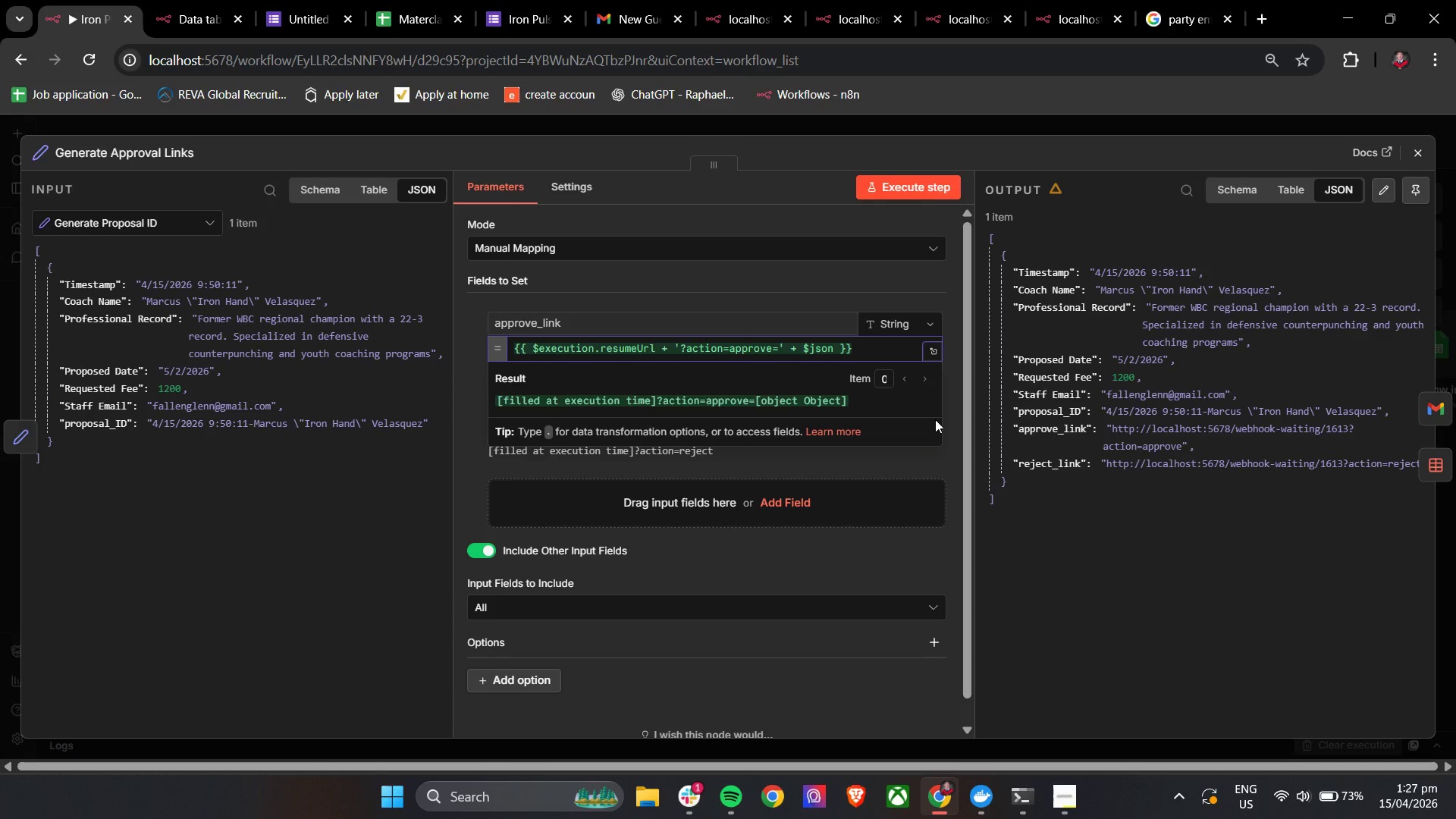 
wait(5.64)
 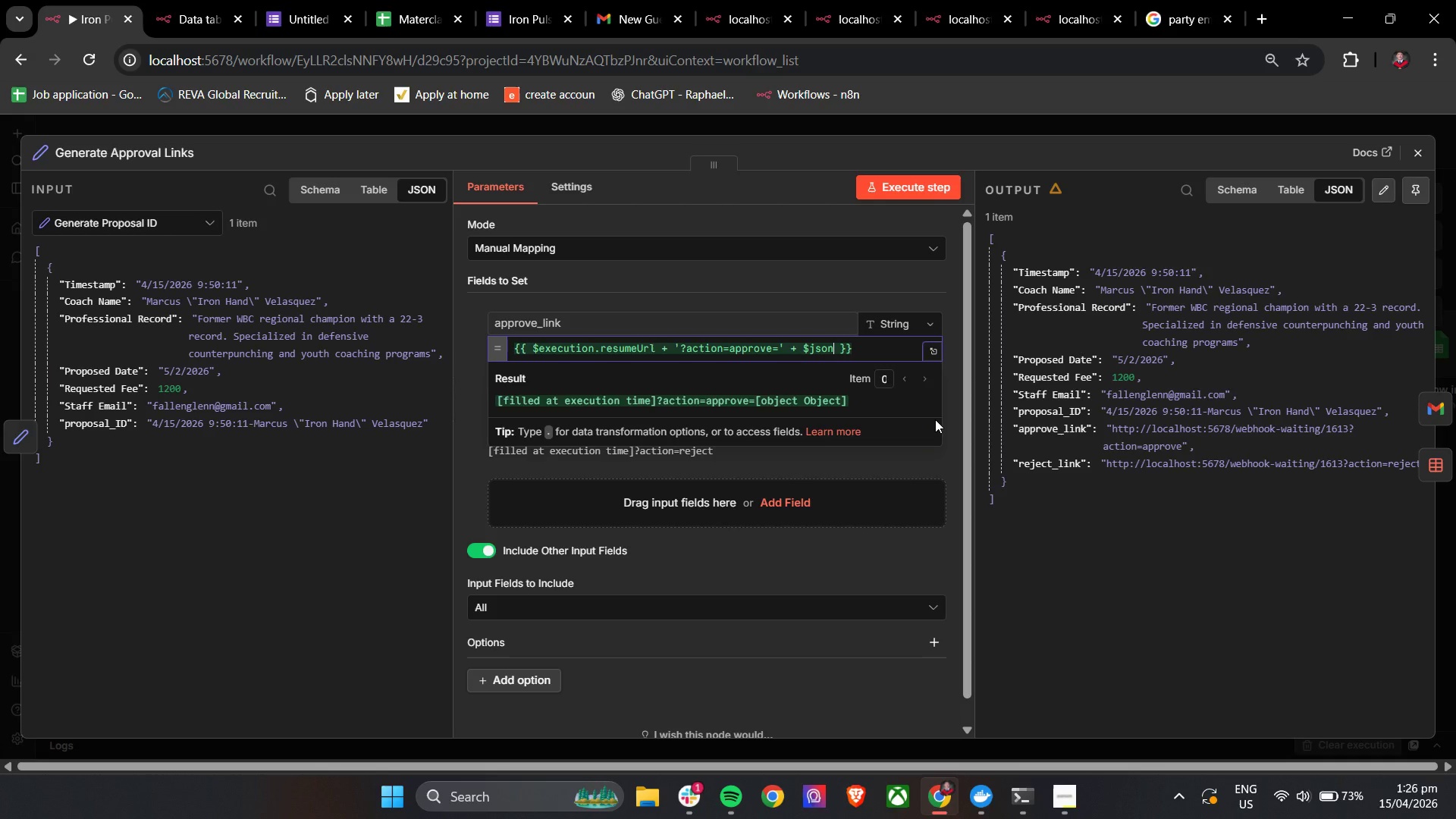 
type(.pro)
 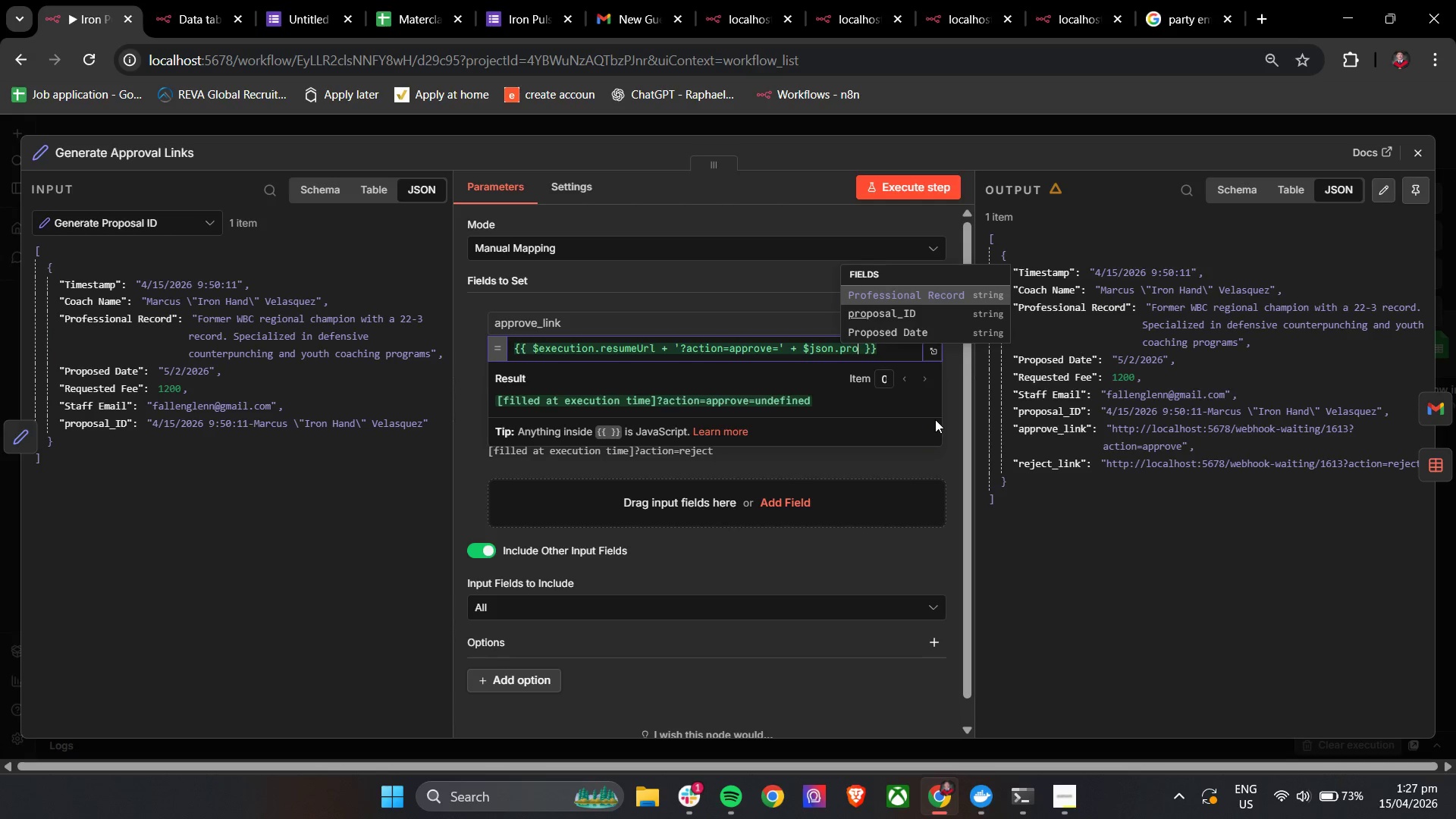 
key(ArrowDown)
 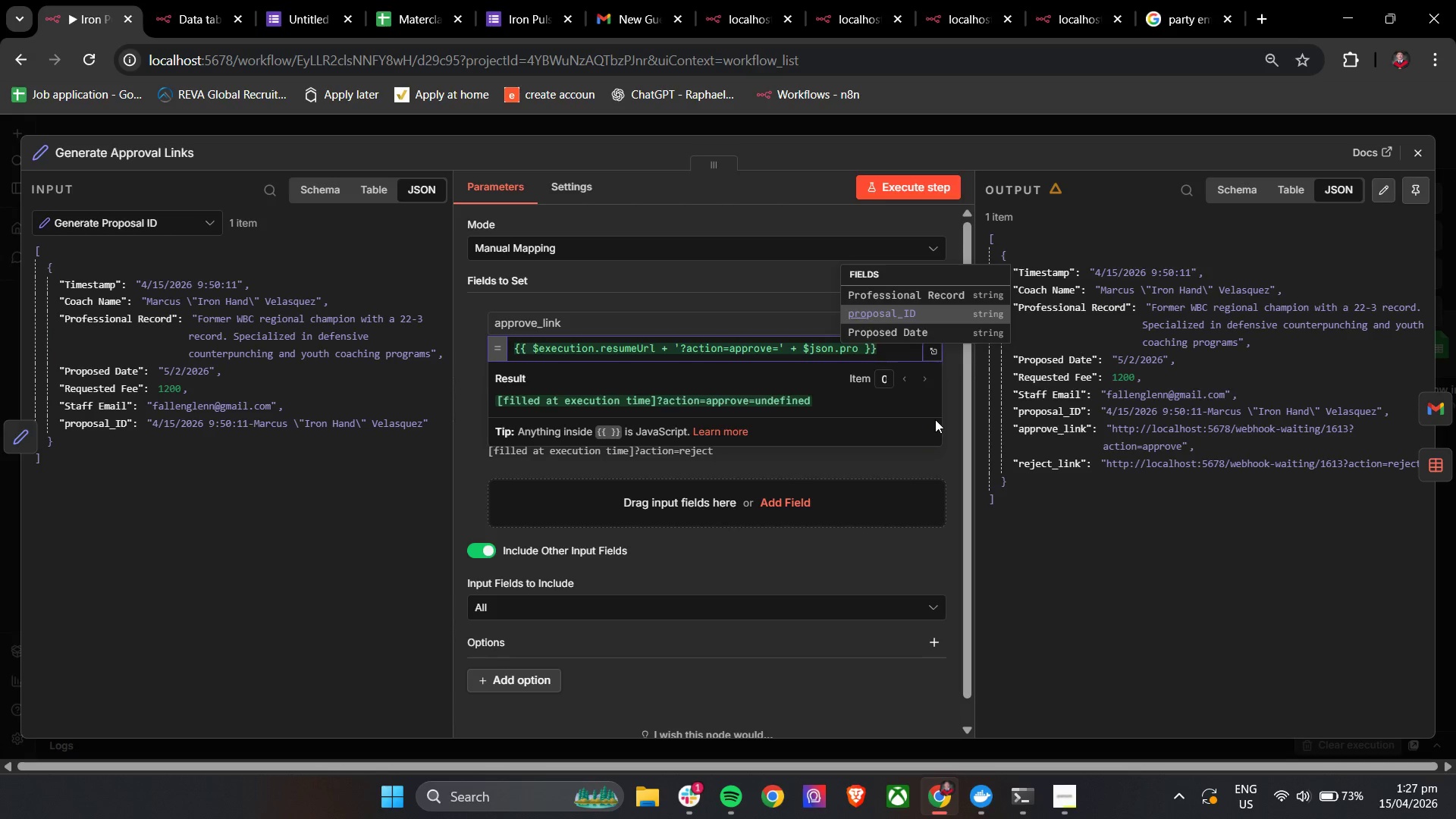 
key(Enter)
 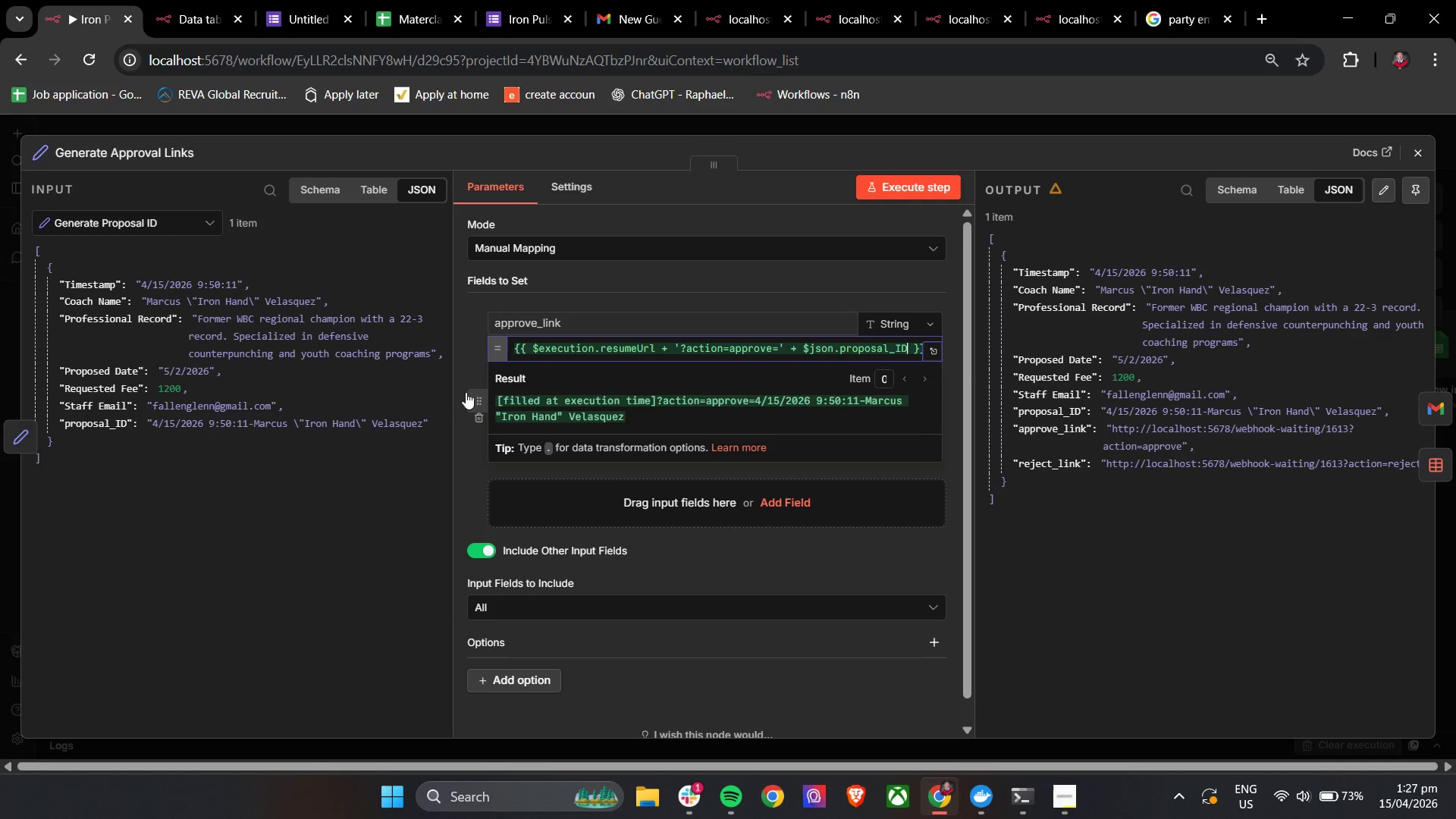 
left_click([462, 375])
 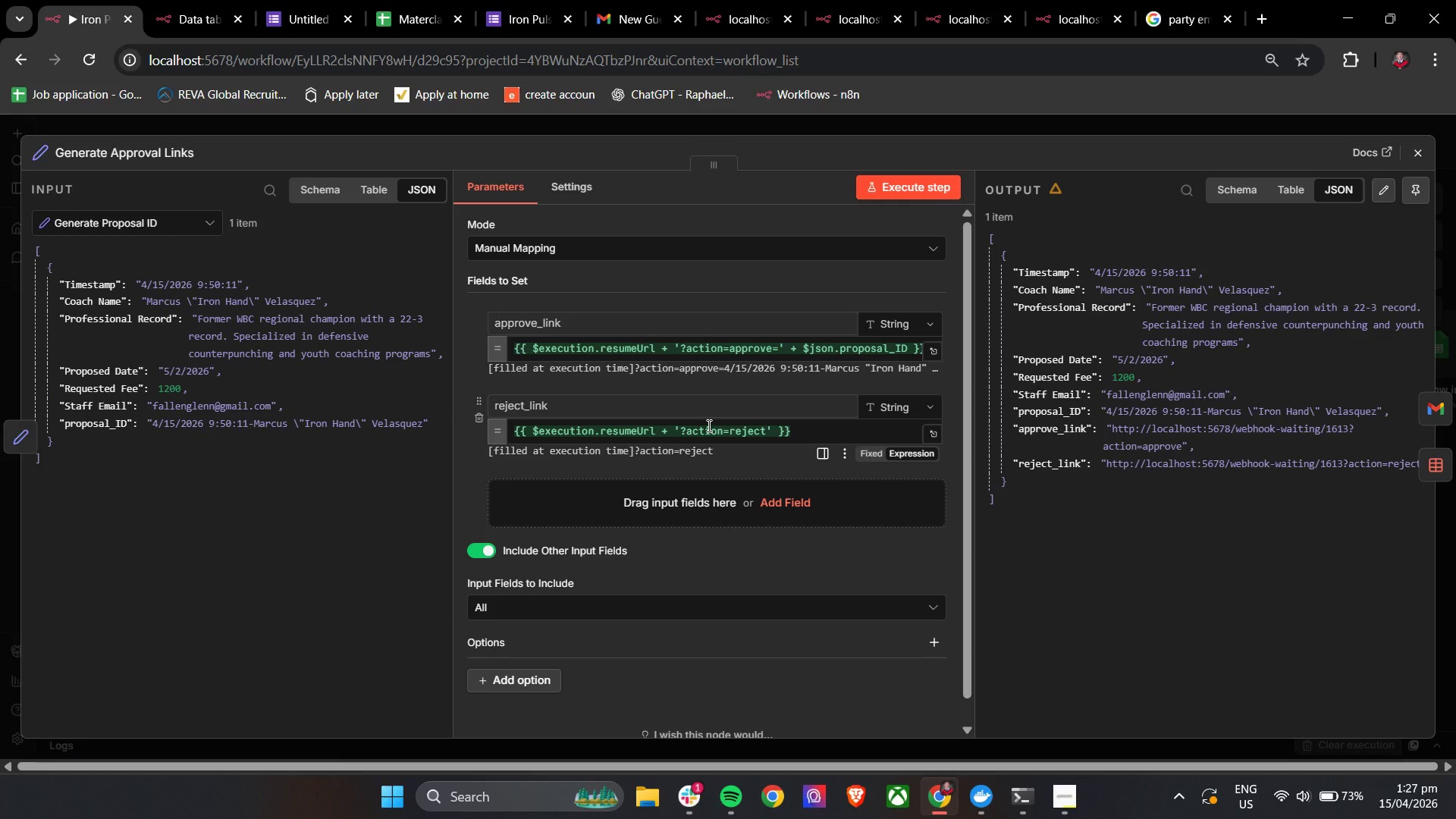 
double_click([708, 425])
 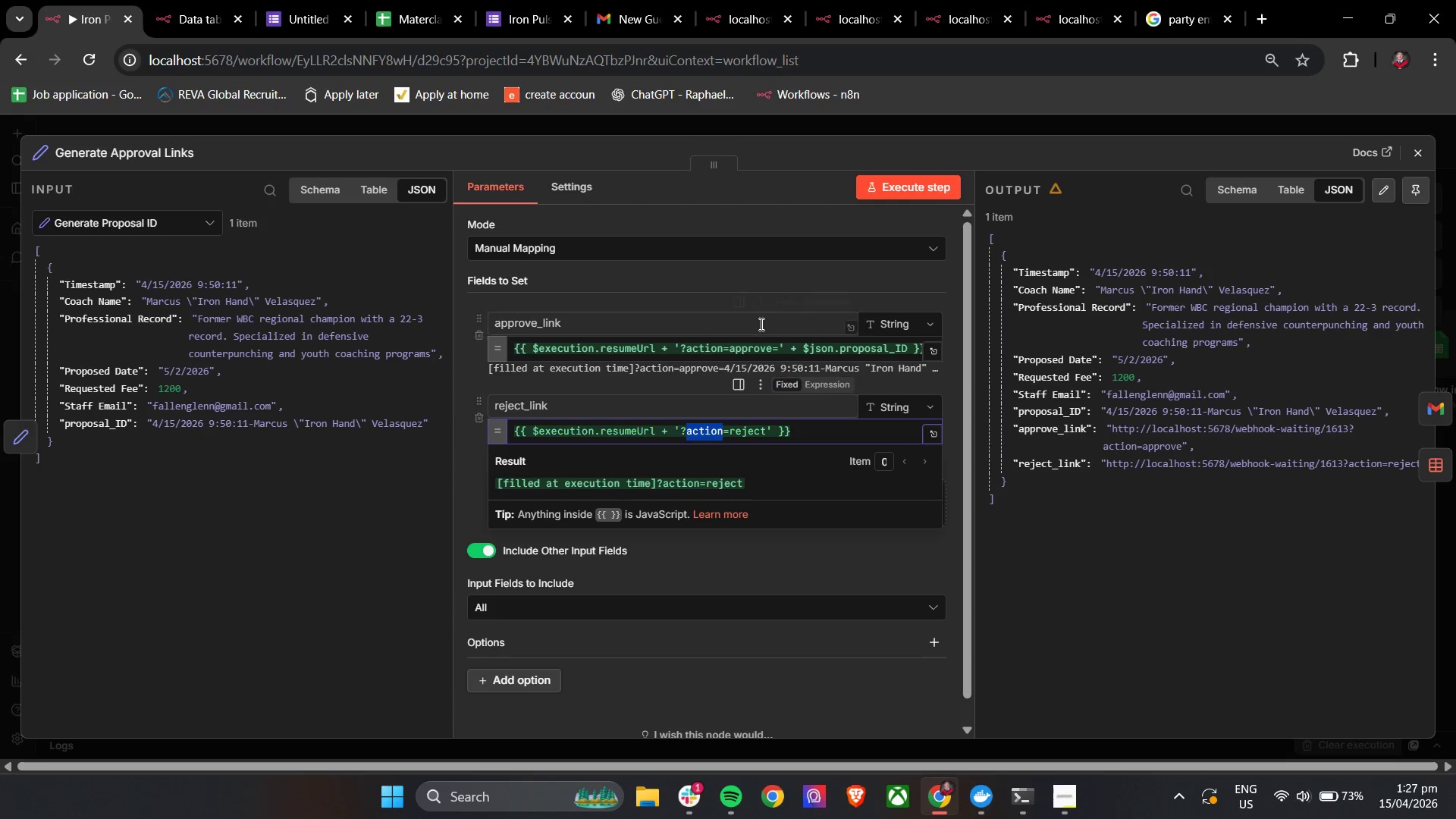 
left_click([764, 347])
 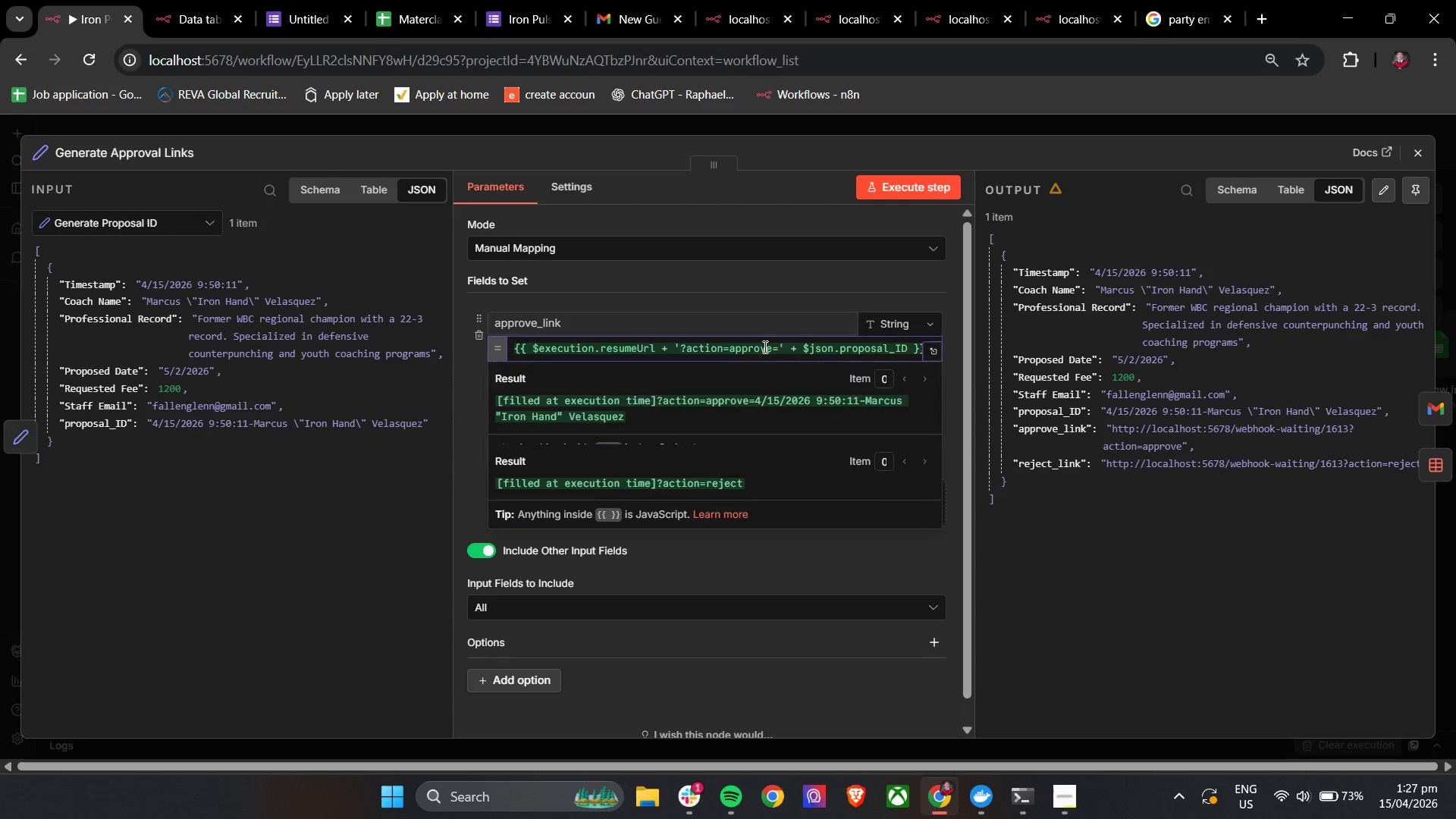 
key(Control+A)
 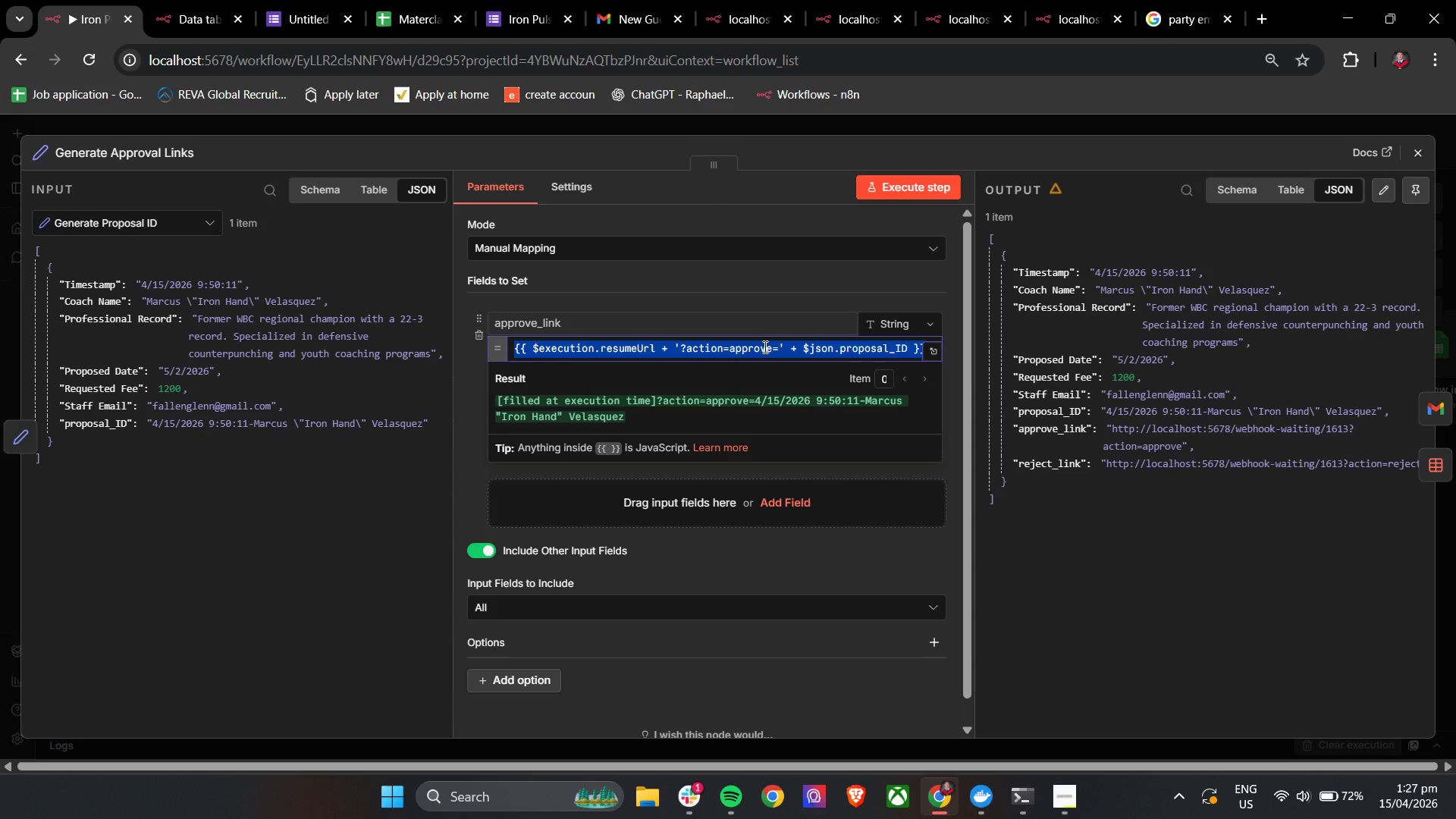 
key(Control+C)
 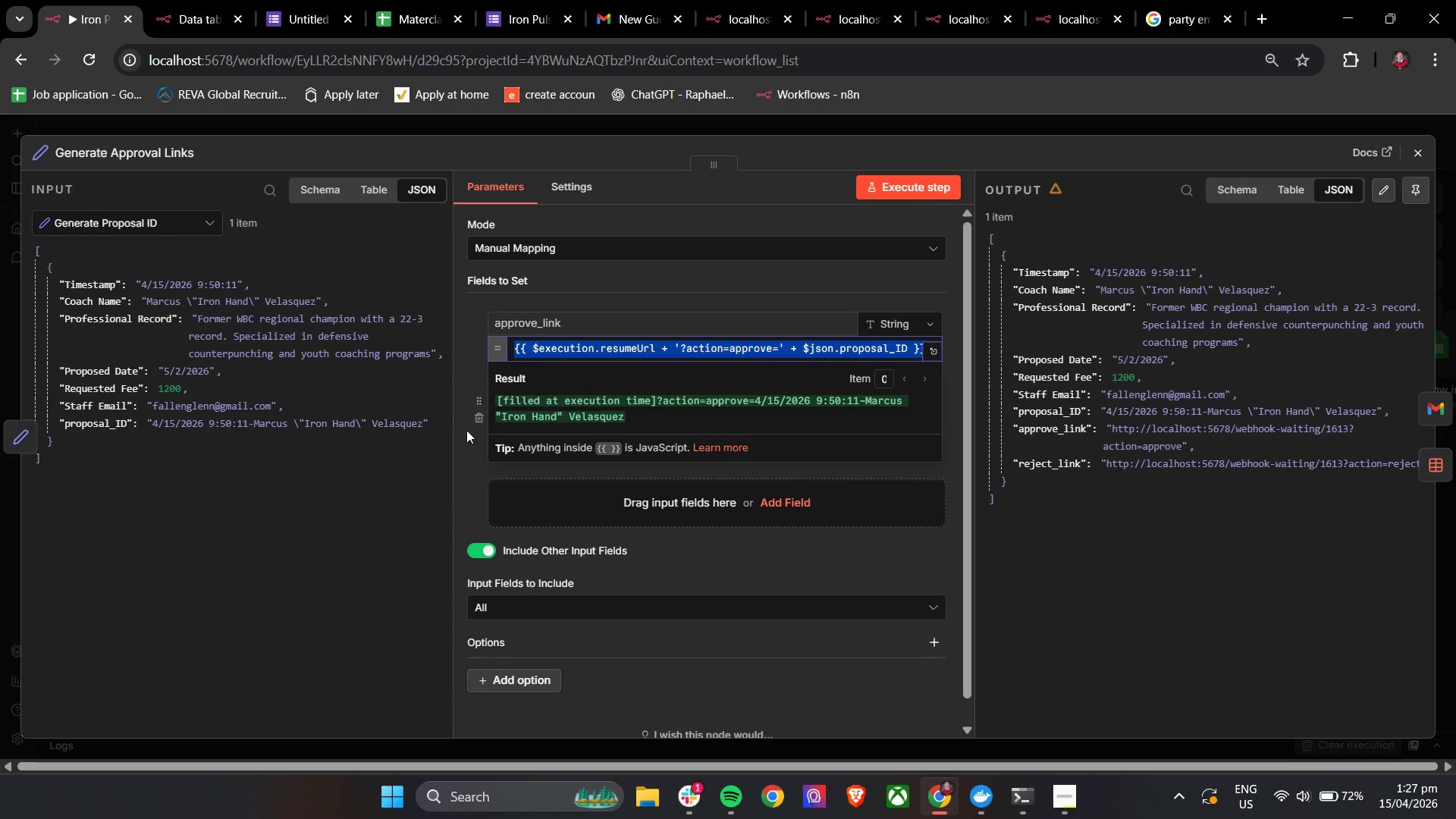 
left_click([465, 453])
 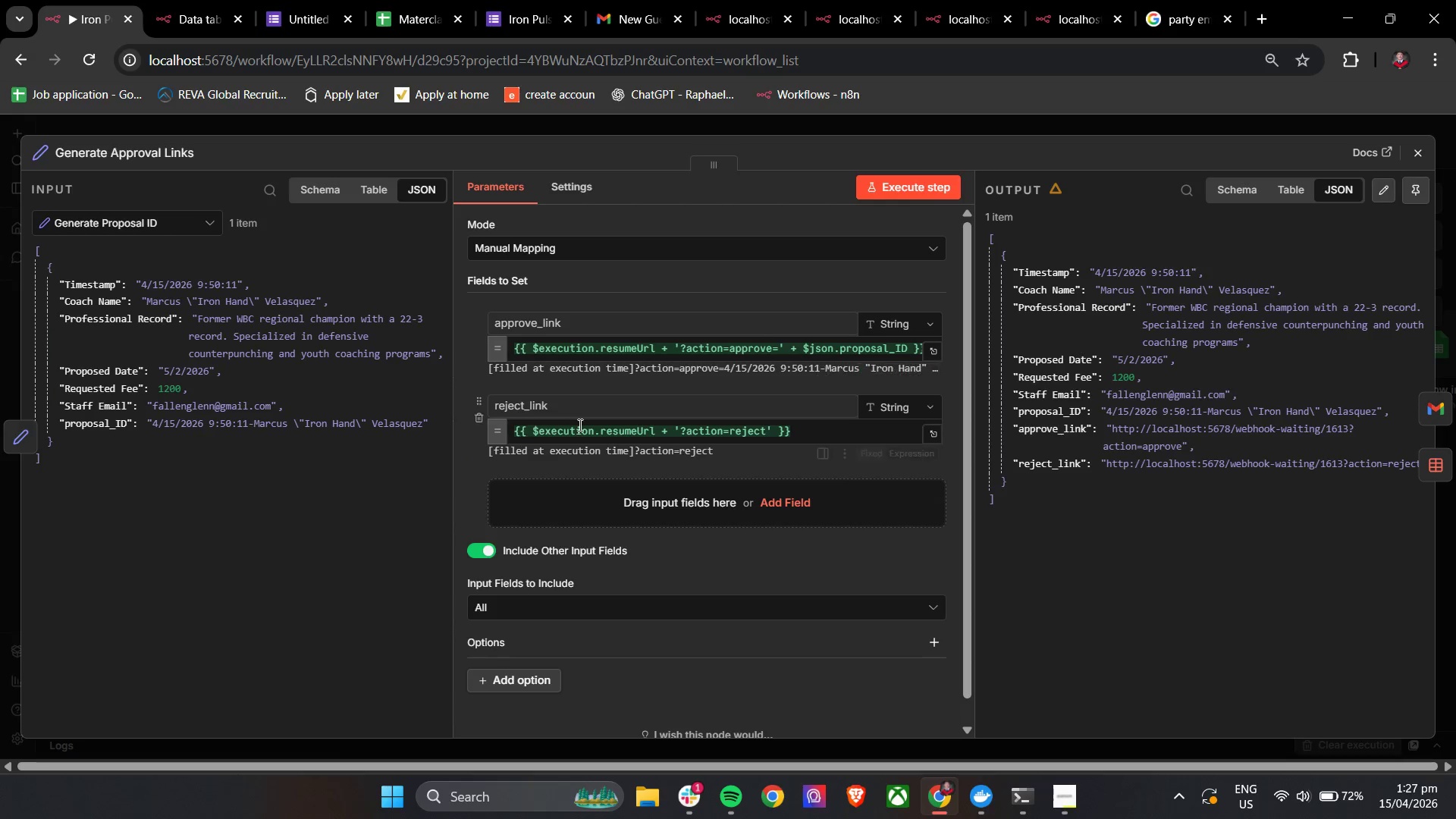 
left_click([595, 425])
 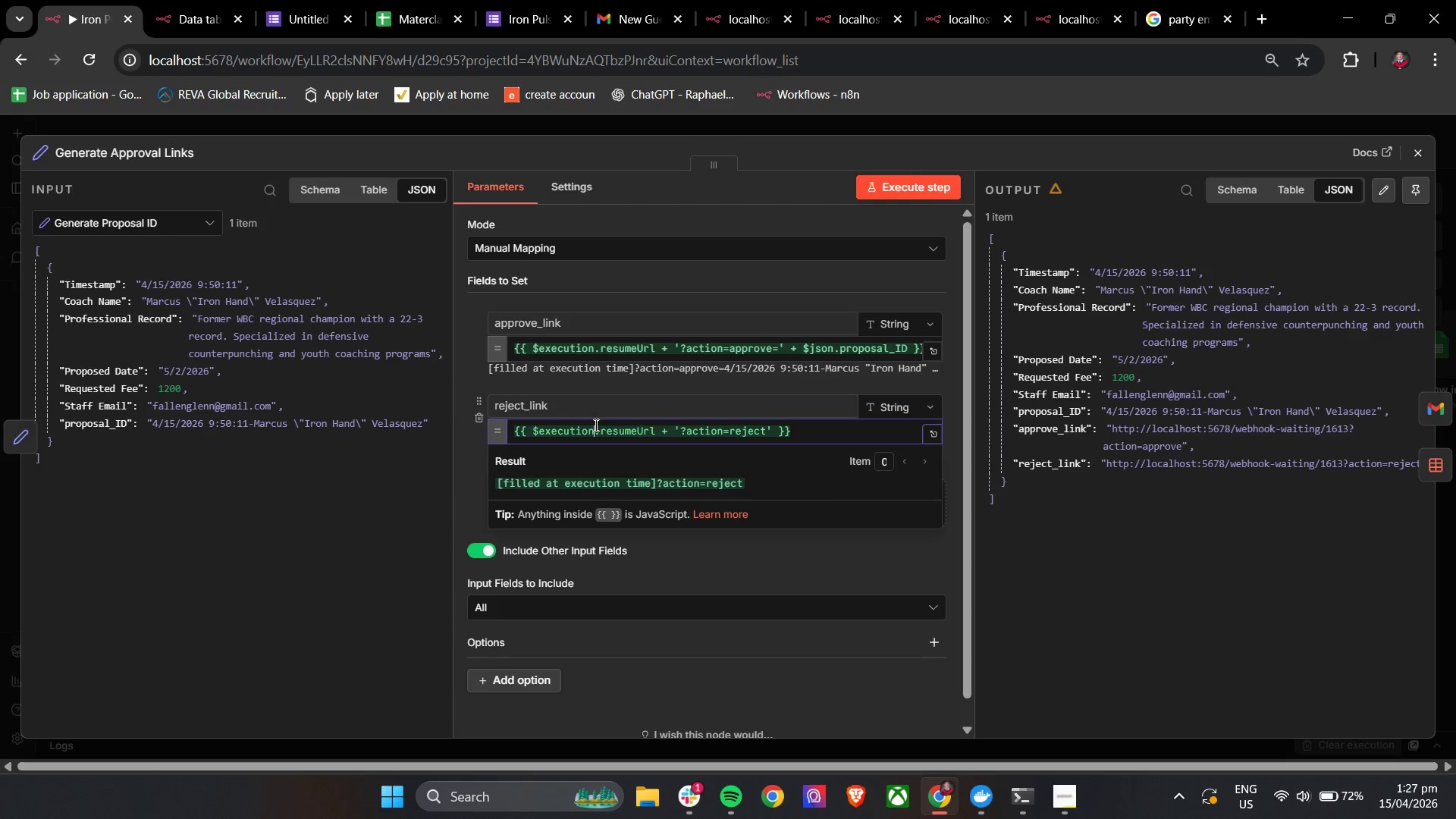 
key(Control+A)
 